 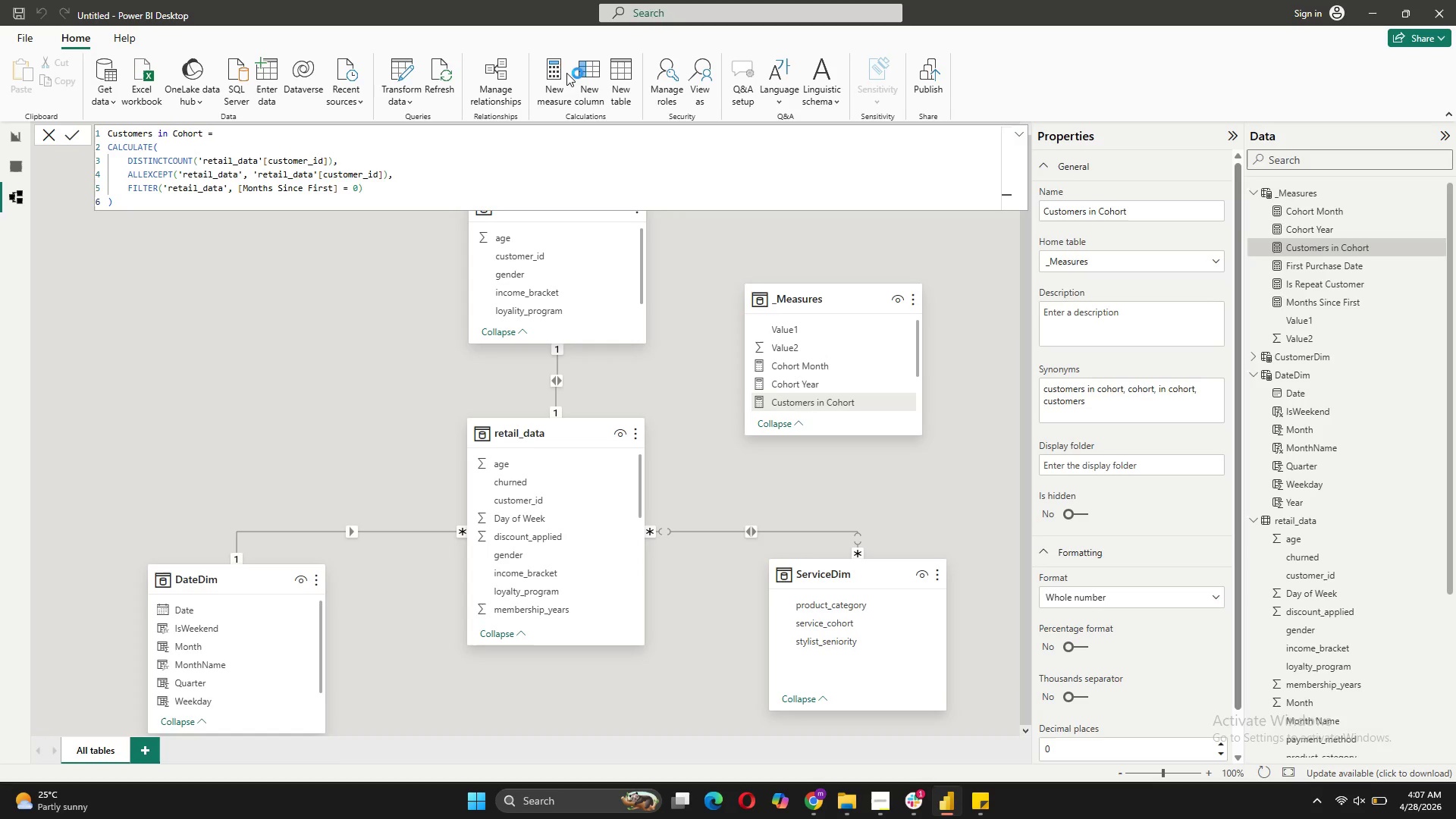 
type(Active Customers = DISTI)
 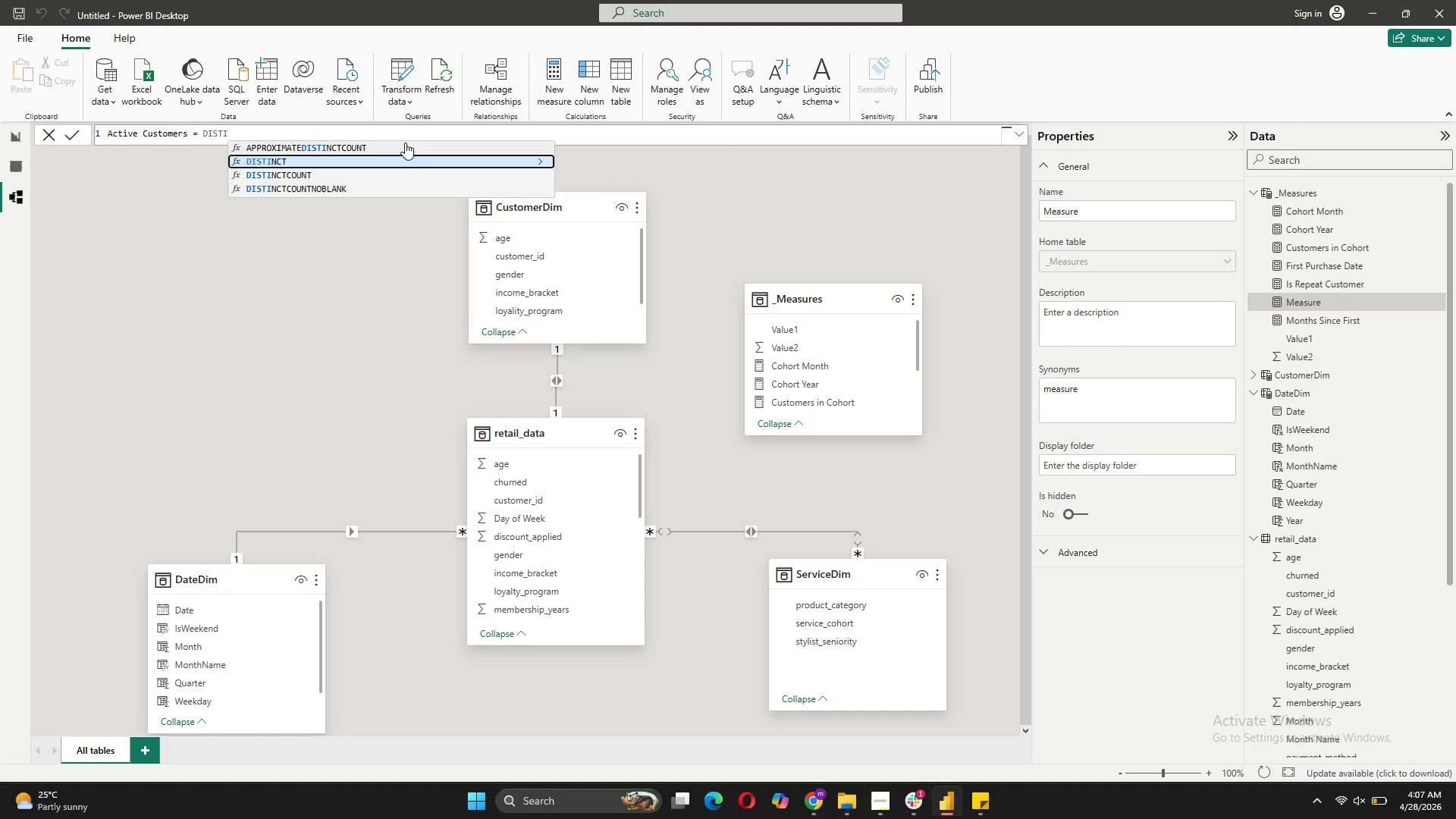 
key(ArrowDown)
 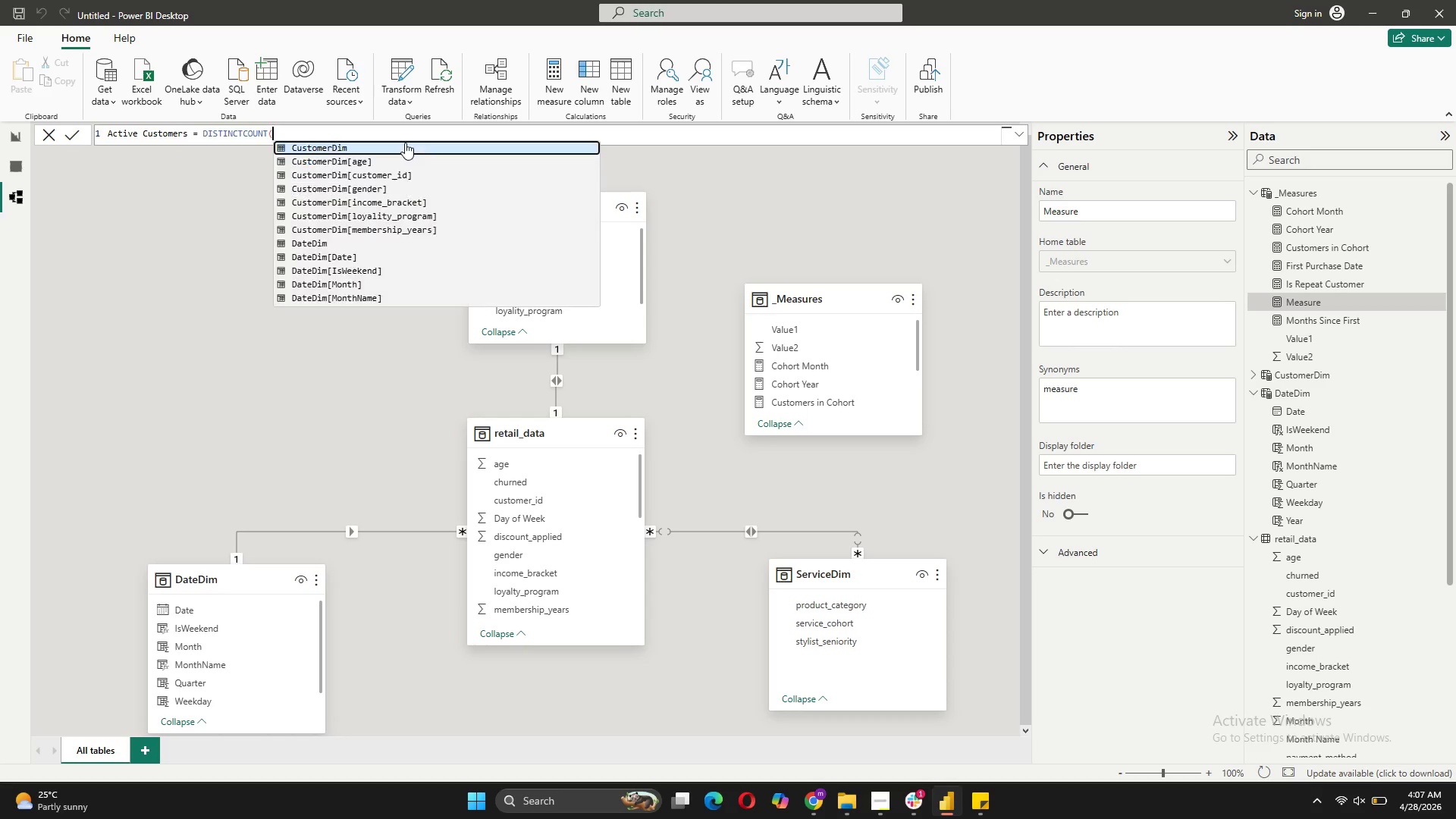 
key(Tab)
type(()
key(Backspace)
type(RE)
 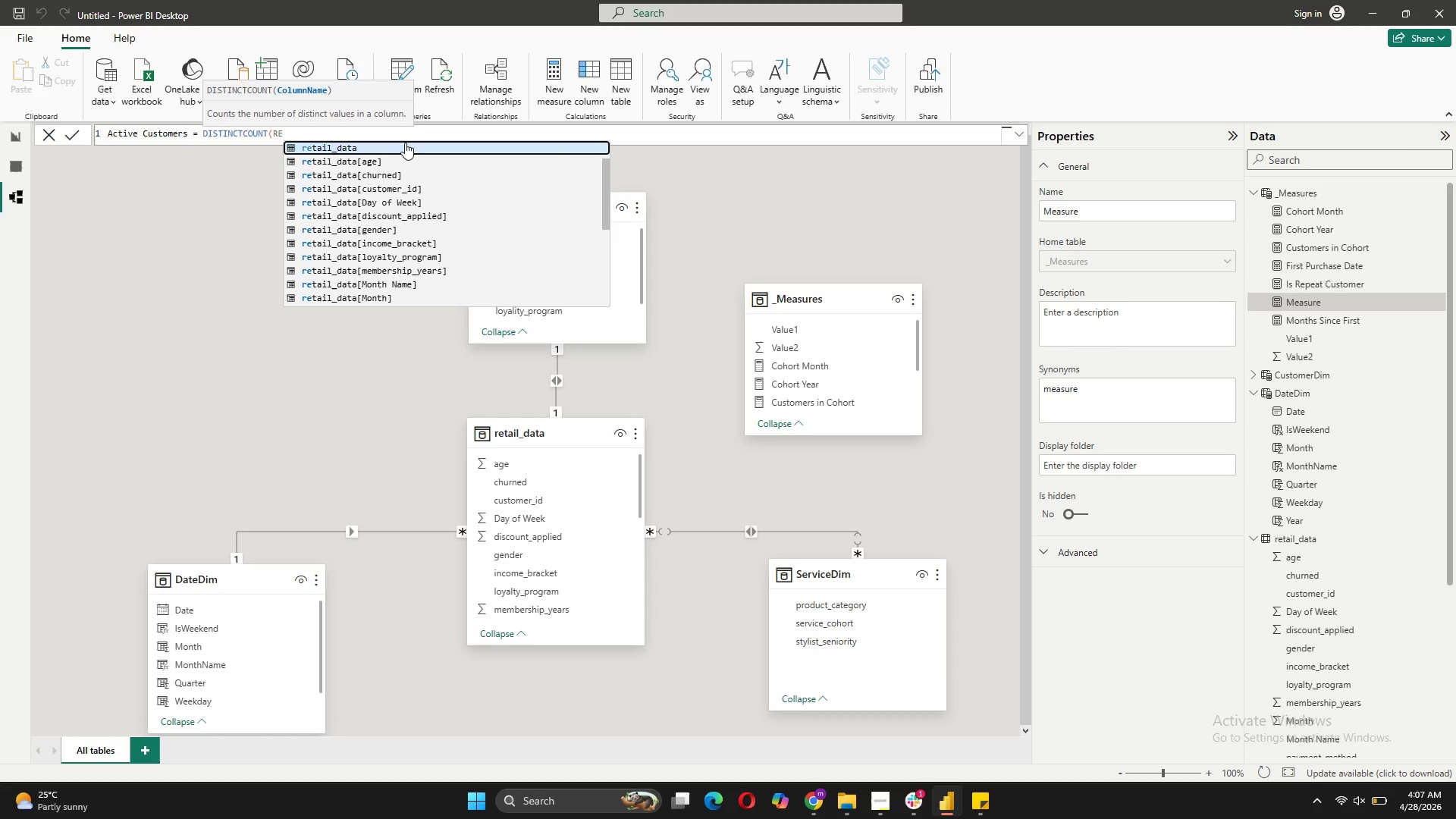 
left_click([400, 192])
 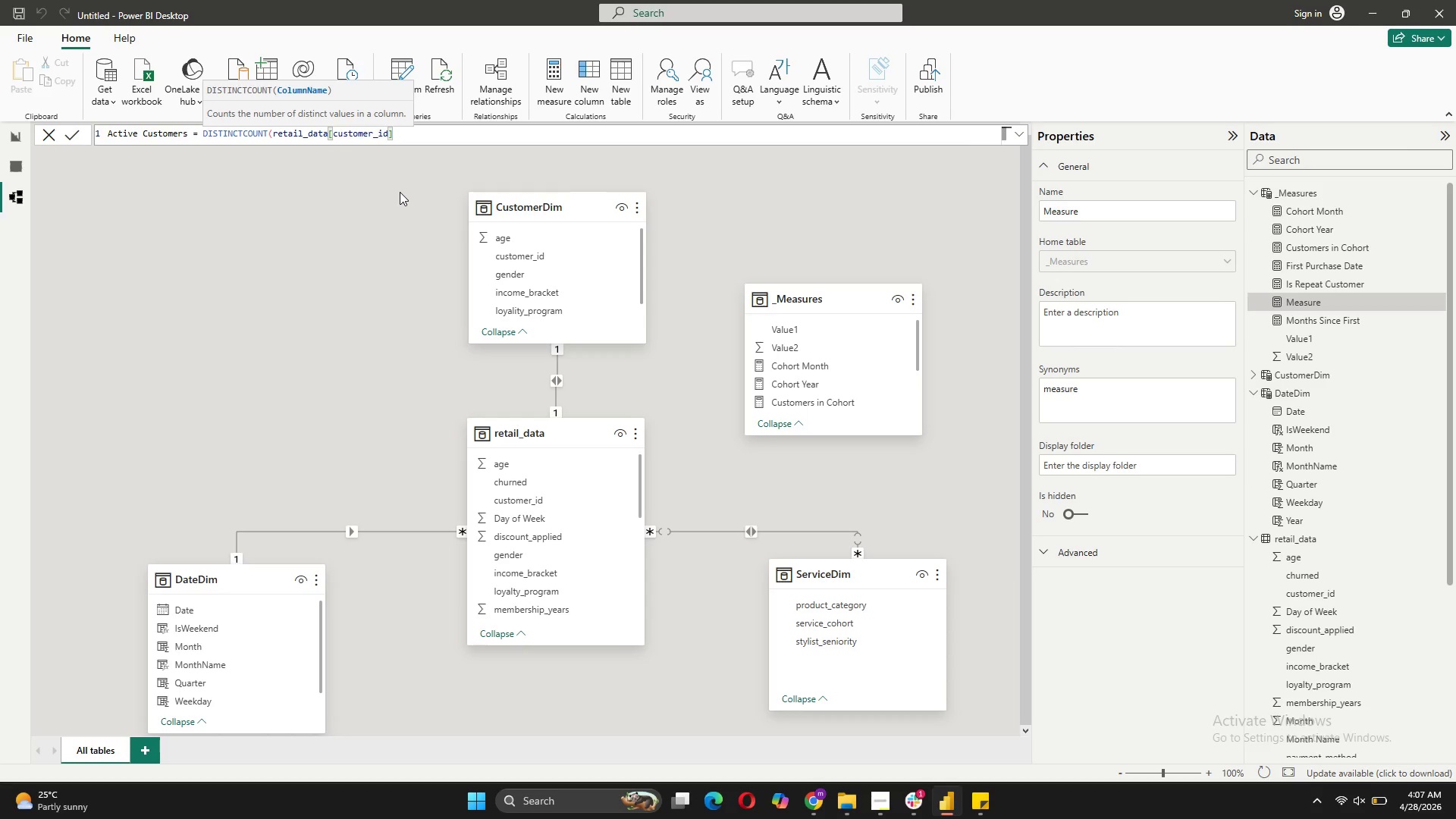 
key(Shift+0)
 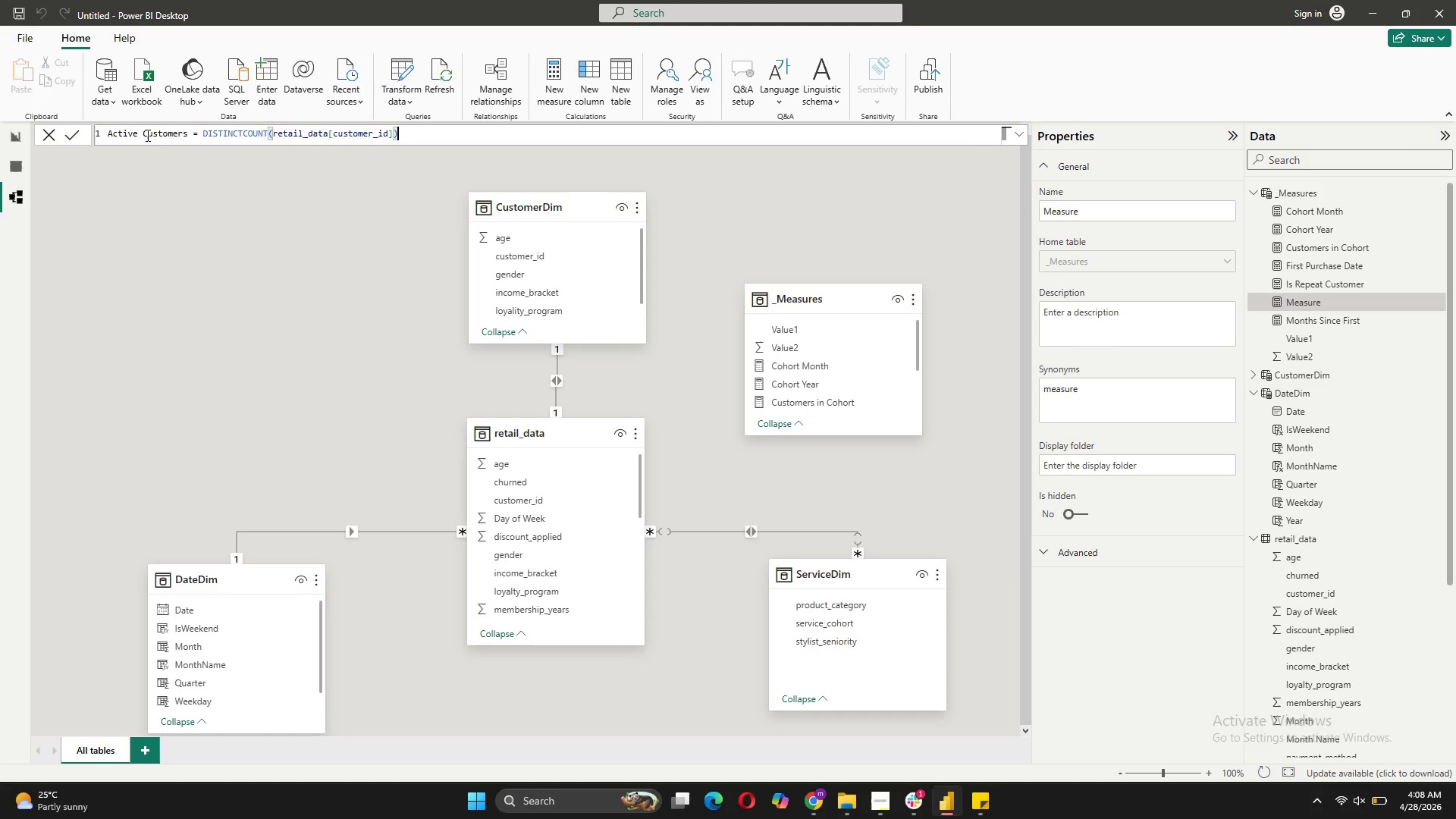 
left_click([71, 133])
 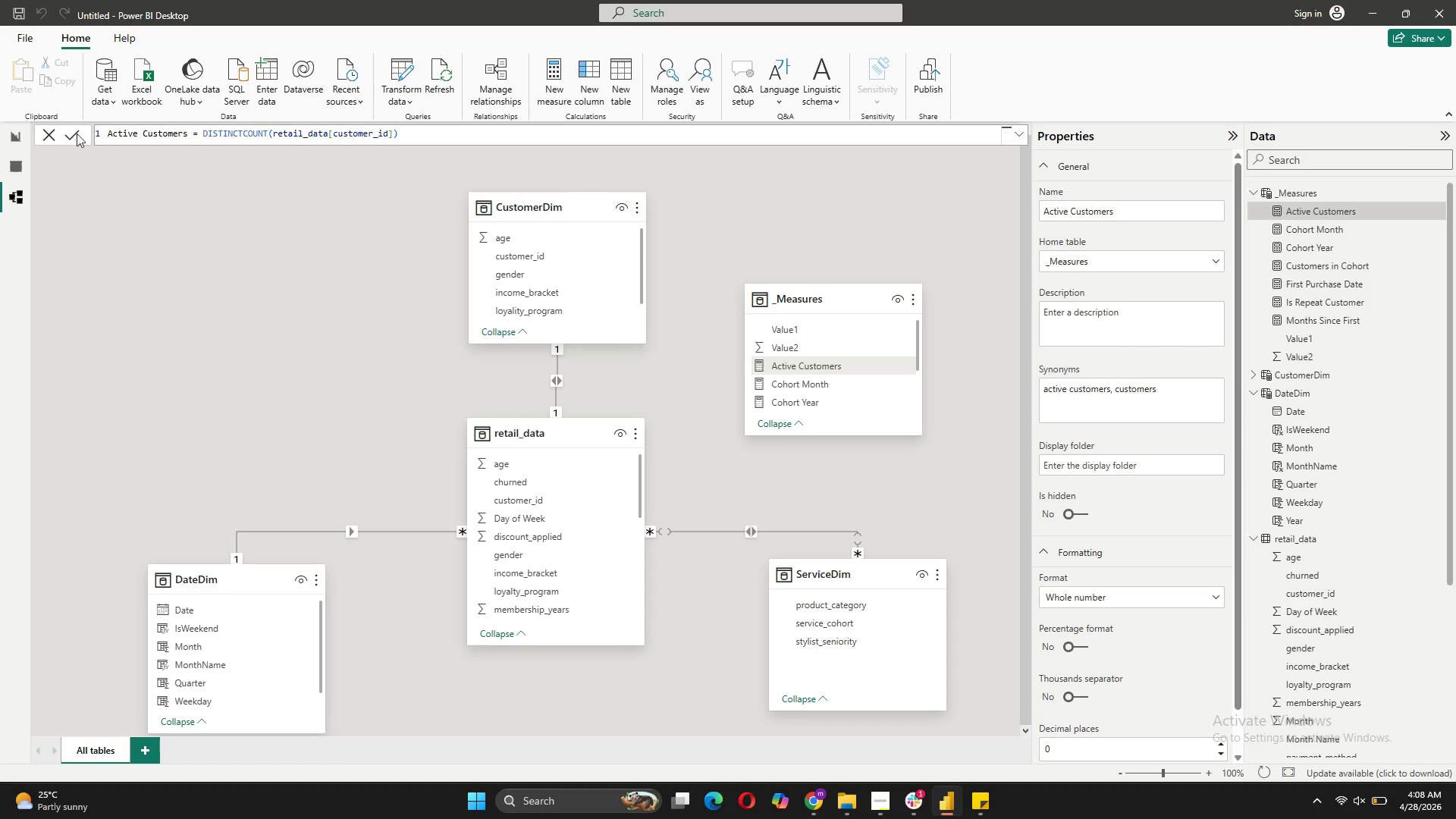 
wait(5.62)
 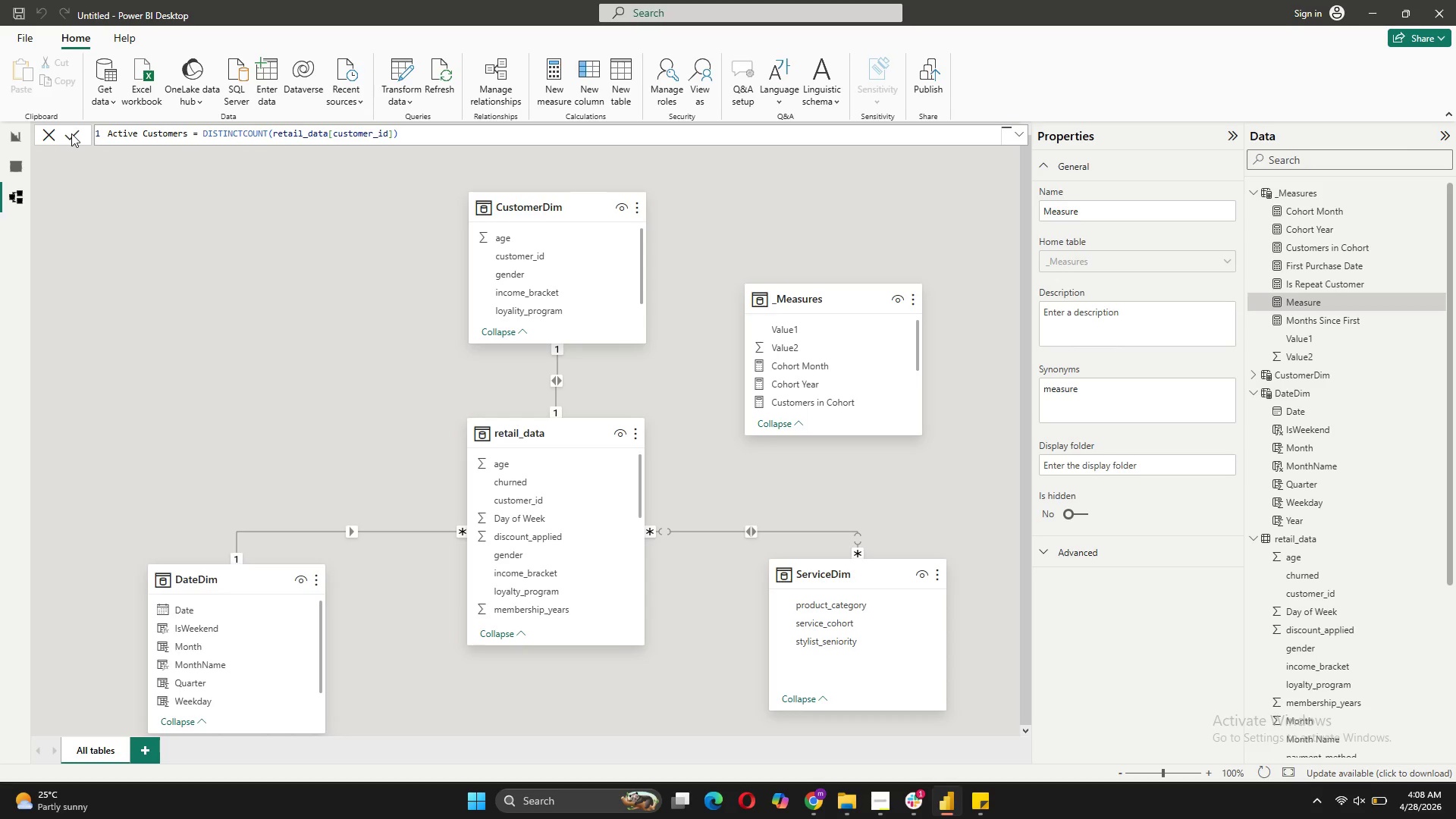 
left_click([543, 86])
 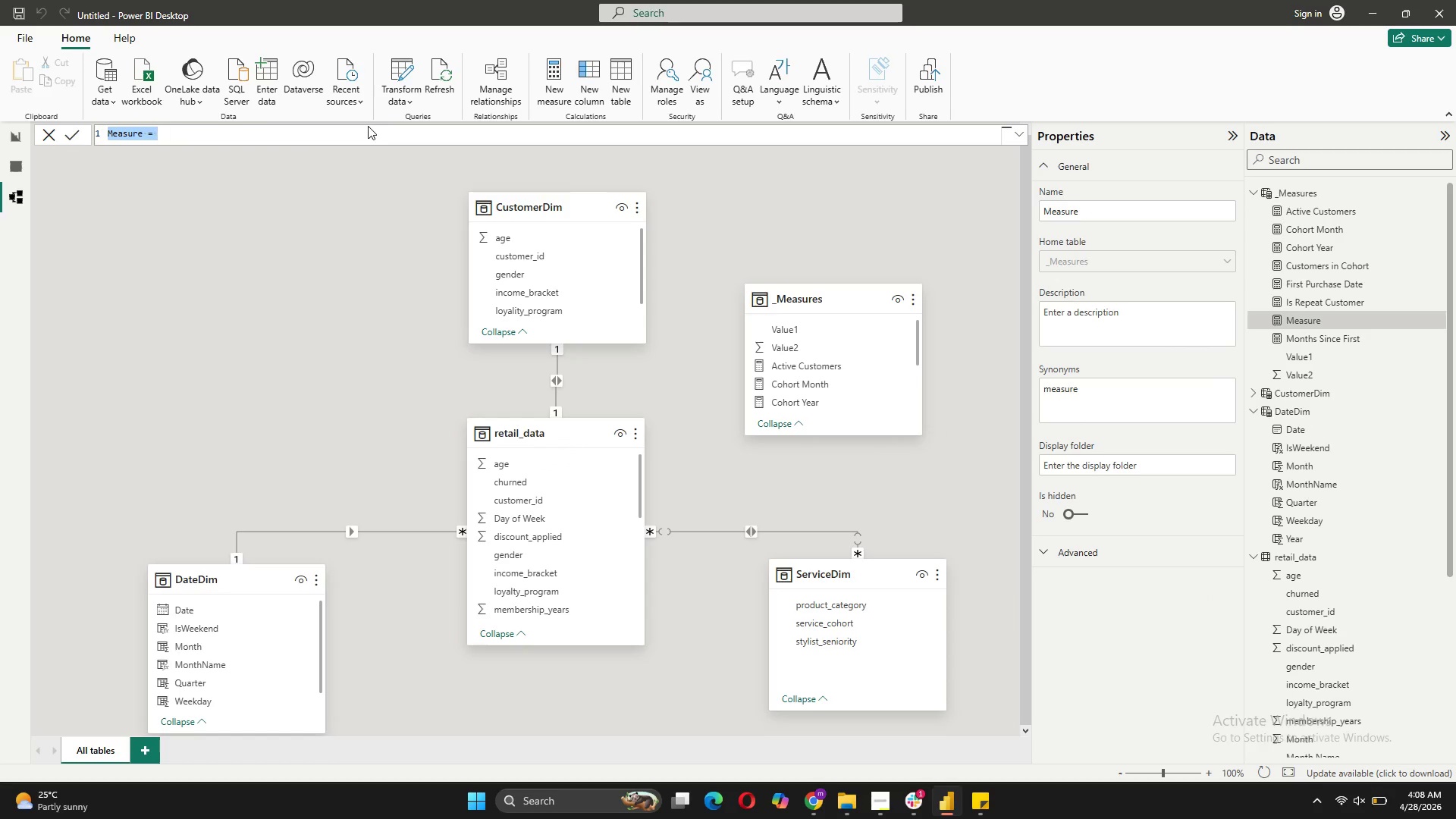 
type(Retention % = )
 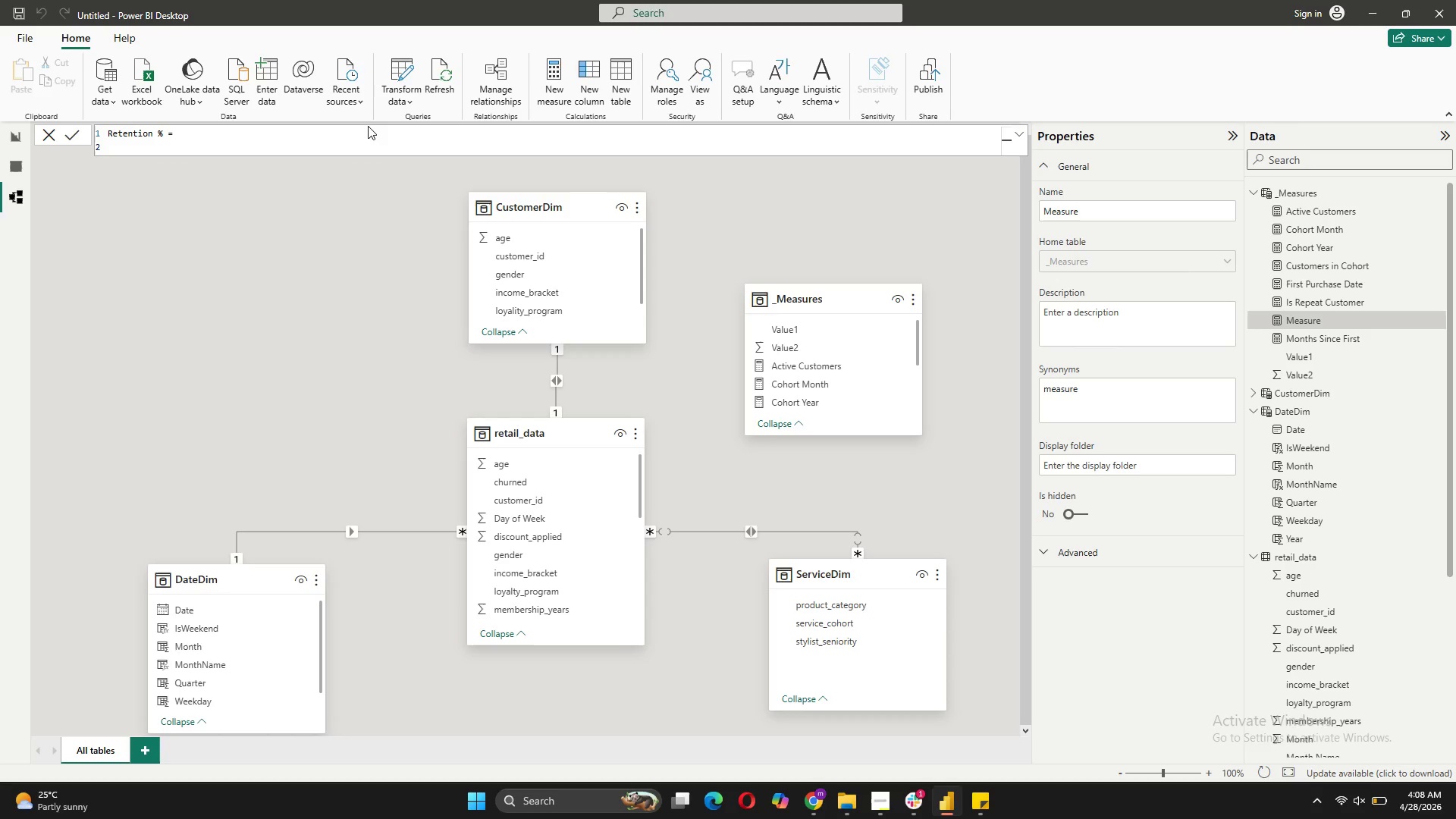 
 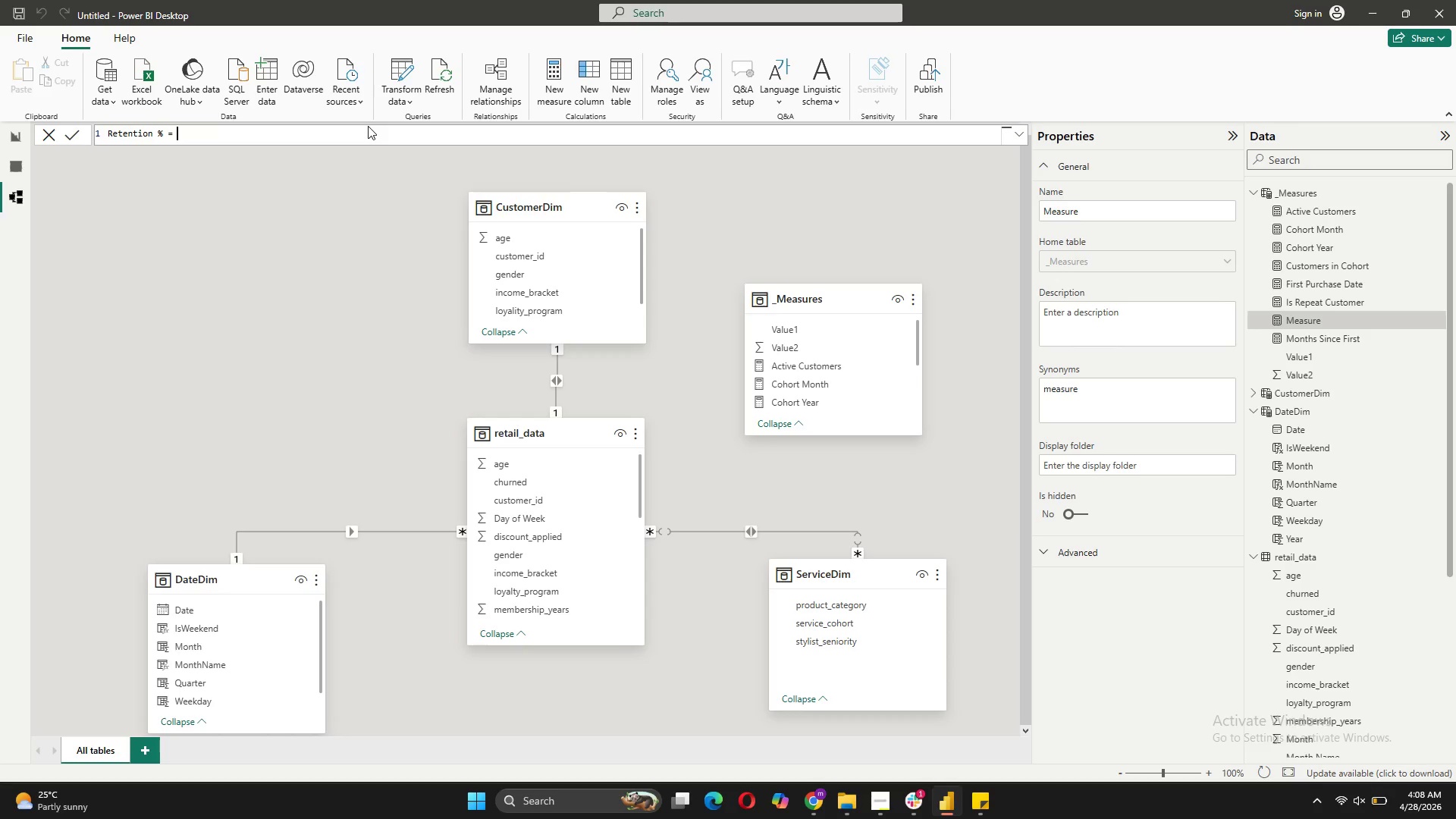 
key(Shift+Enter)
 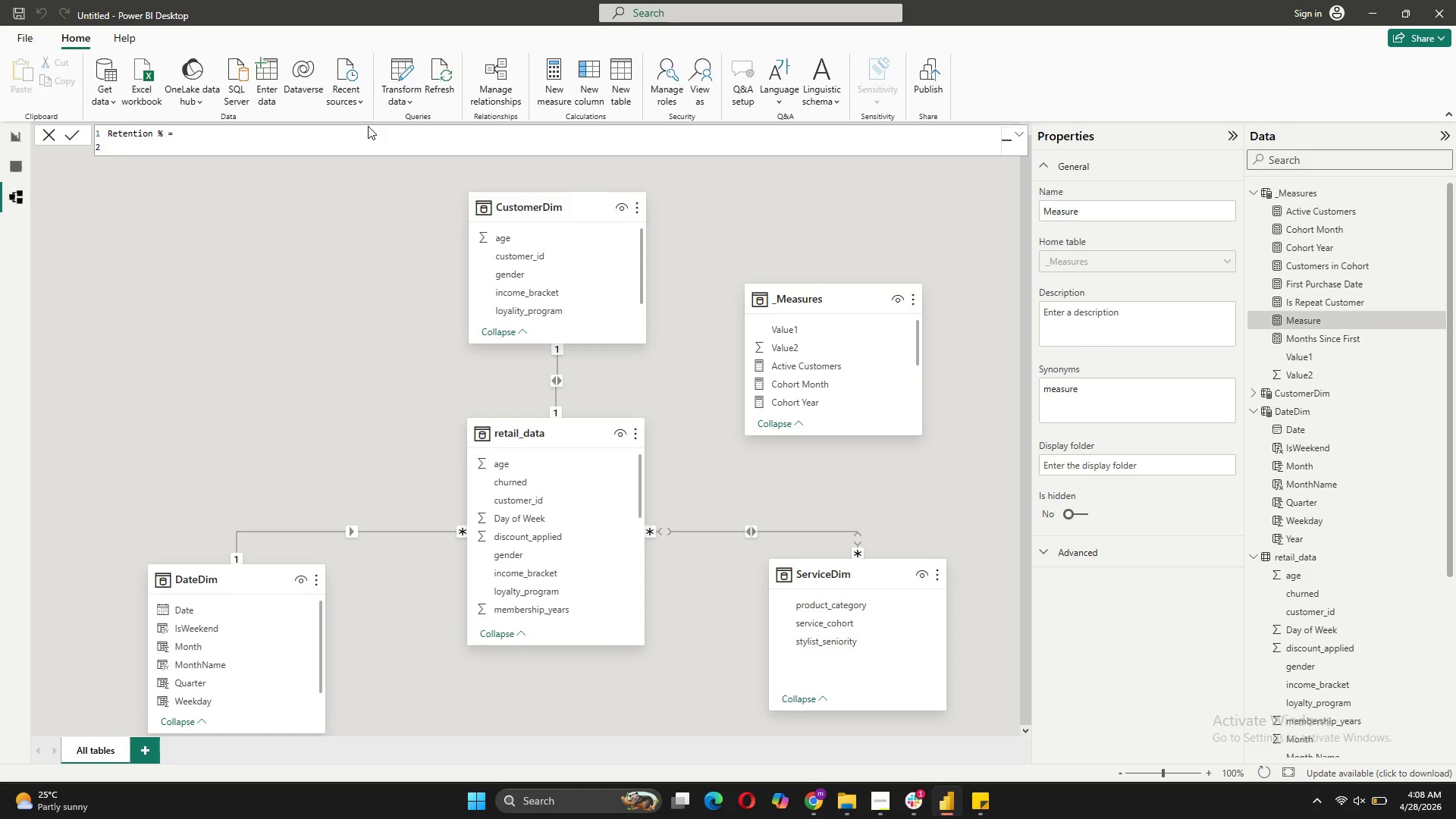 
type(VAR Cuu)
key(Backspace)
type(rrentMonthCi)
key(Backspace)
type(ustomers = [Active Customers)
key(Tab)
 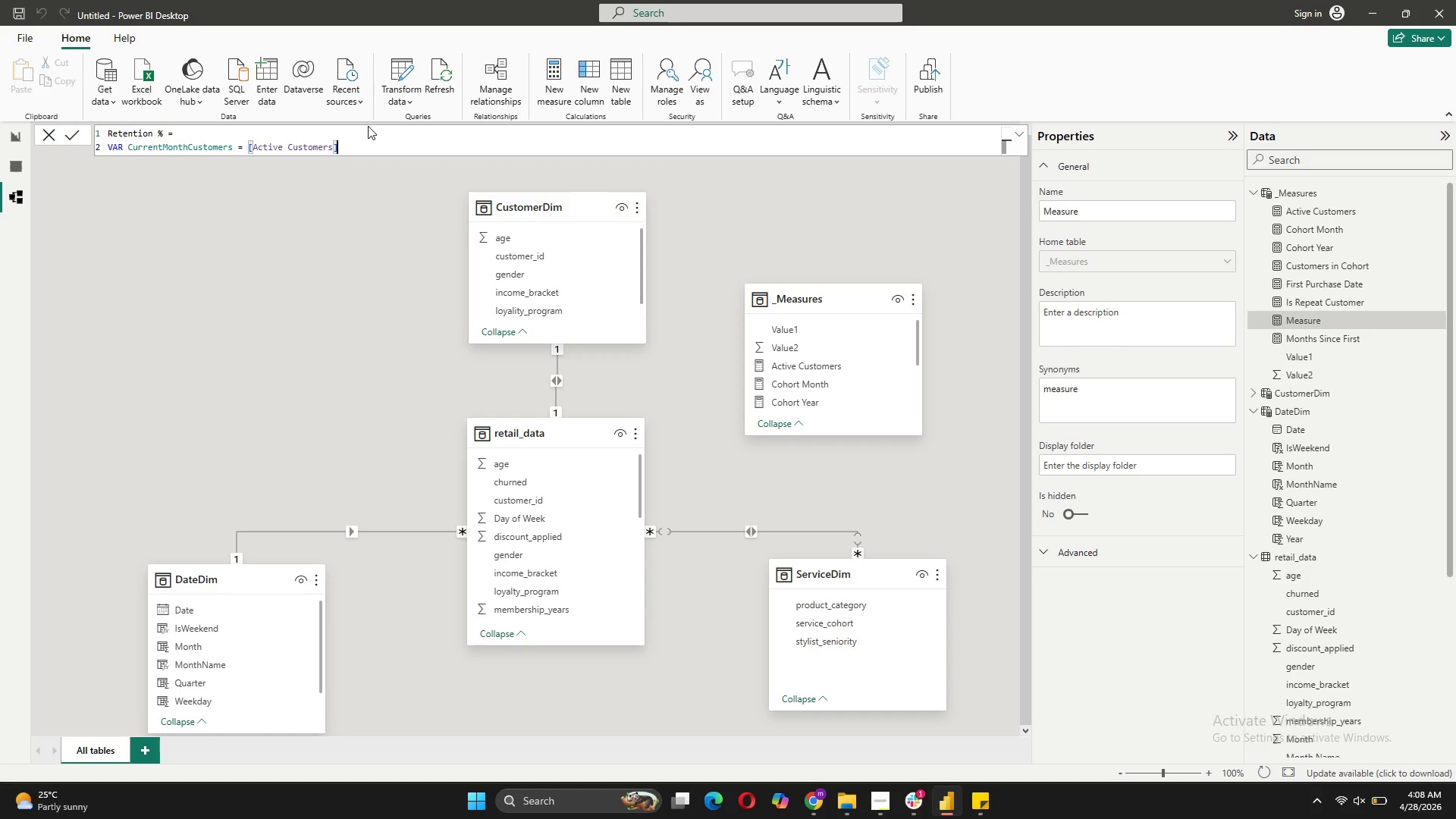 
key(Shift+Enter)
 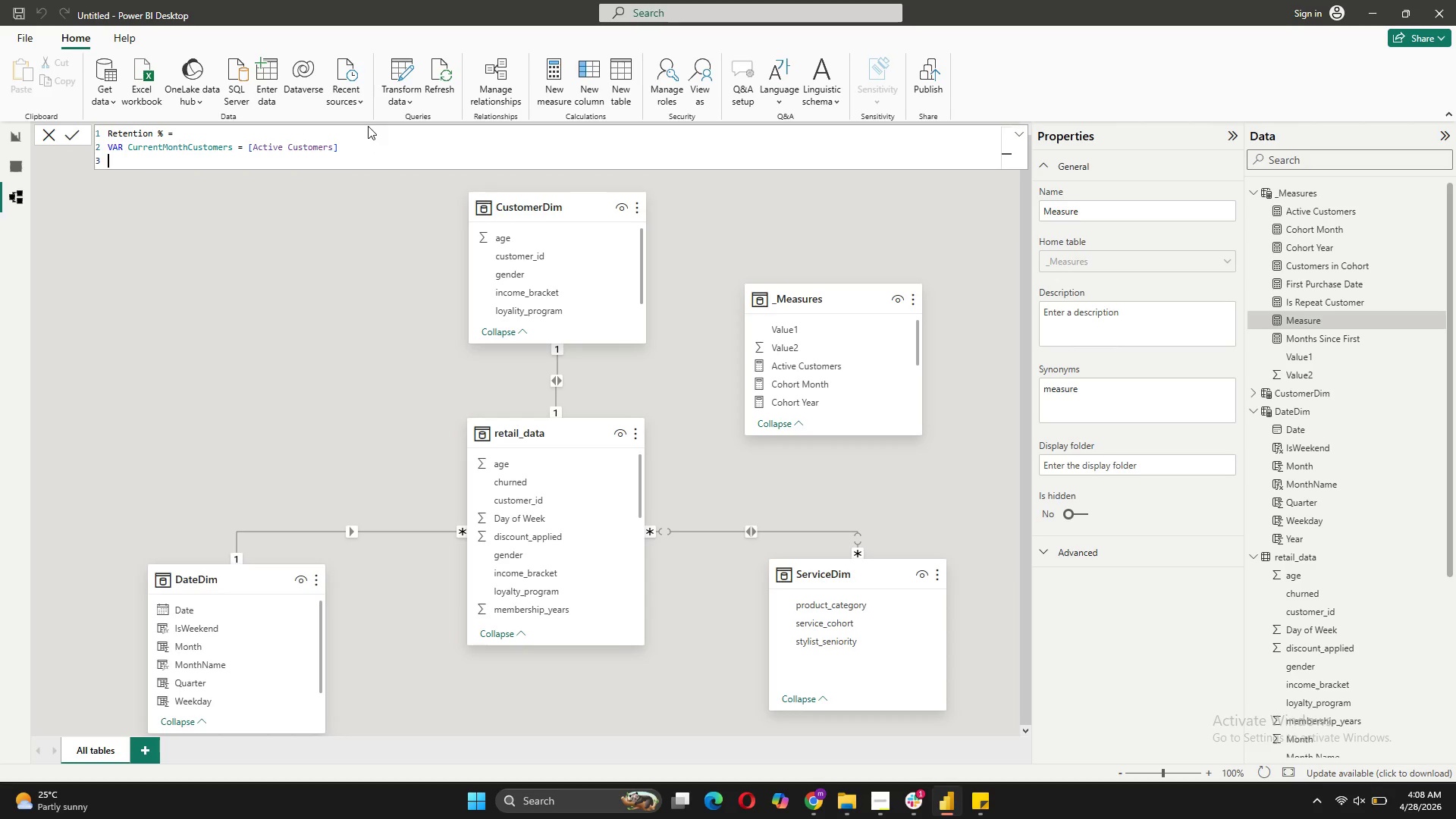 
type(VAR CohortCustomers = [Customers in Cohort])
 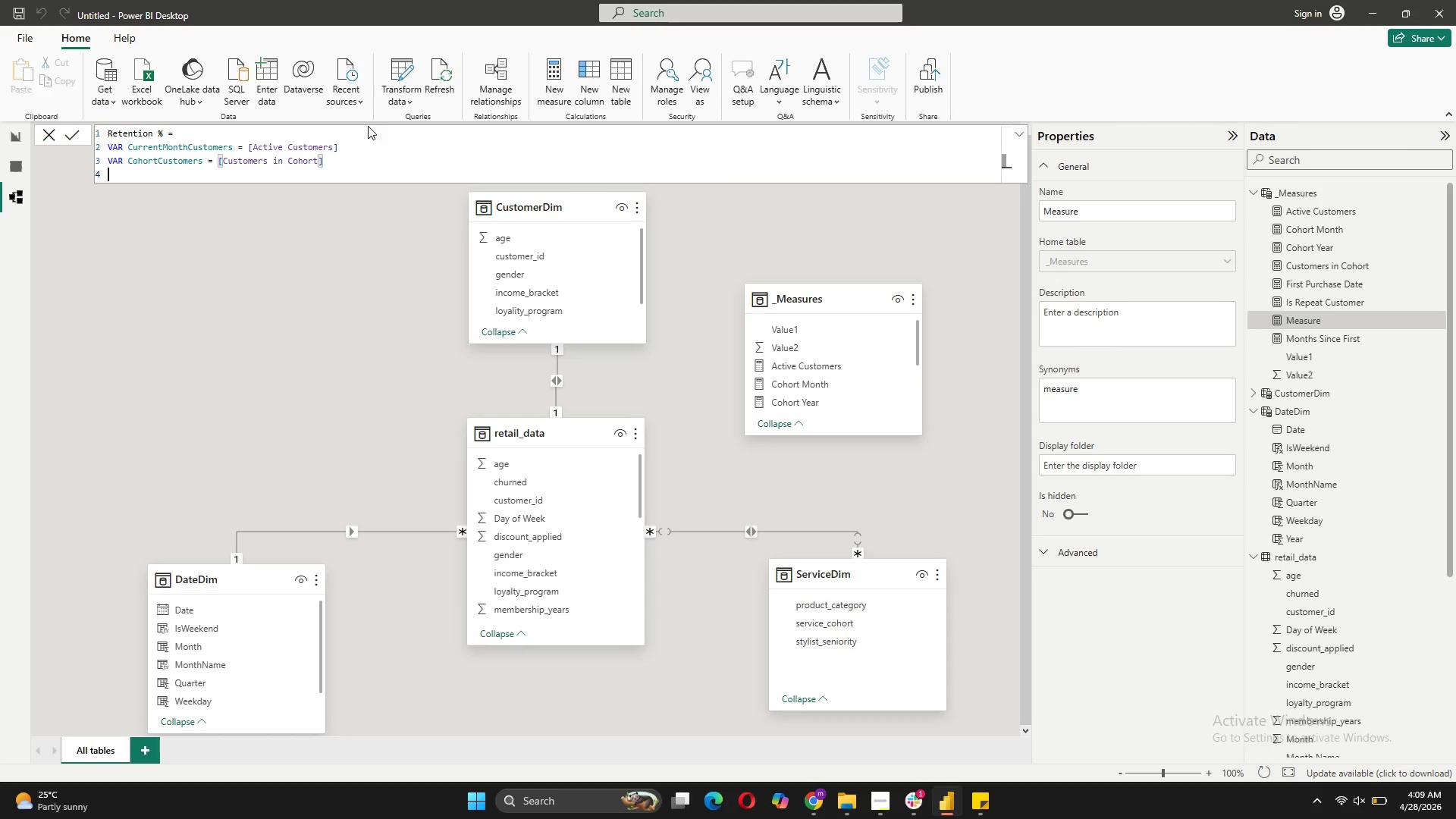 
key(Shift+Enter)
 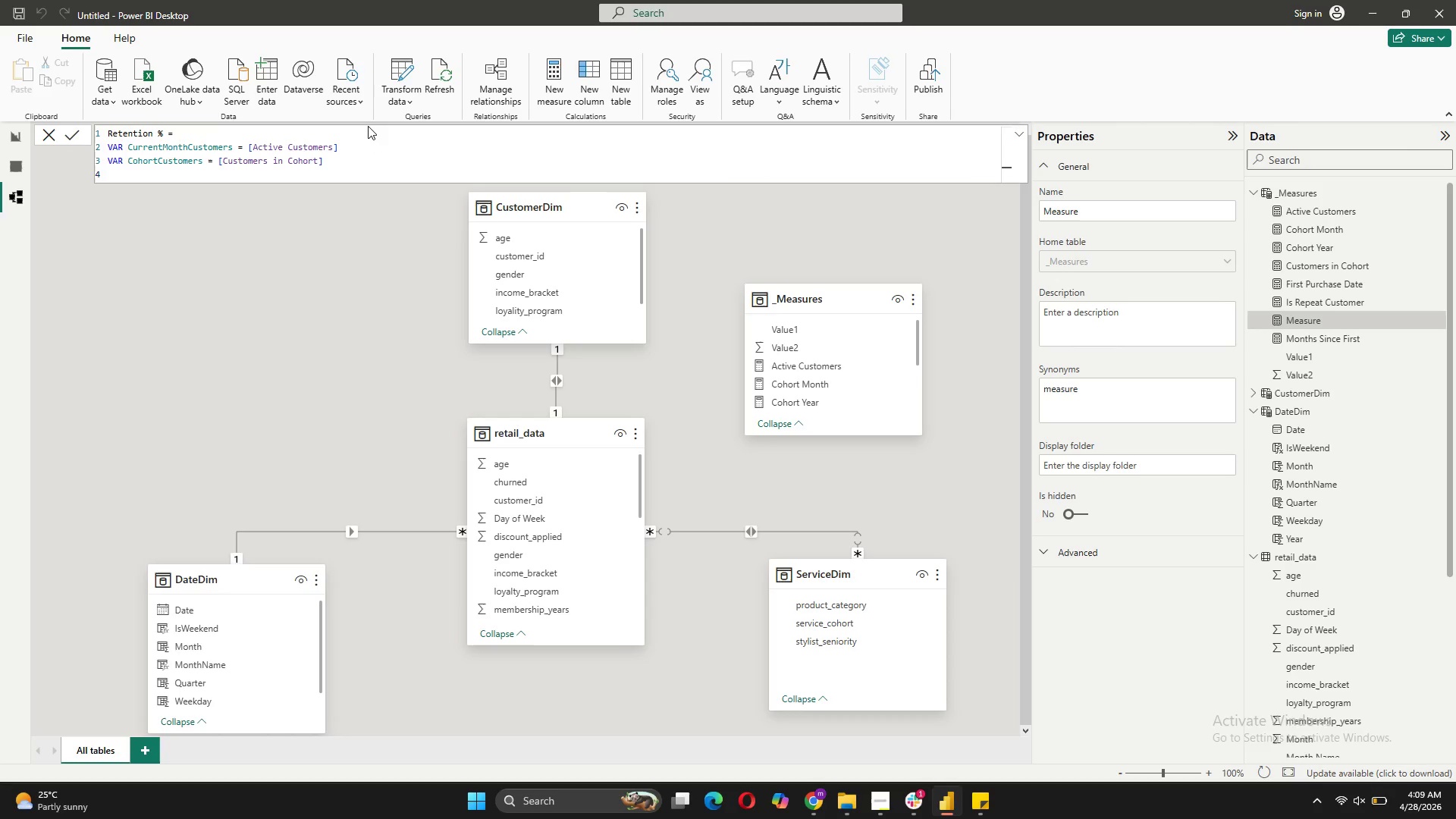 
type(ret)
key(Tab)
 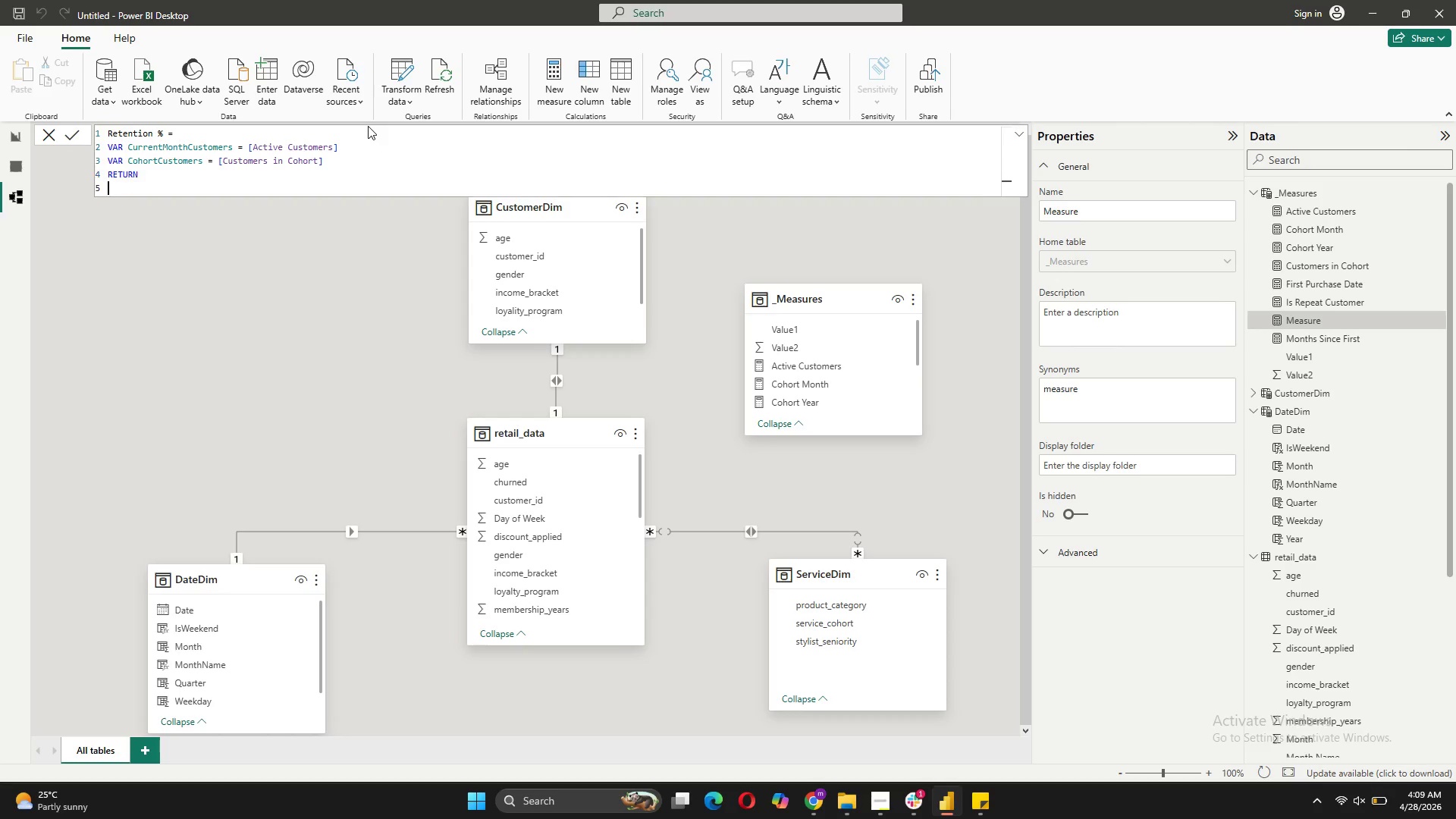 
key(Shift+Enter)
 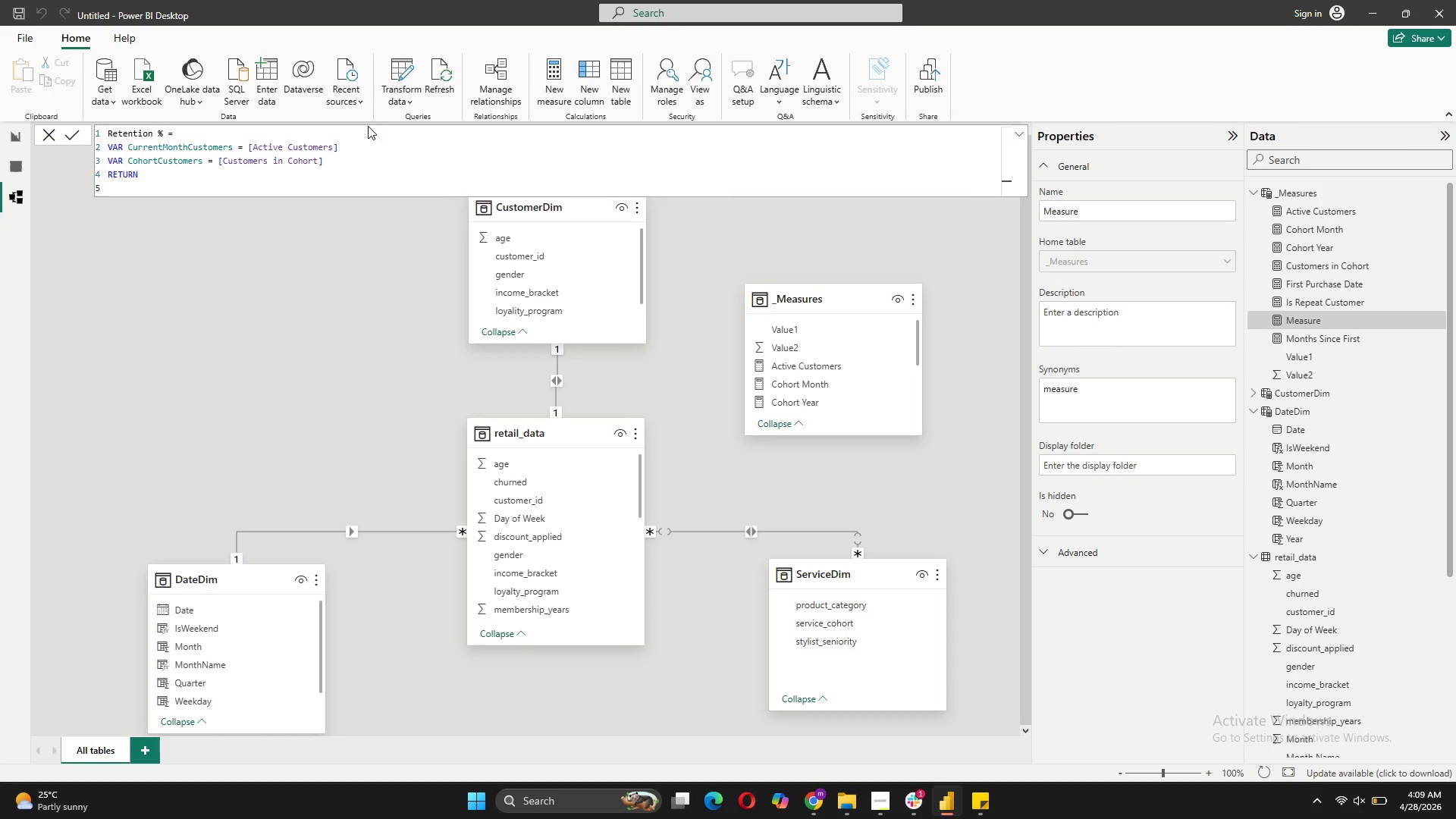 
key(Tab)
type(DIVIDE(Curre)
 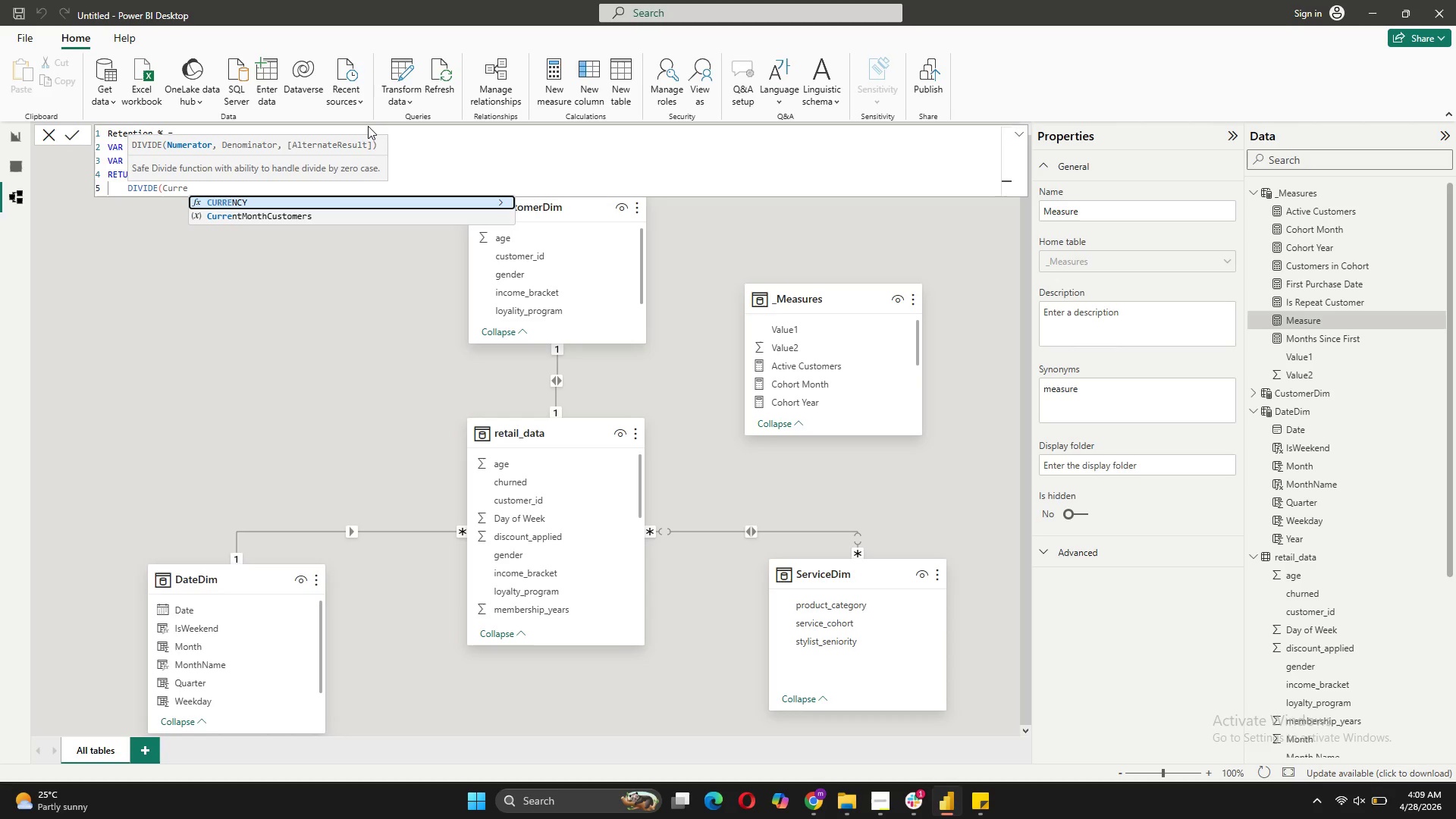 
left_click([311, 212])
 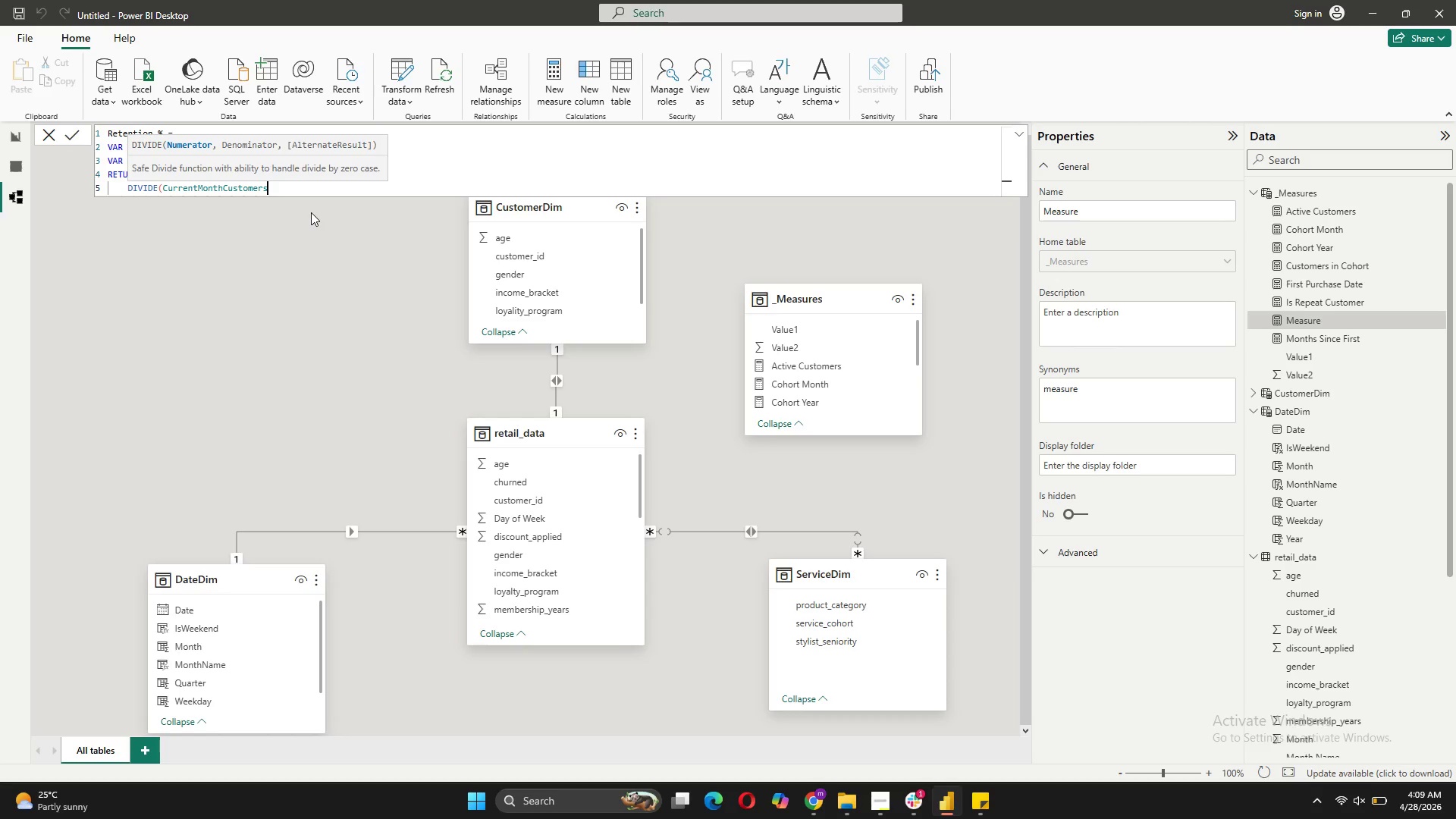 
type(, CohortCustomers, 0) * 100)
 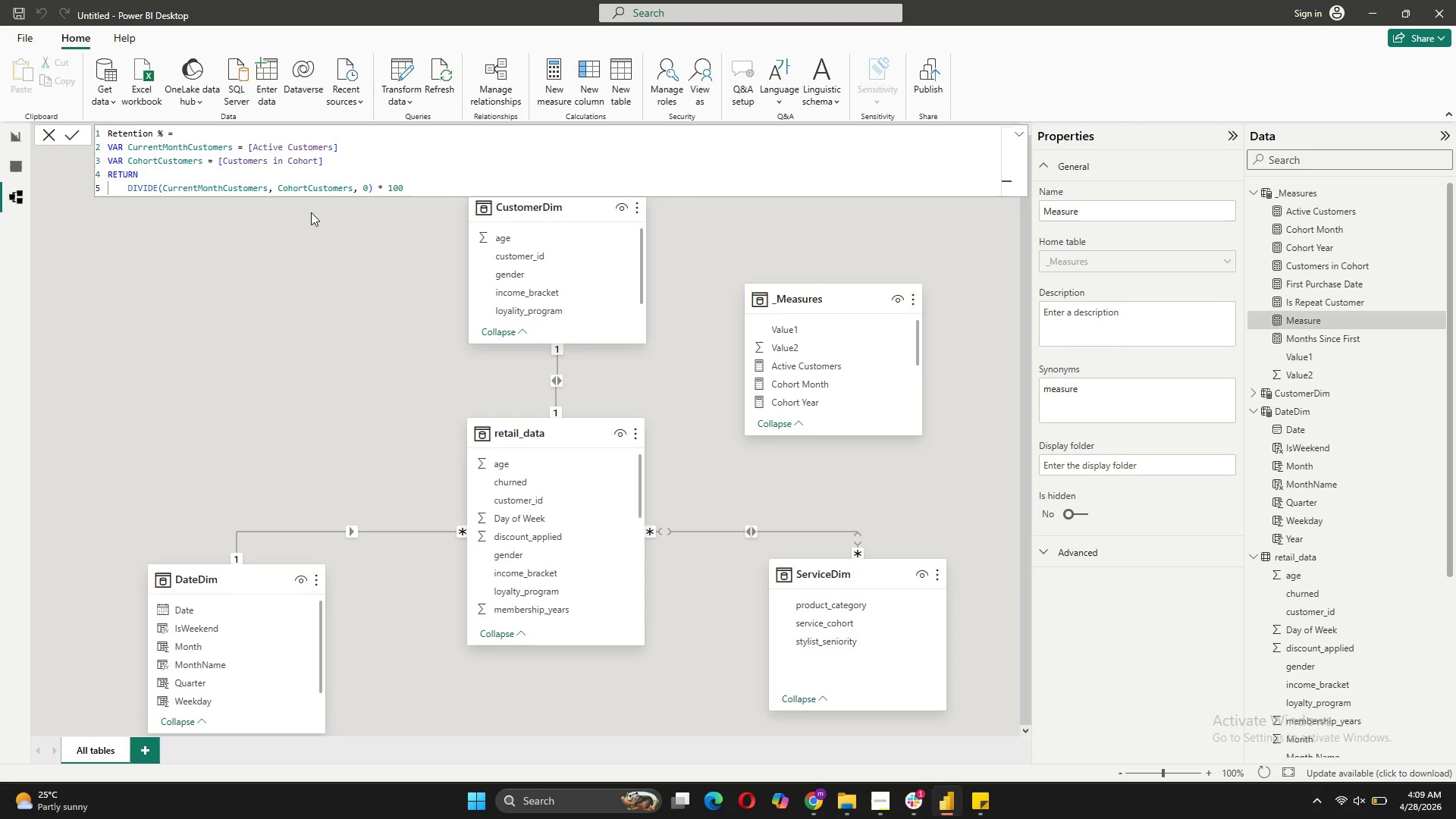 
left_click([74, 136])
 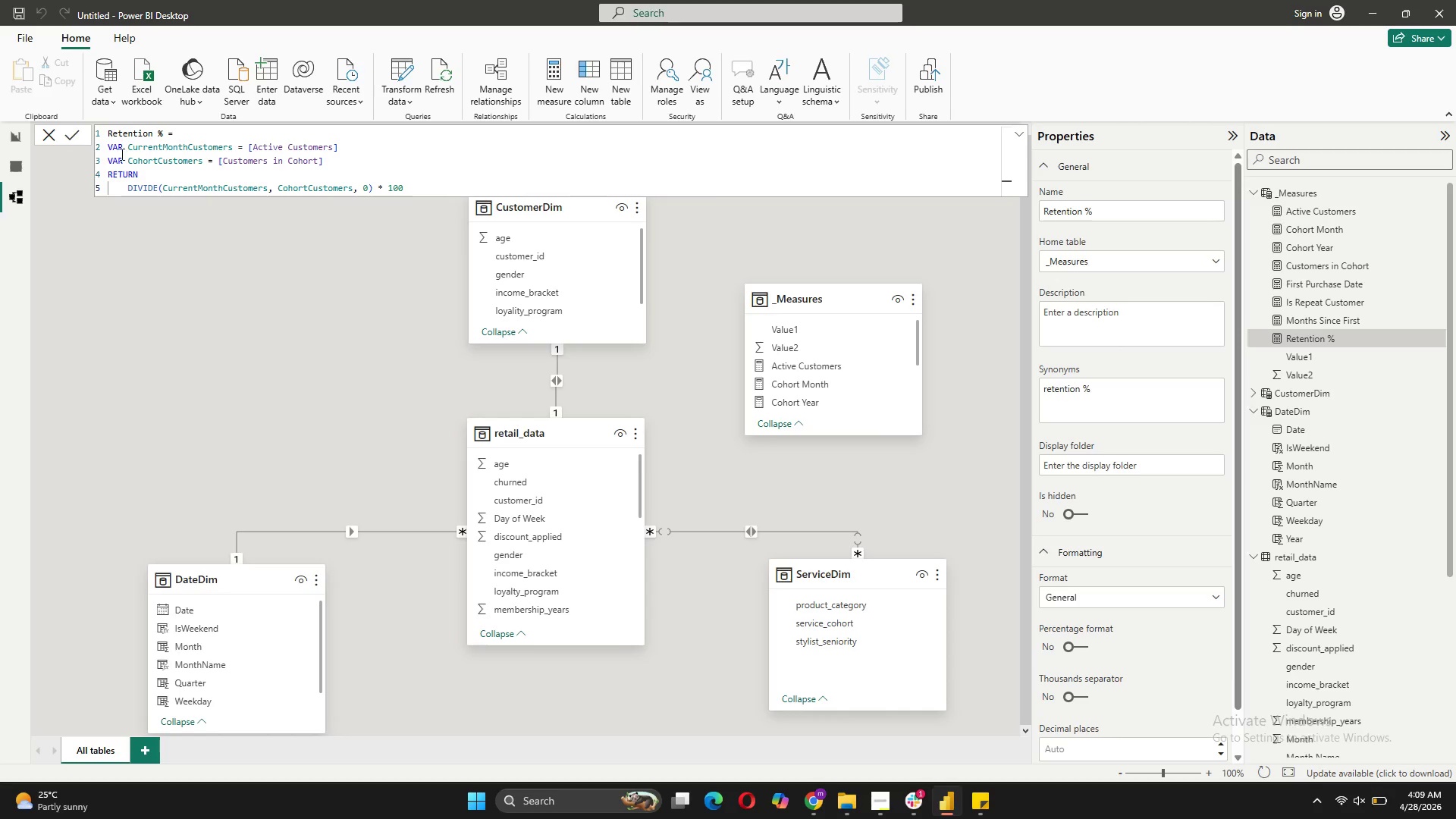 
wait(23.0)
 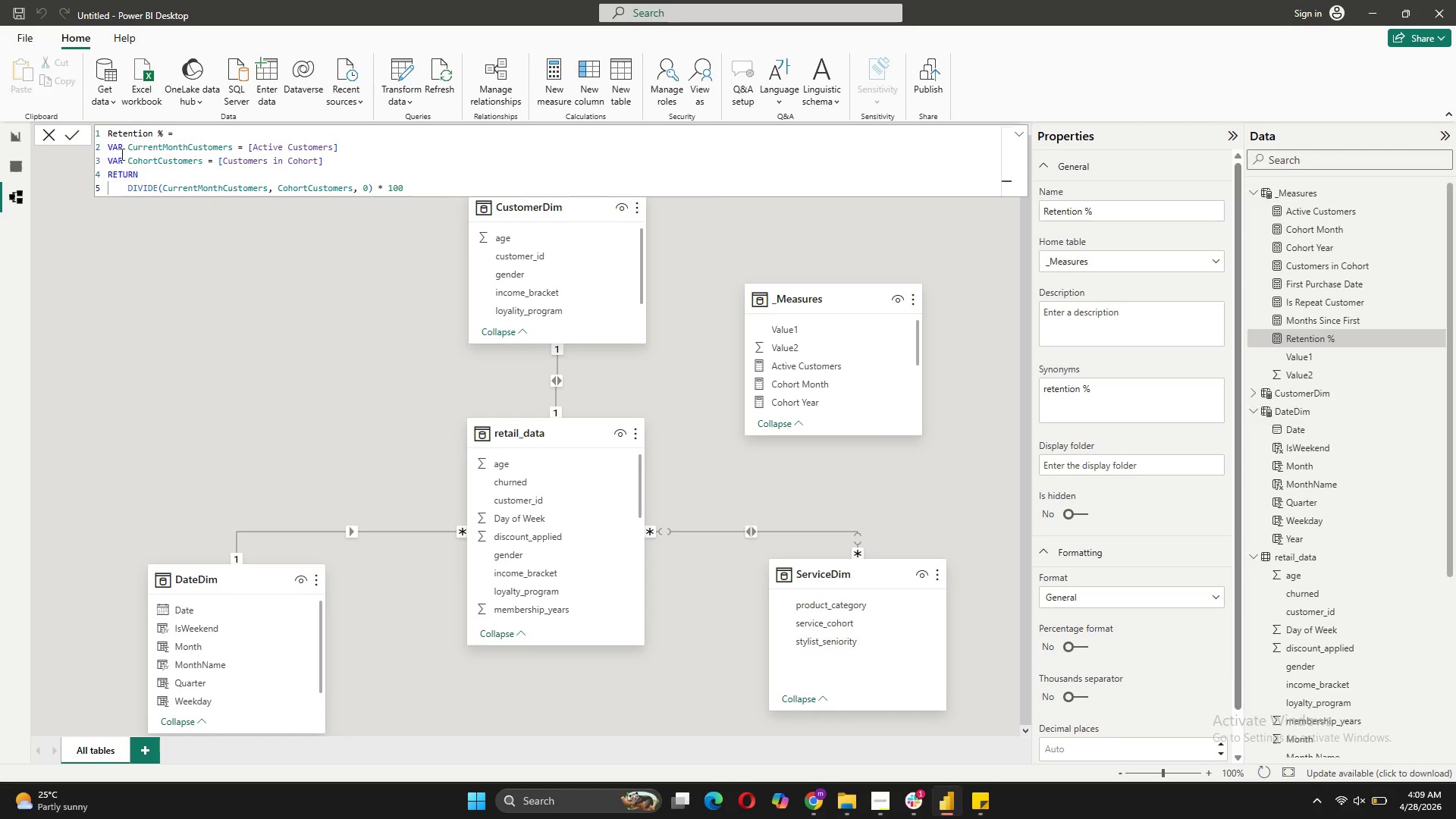 
left_click([561, 99])
 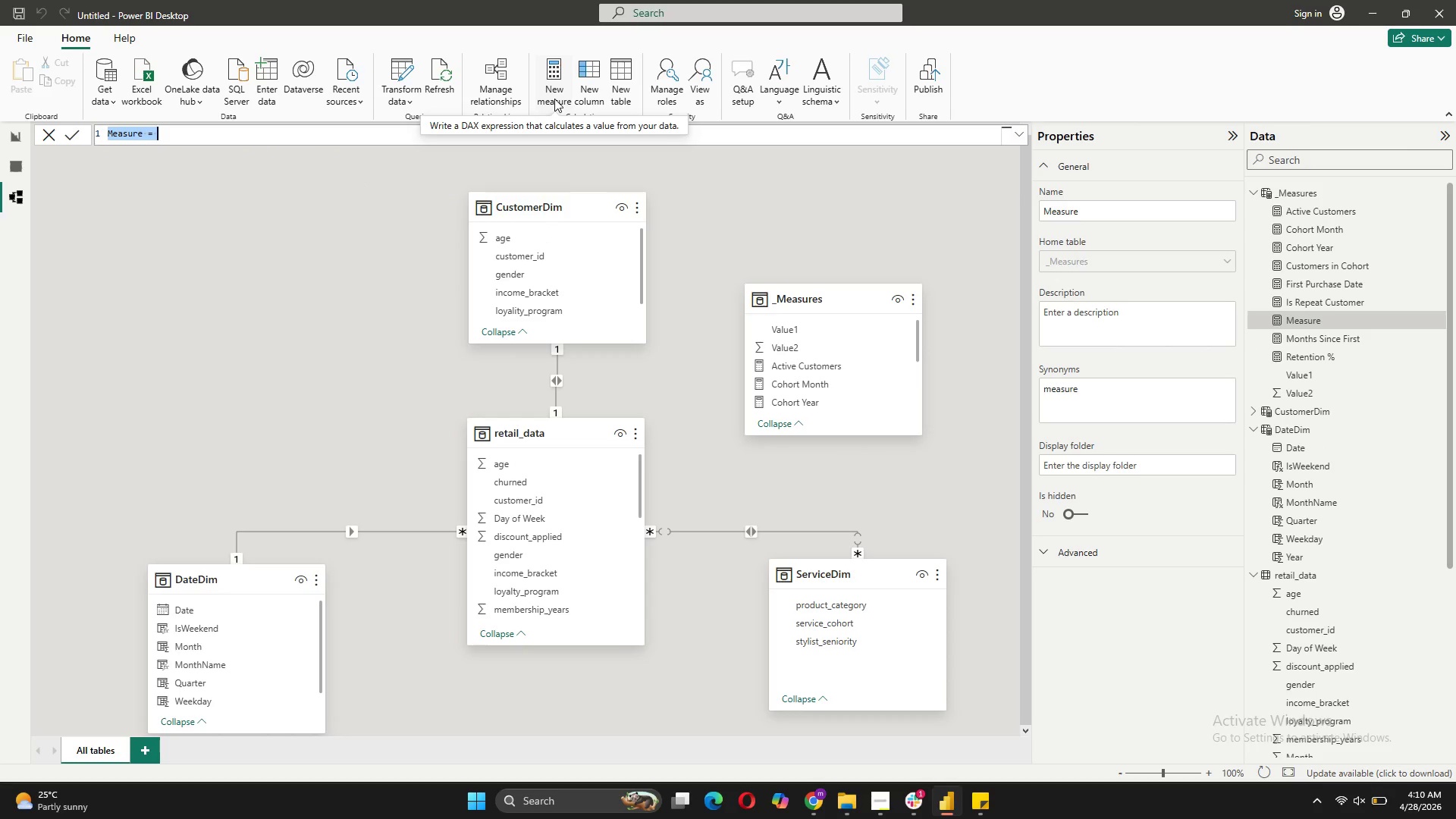 
wait(5.91)
 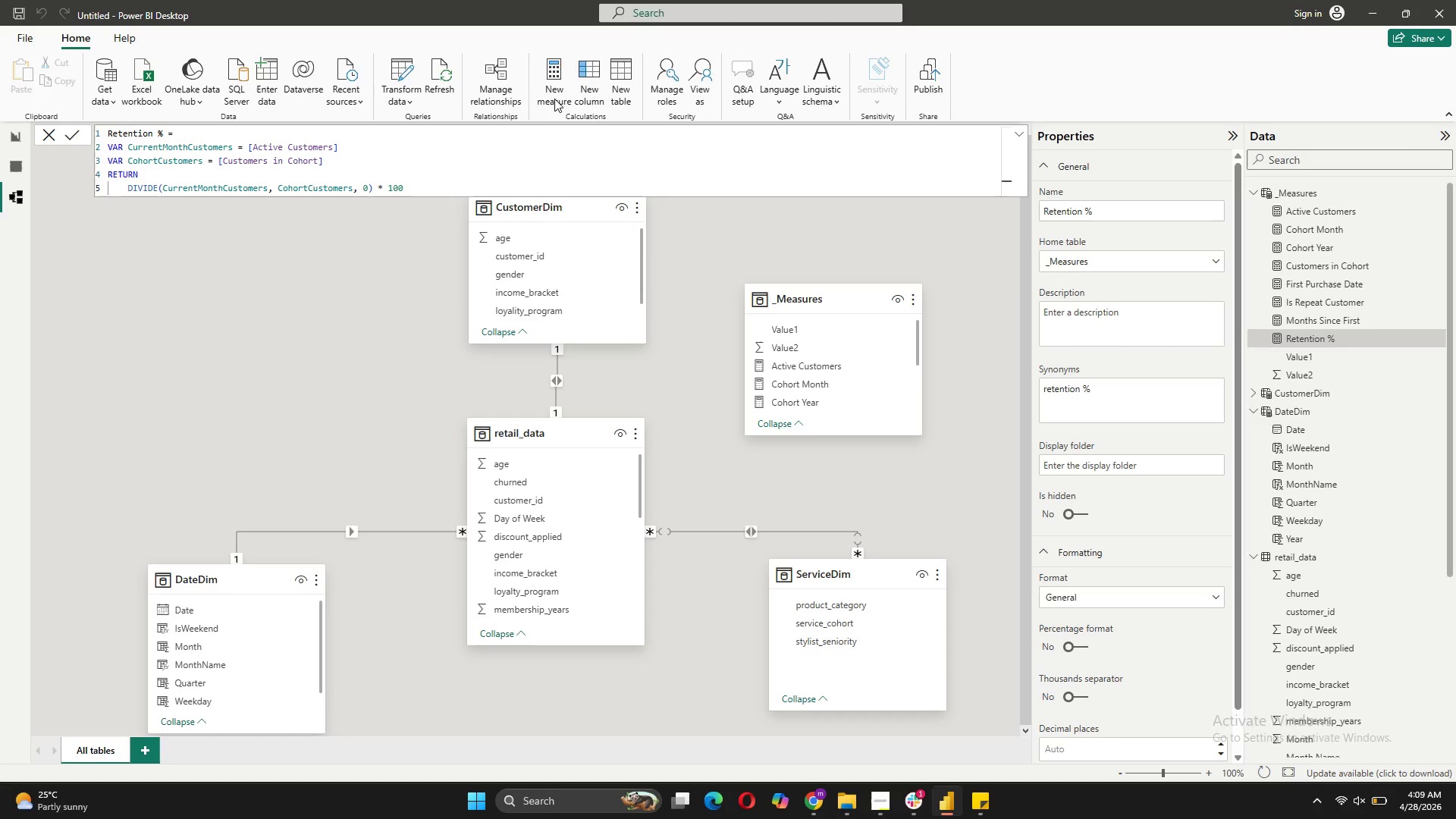 
type(MONTH)
key(Backspace)
key(Backspace)
key(Backspace)
key(Backspace)
type(onth Over Month Retention % = )
 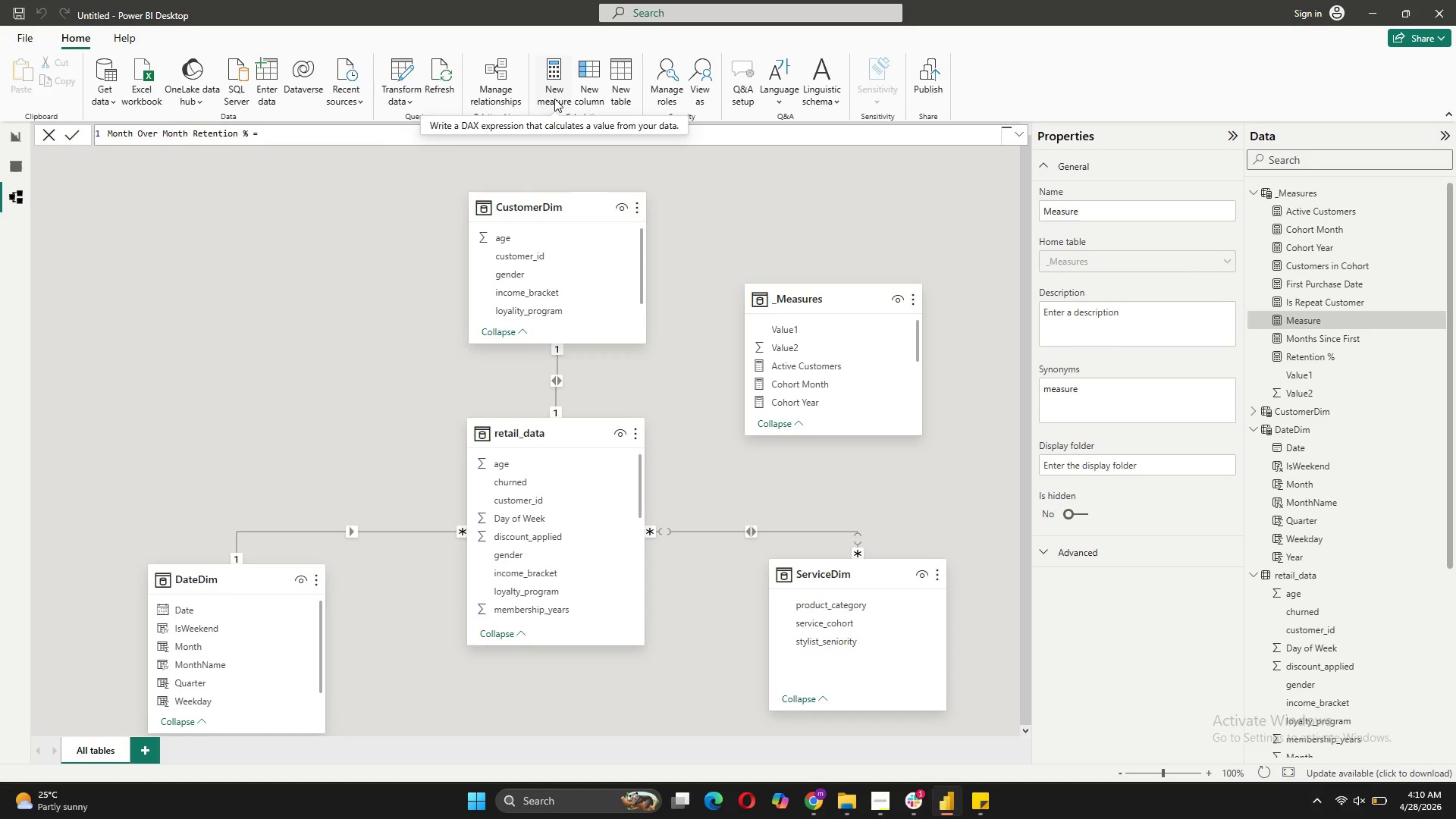 
key(Shift+Enter)
 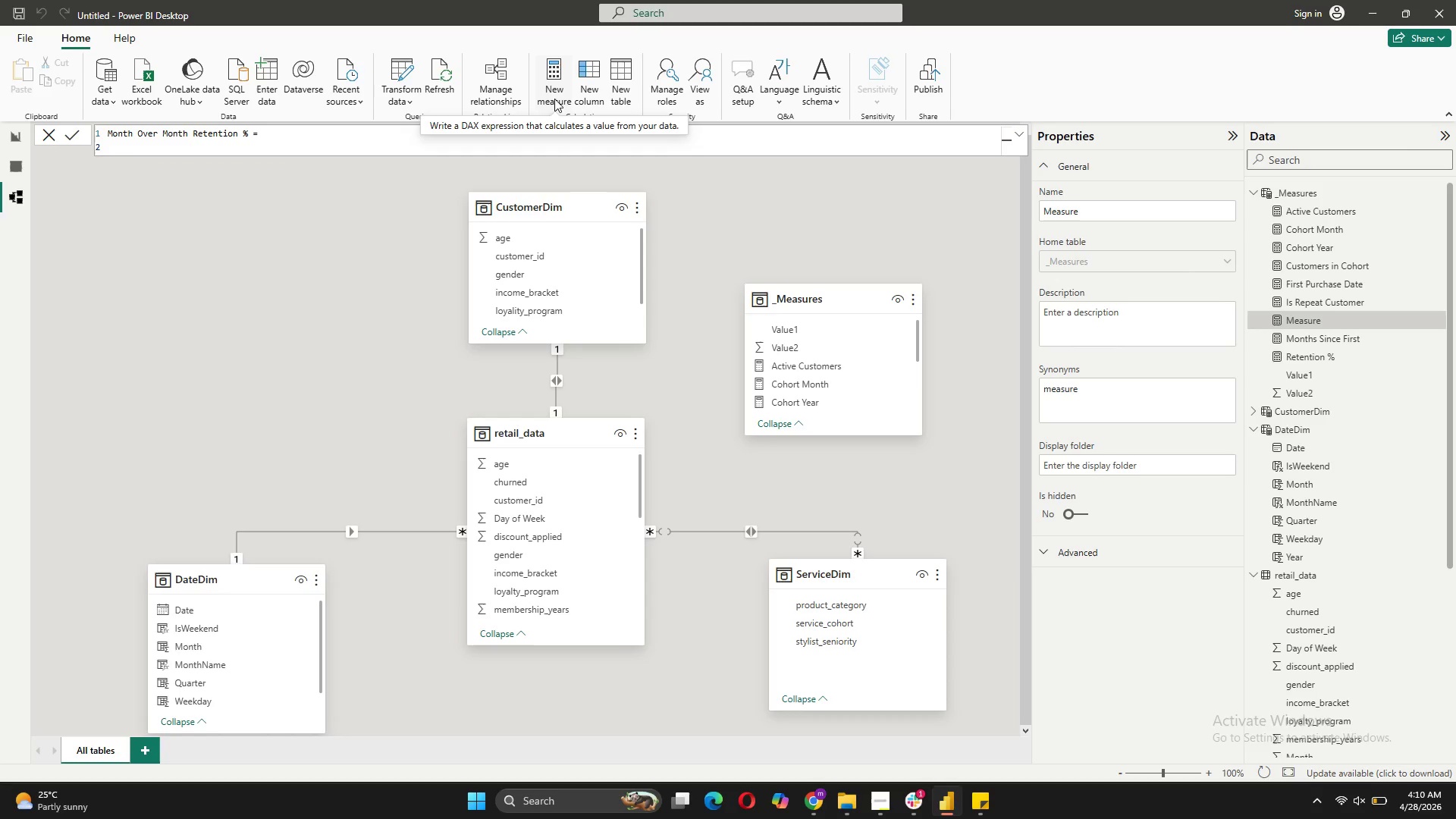 
type(VAR CurrentReenion = [Rete)
key(Tab)
 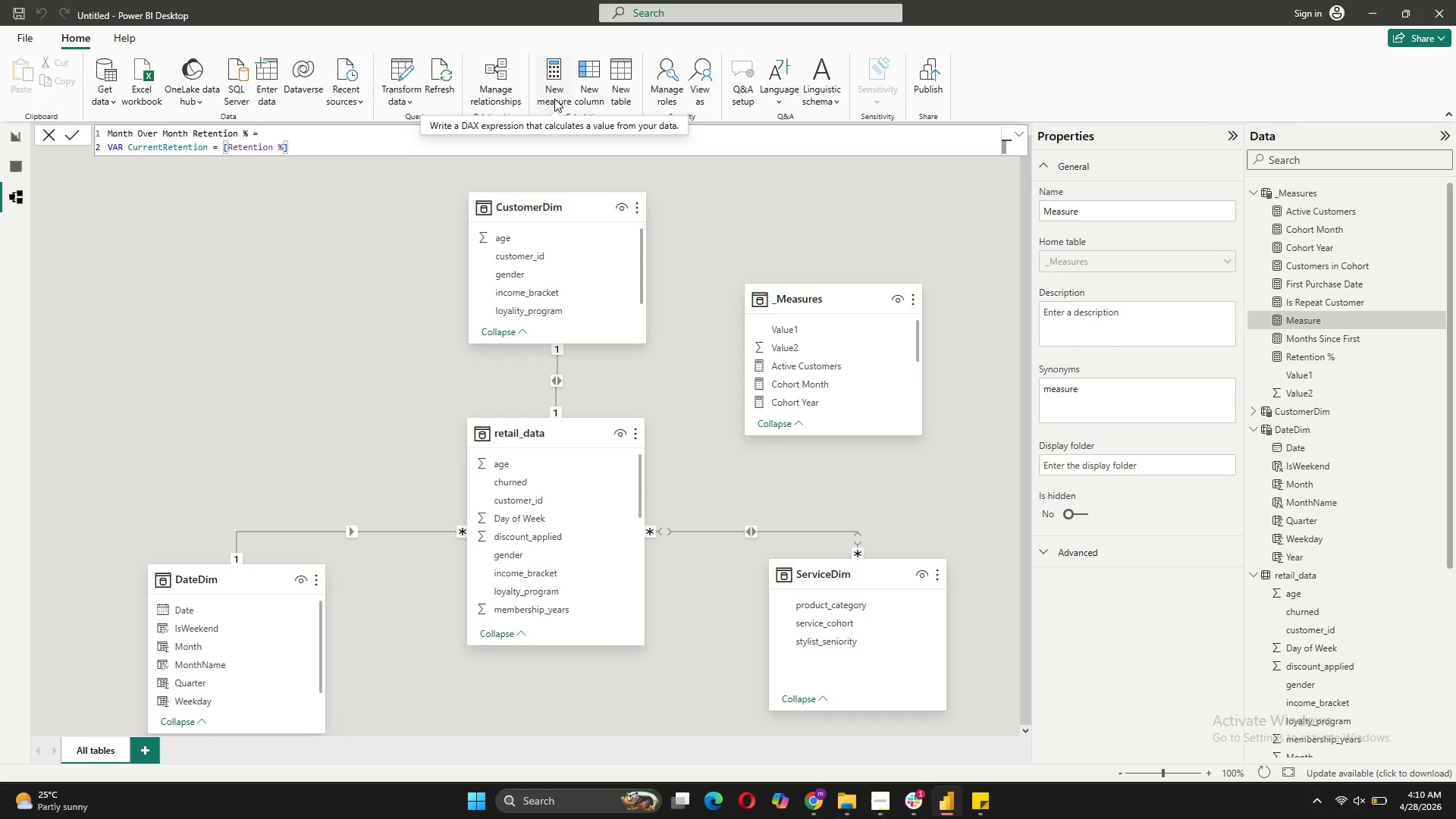 
key(Shift+Enter)
 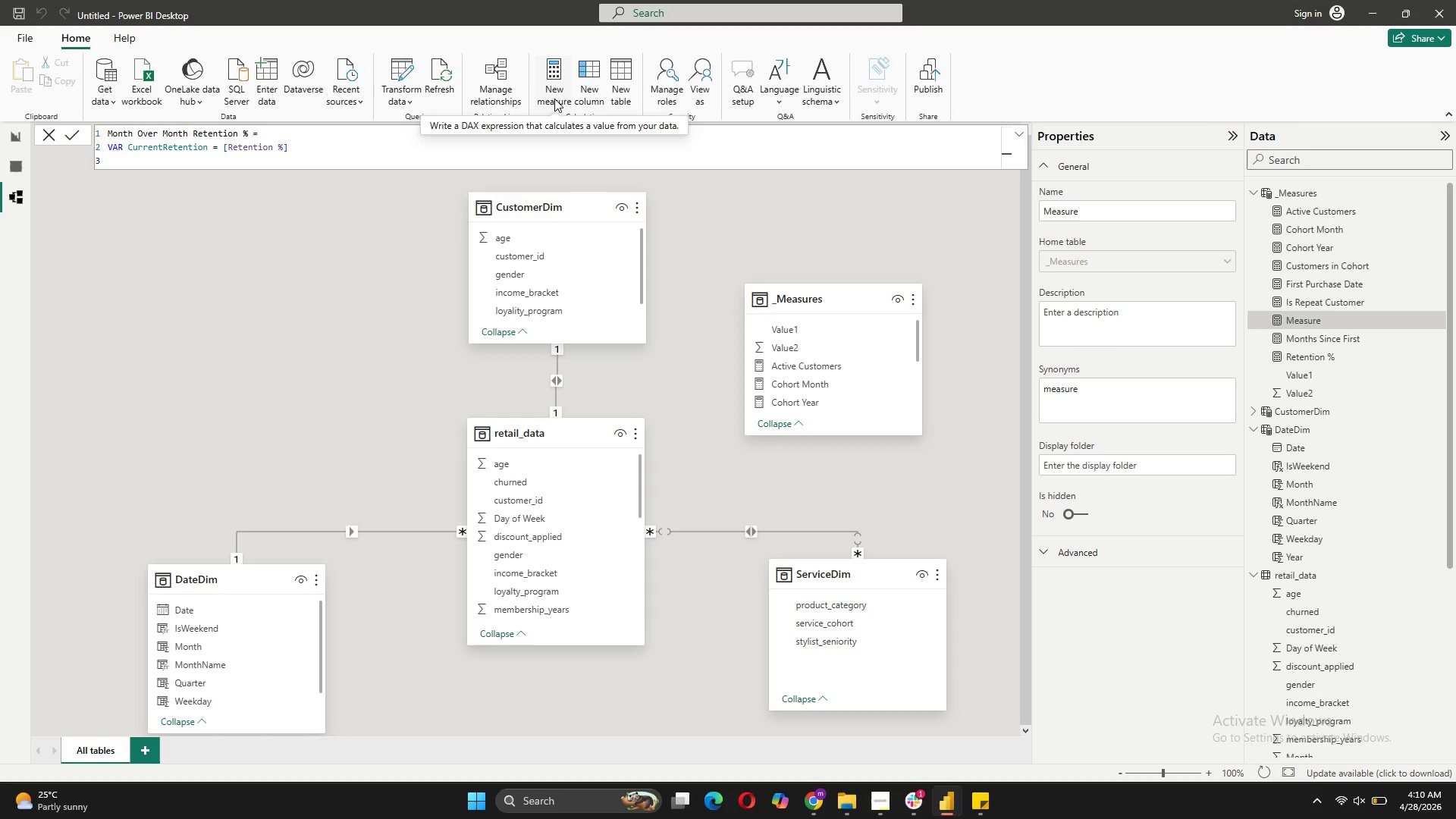 
type(var p)
key(Backspace)
type(PreviousMonthRetention = )
 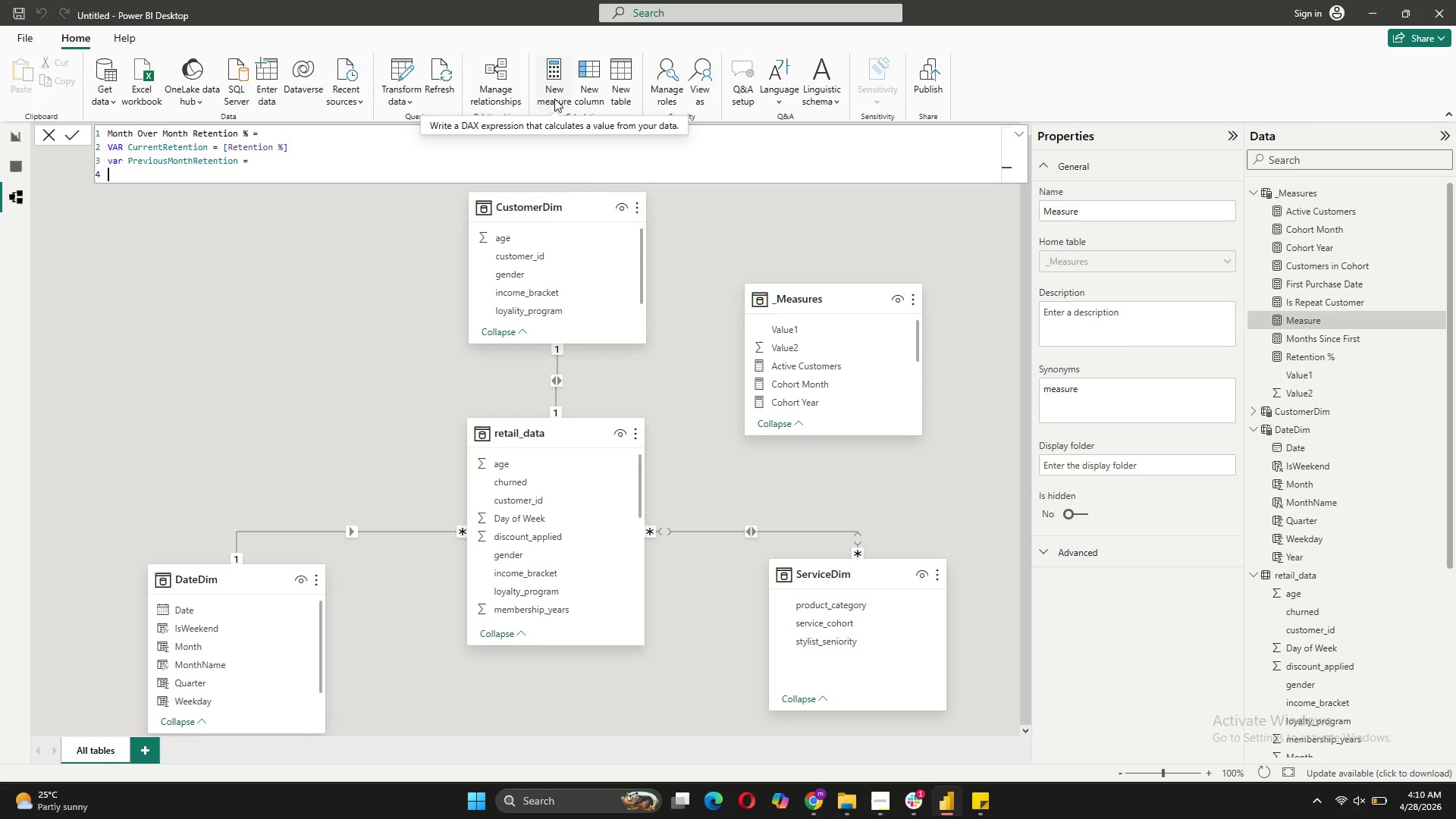 
key(Shift+Enter)
 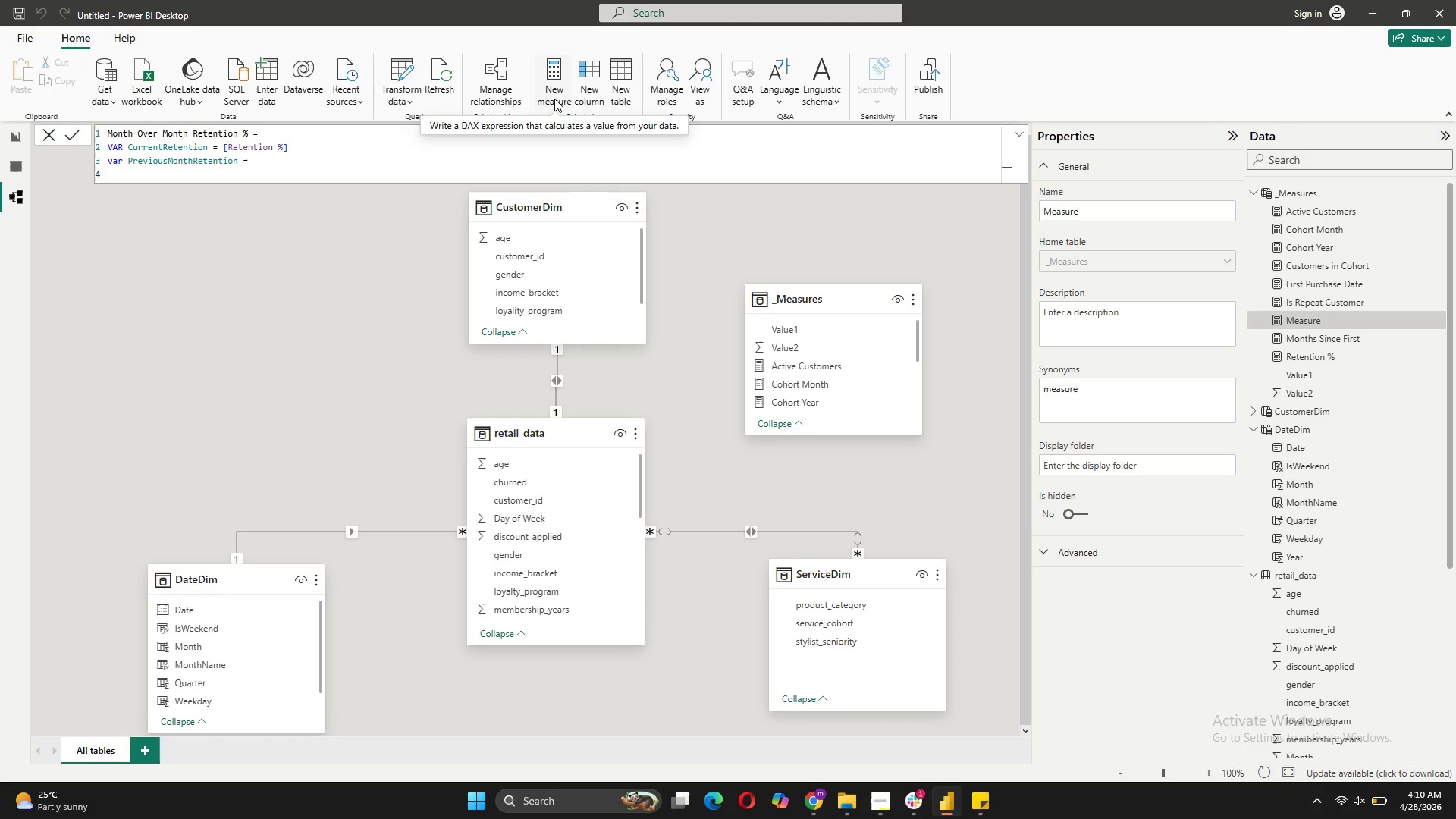 
key(Tab)
type(CALCULATE())
 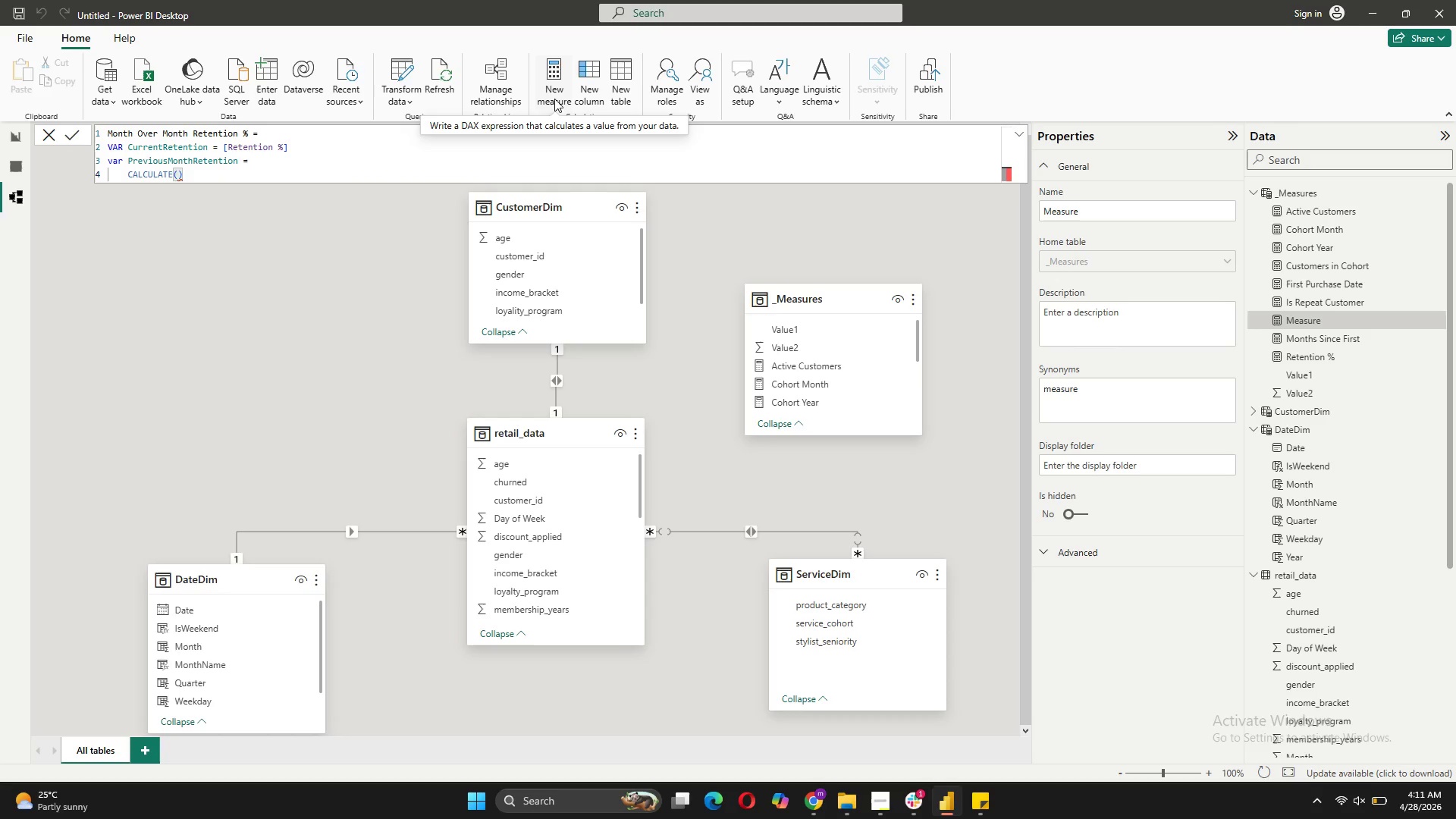 
key(ArrowLeft)
 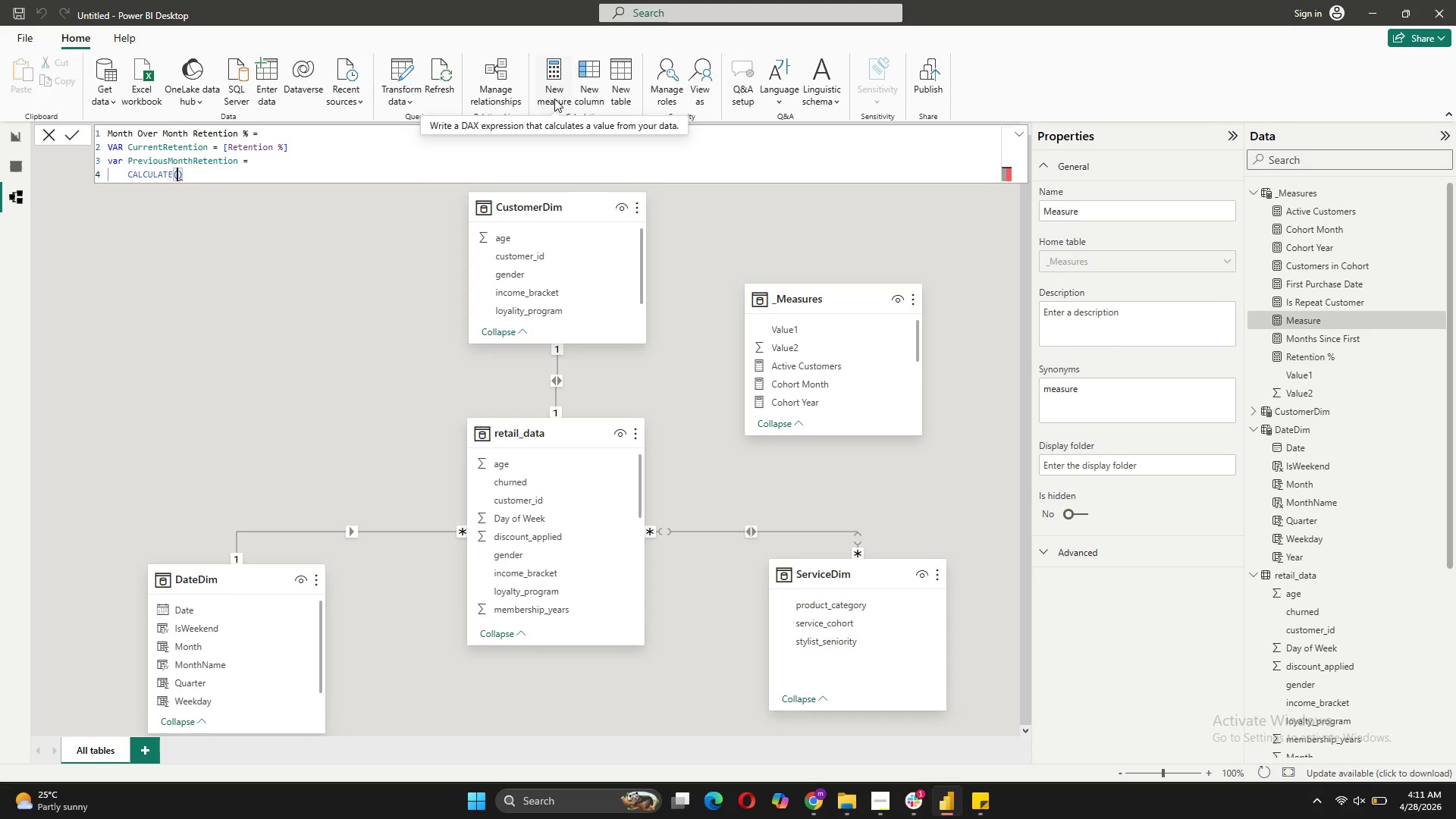 
key(Shift+ShiftRight)
 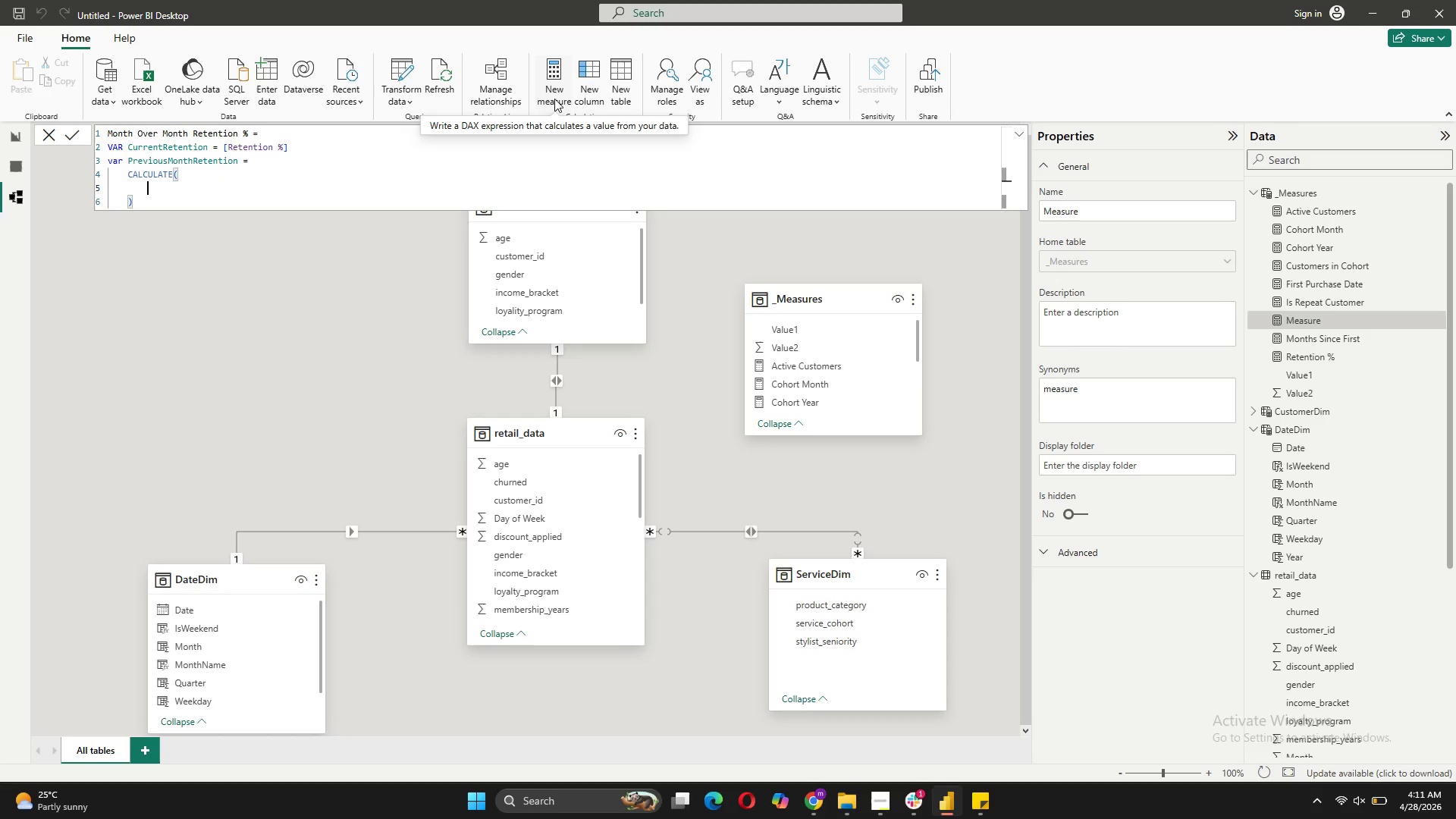 
key(Shift+Enter)
 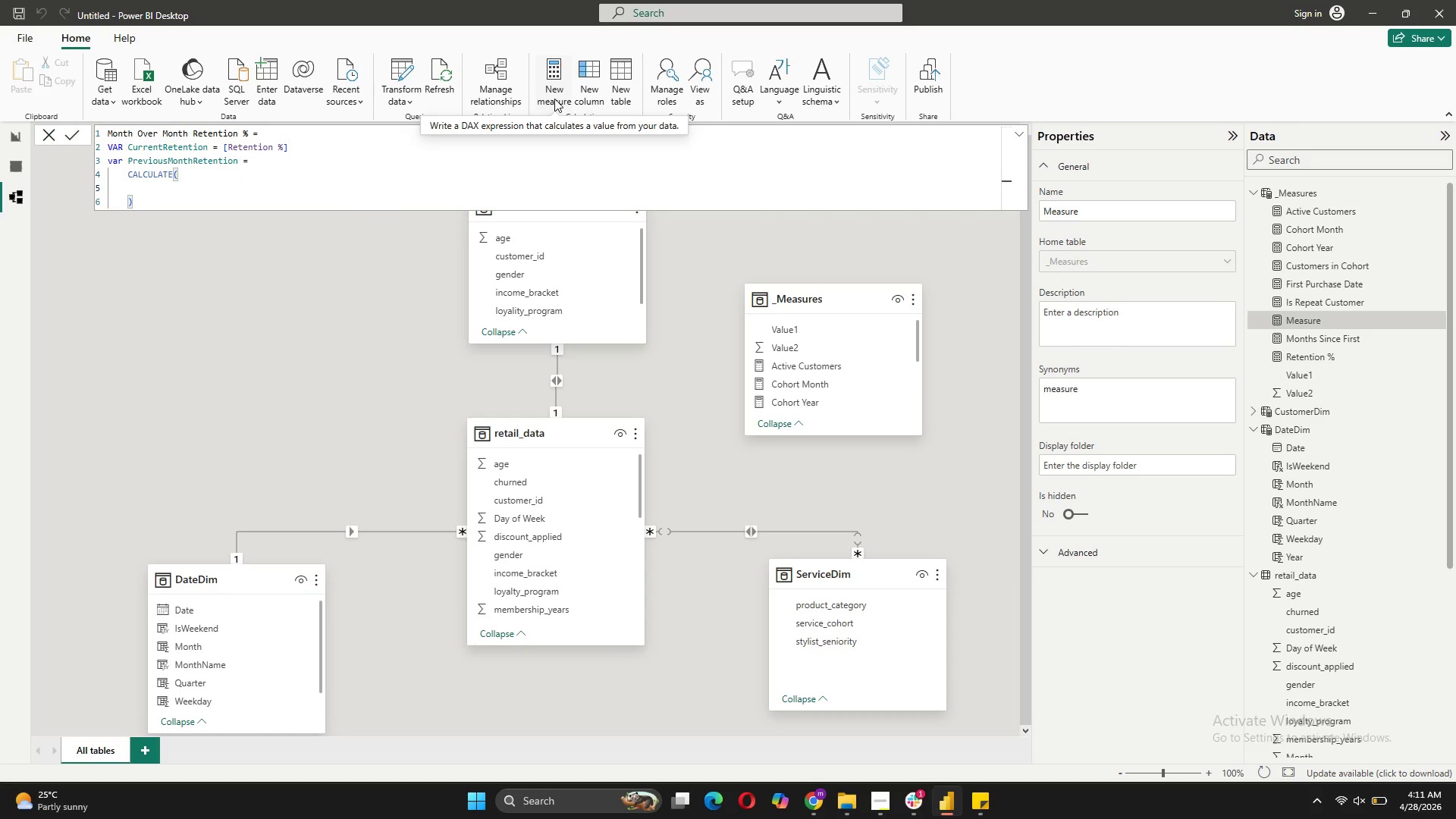 
key(BracketLeft)
 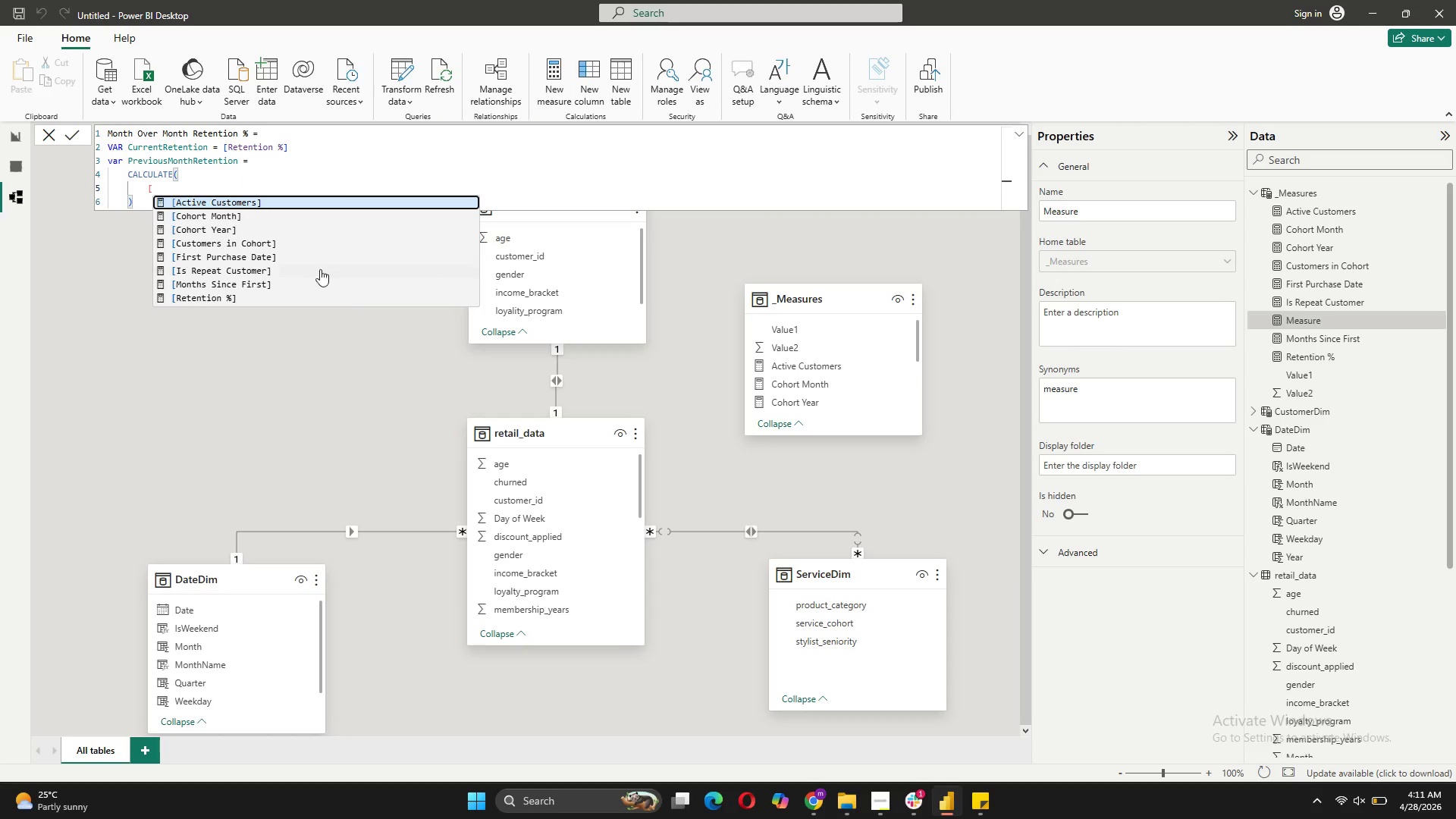 
left_click([286, 291])
 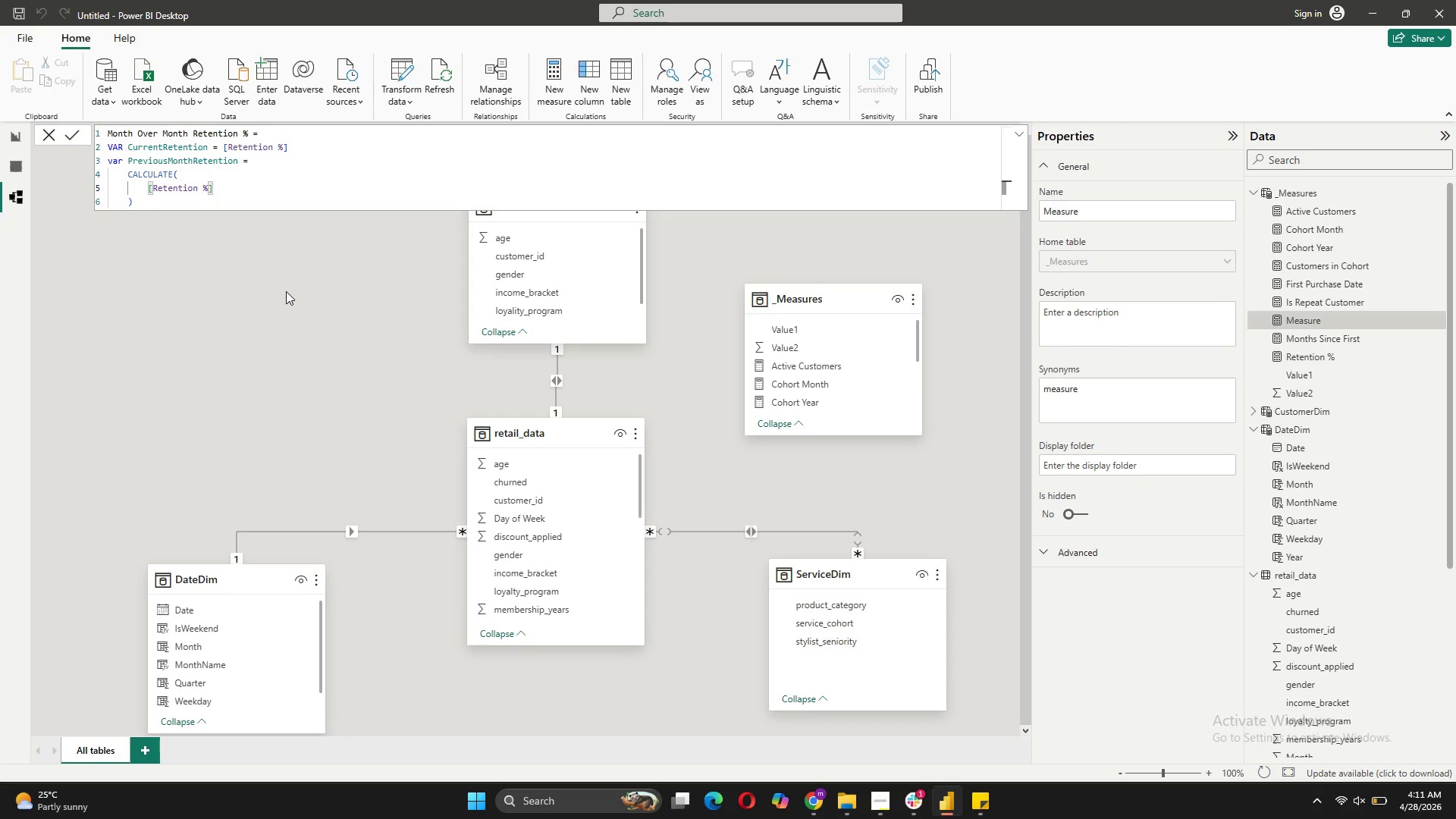 
key(Comma)
 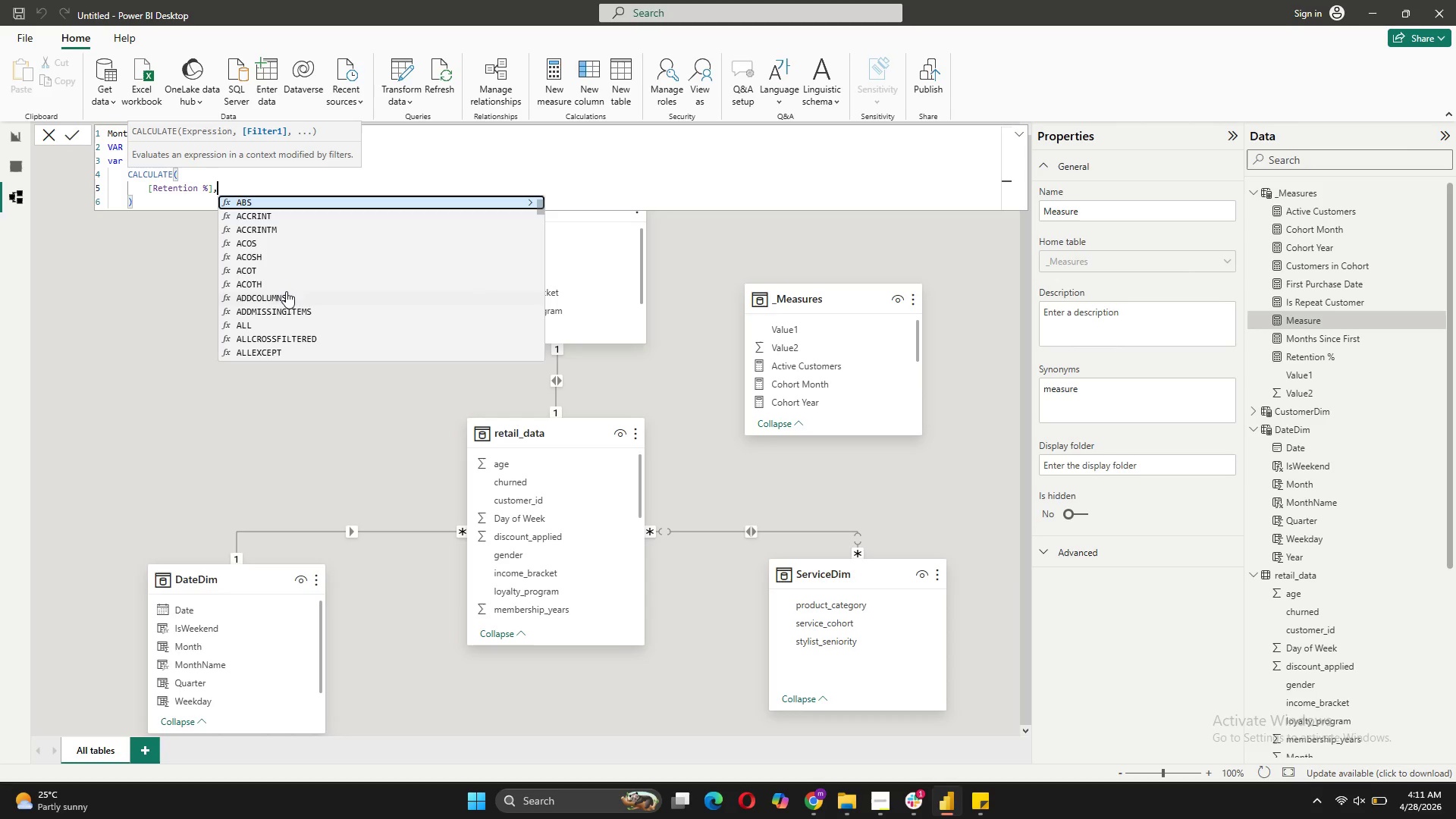 
key(Shift+ShiftRight)
 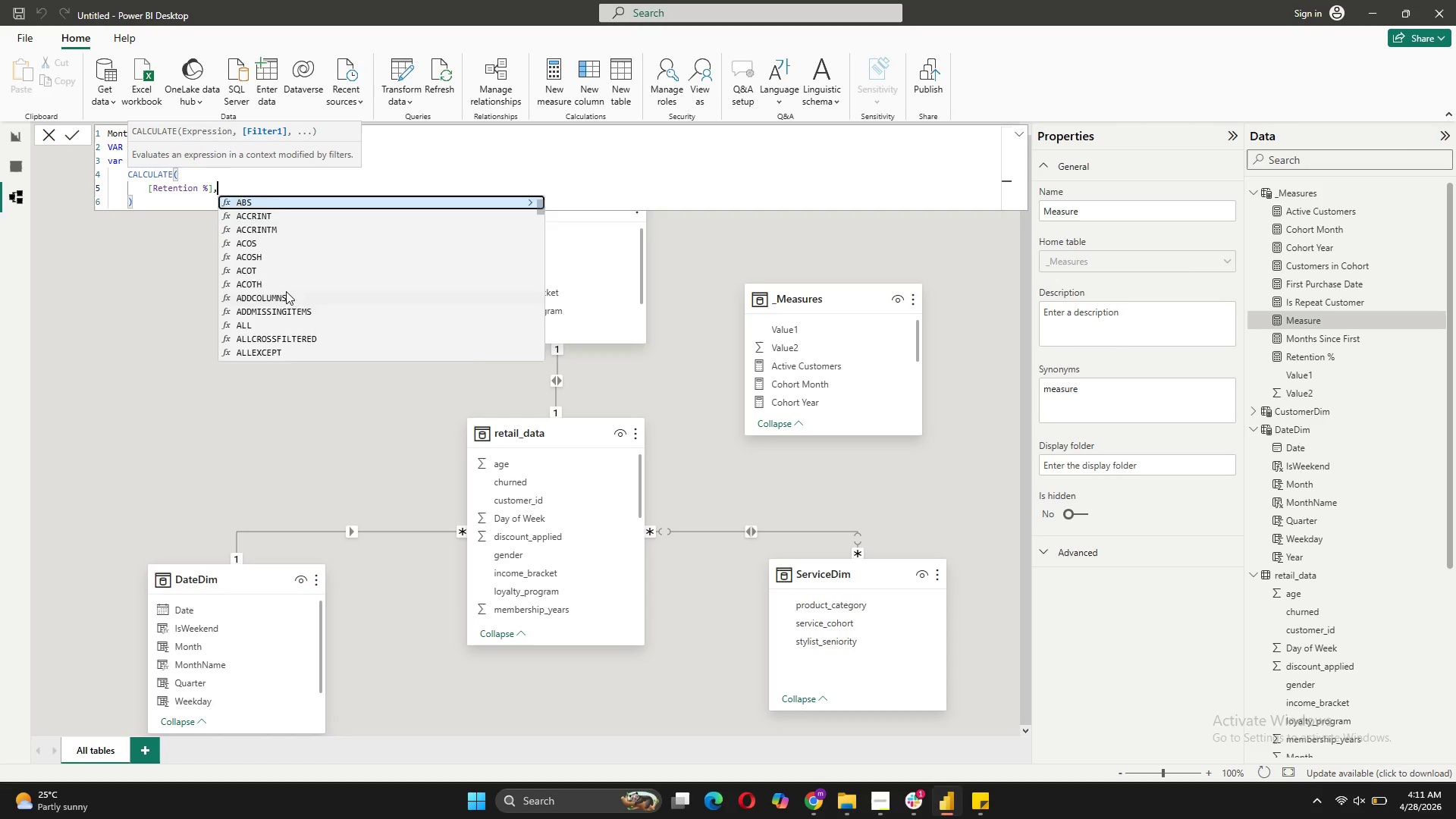 
key(Shift+Enter)
 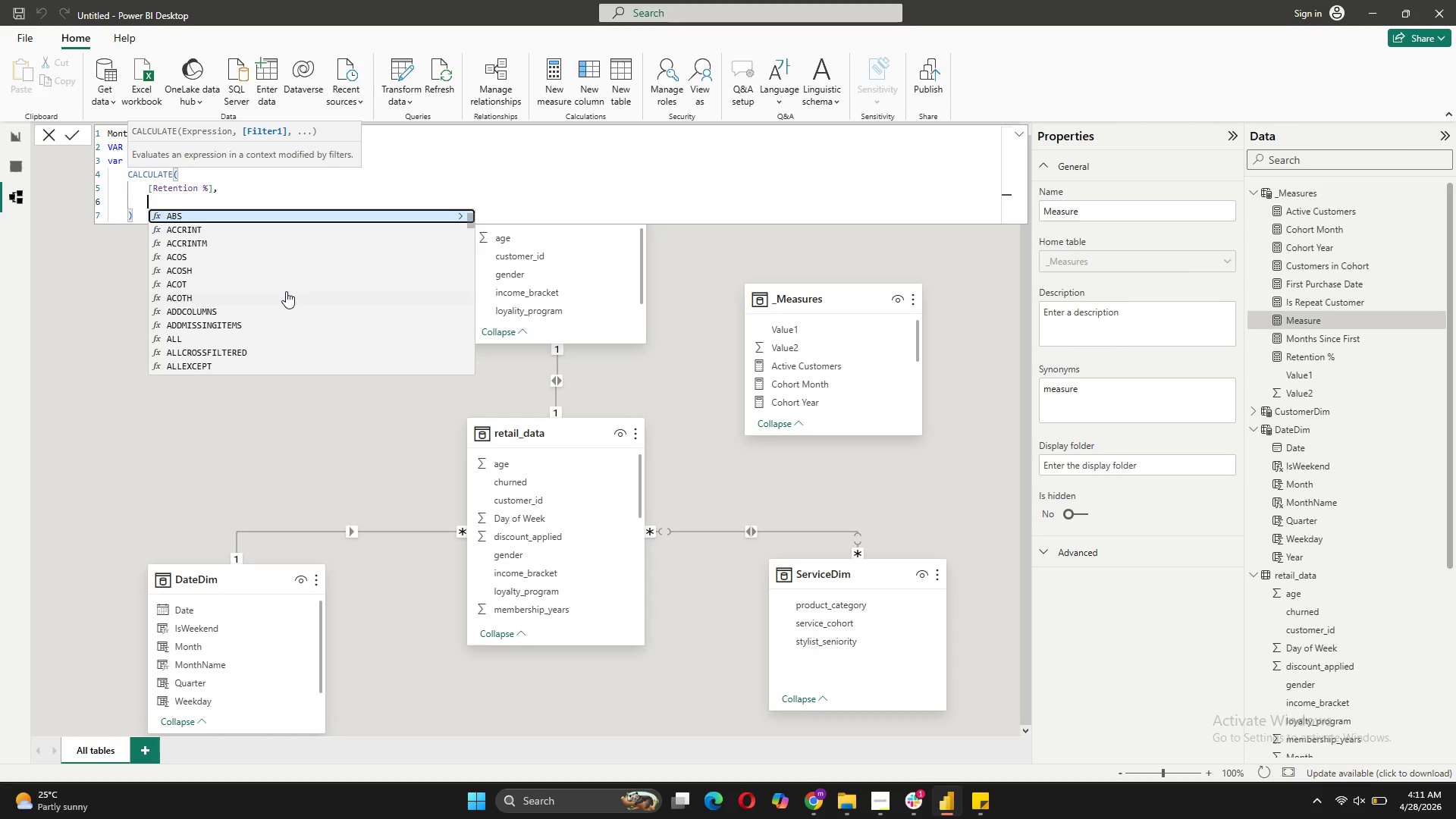 
type(PRE)
 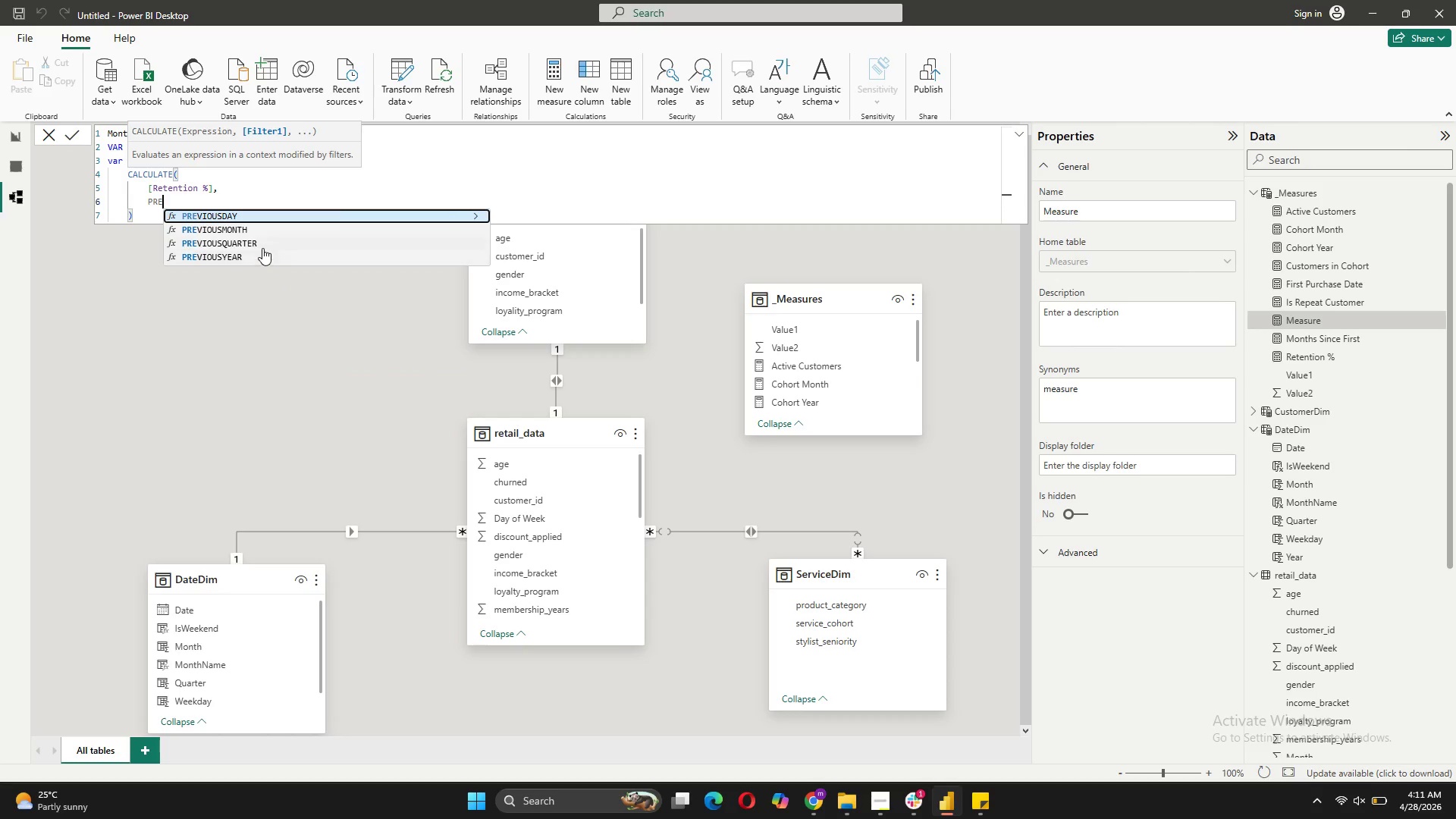 
left_click([268, 231])
 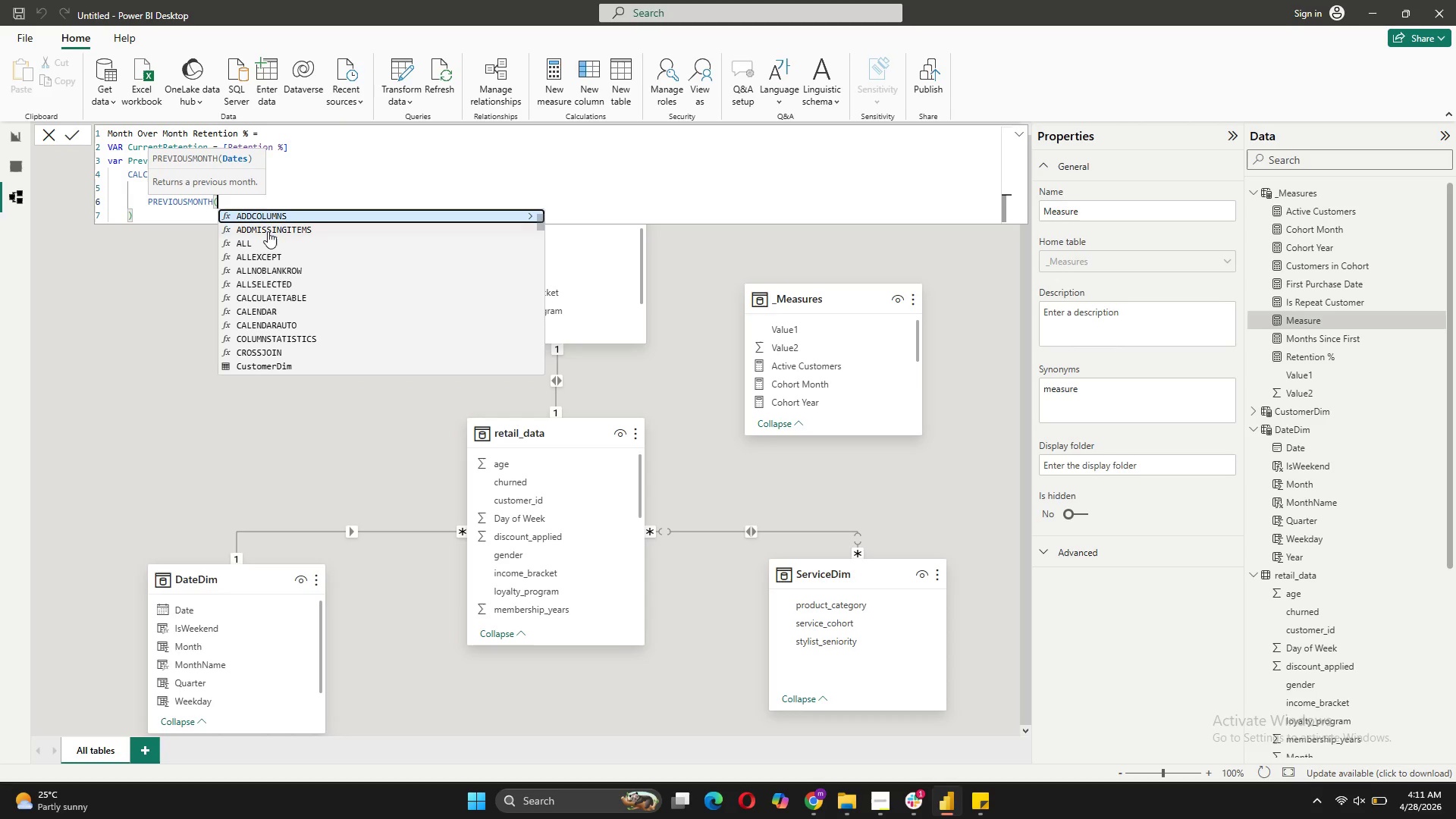 
type(DATE)
 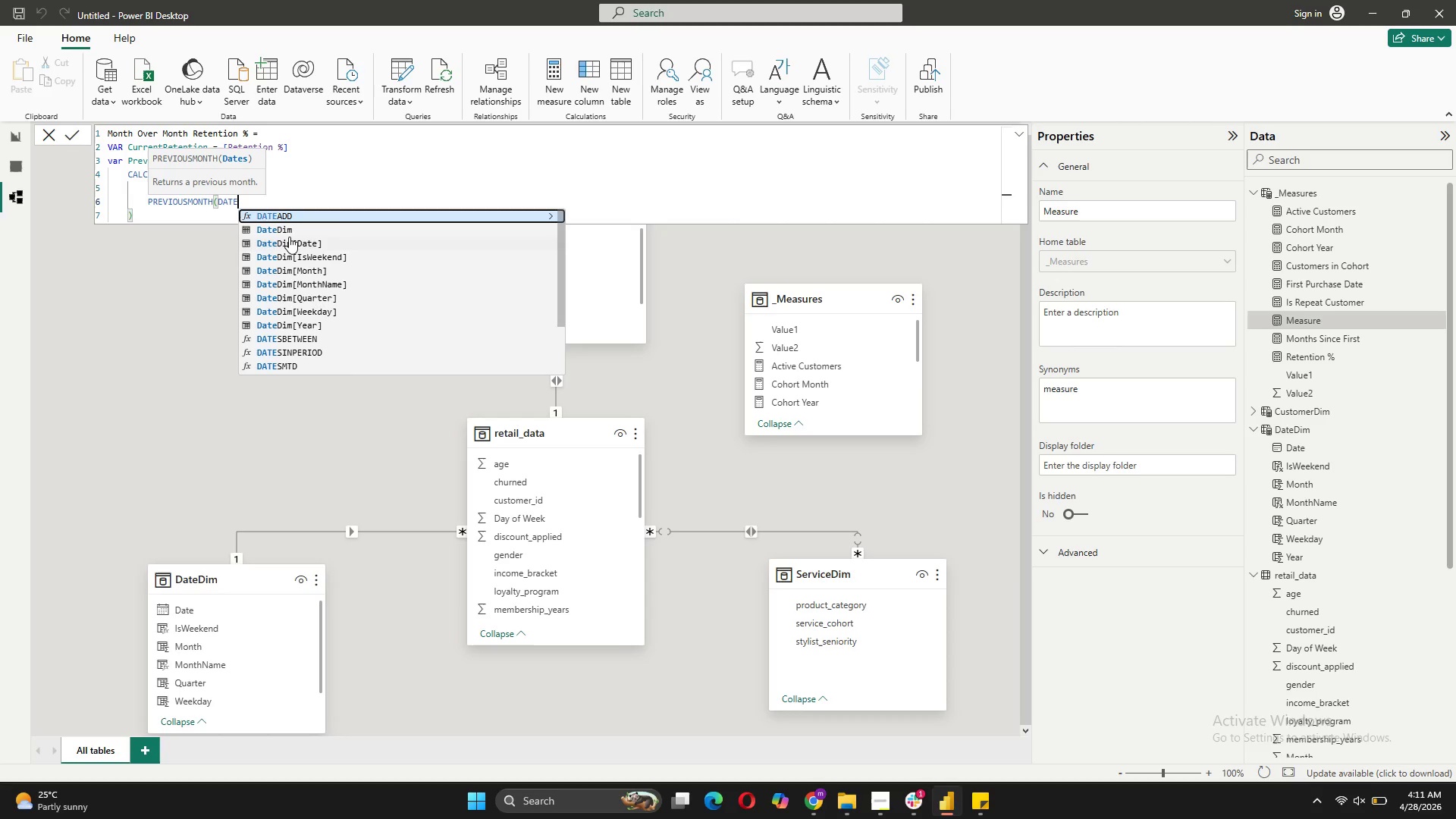 
left_click([289, 237])
 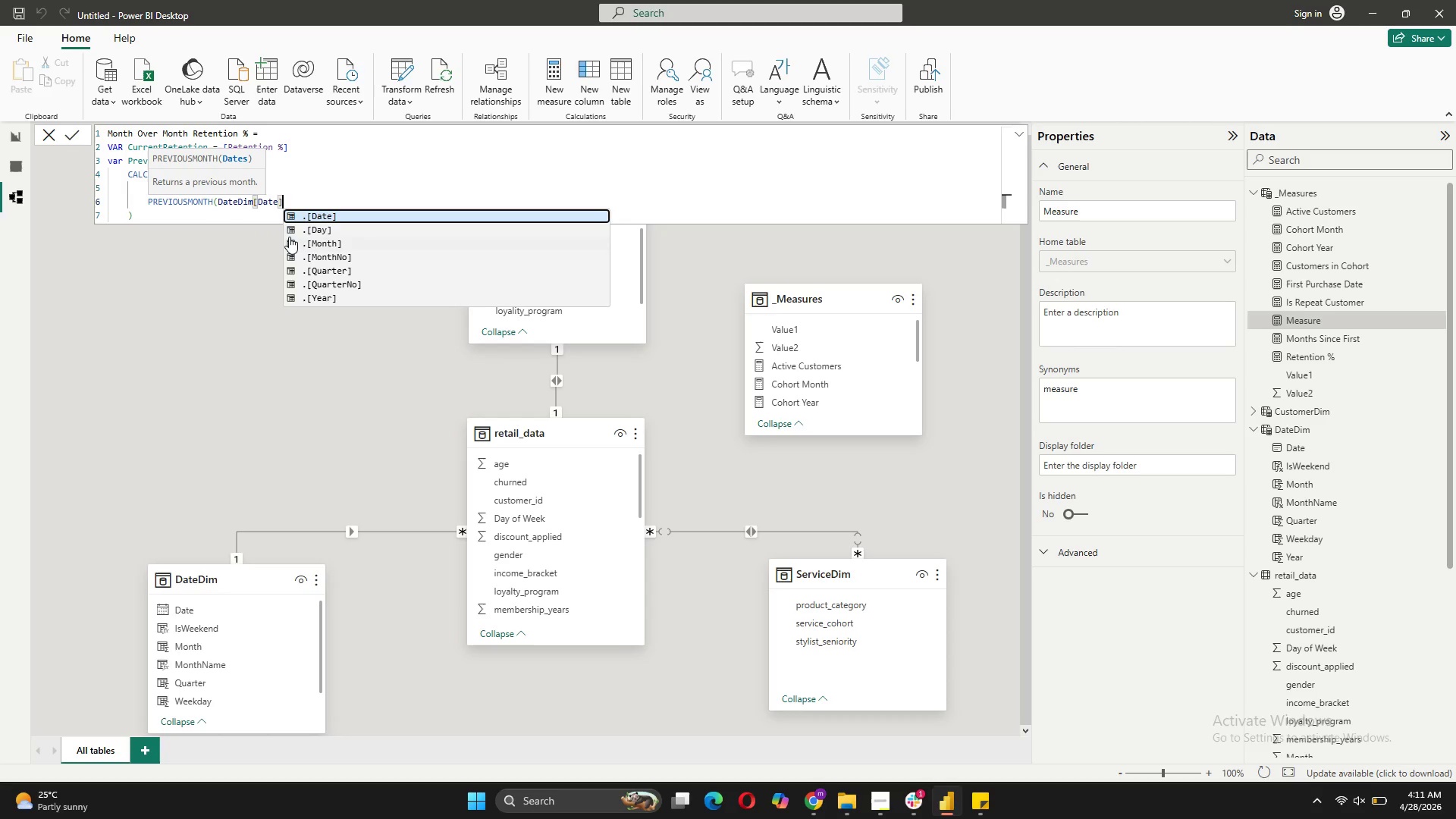 
key(Shift+0)
 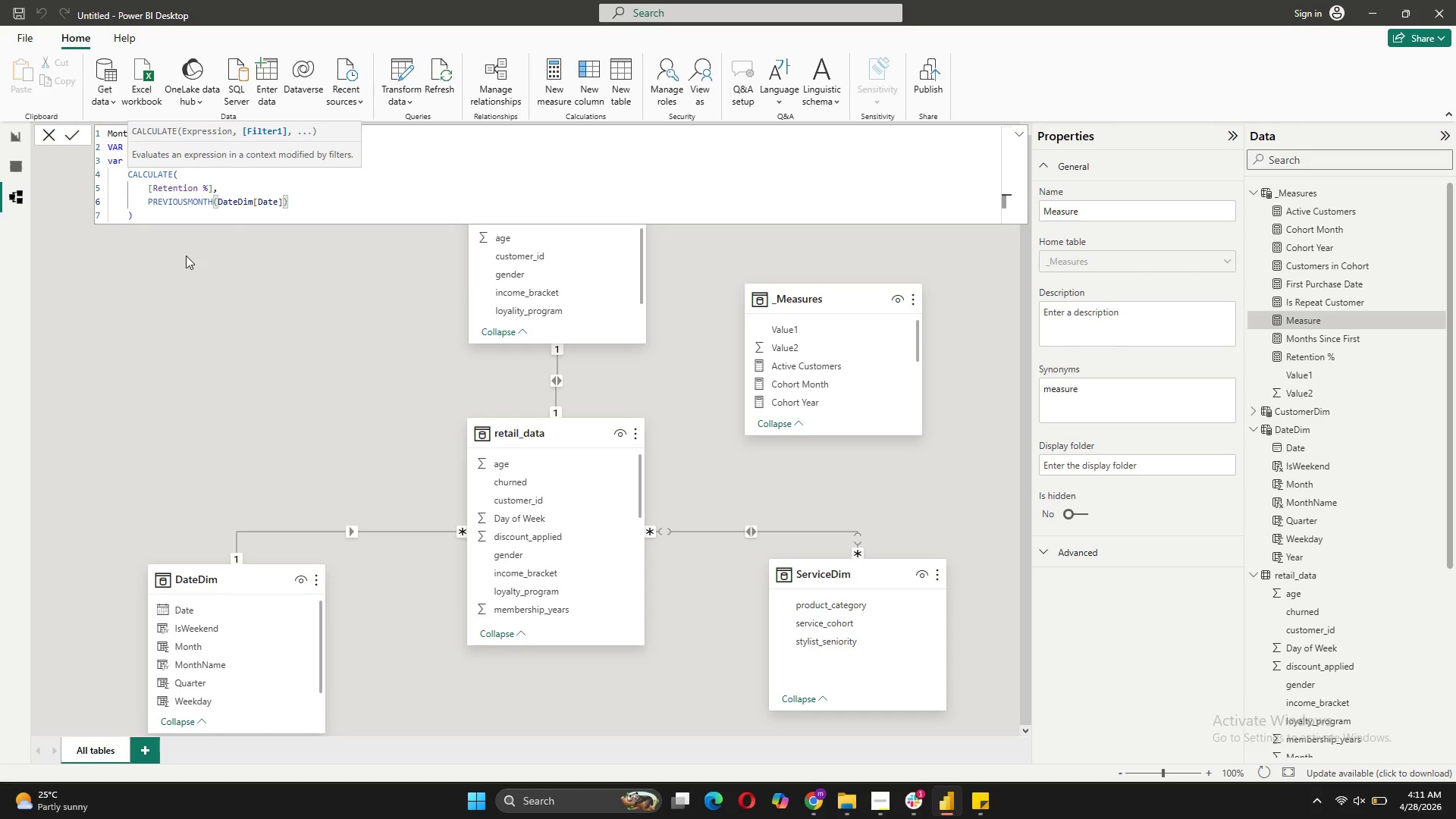 
left_click([163, 217])
 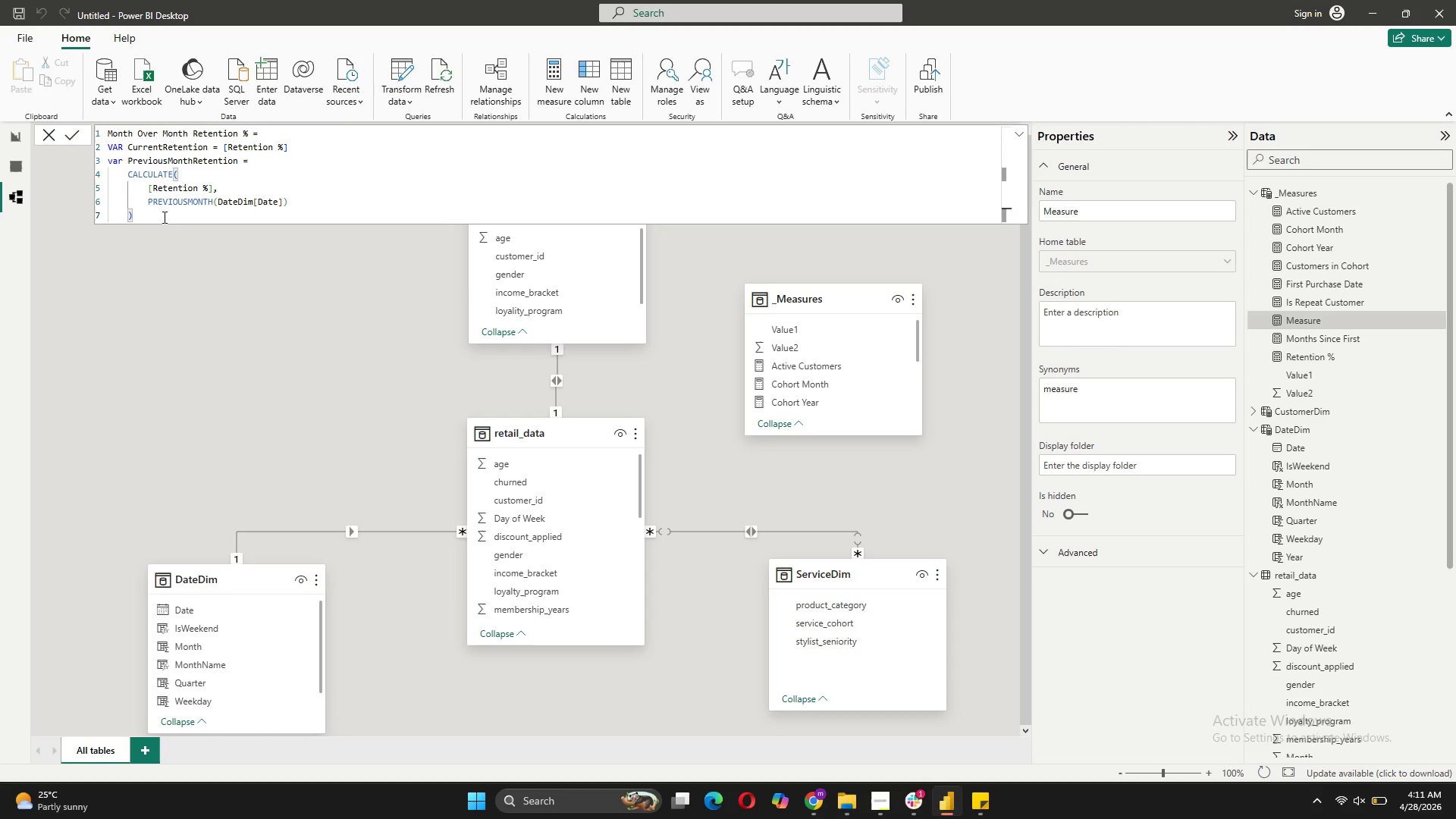 
key(Shift+Enter)
 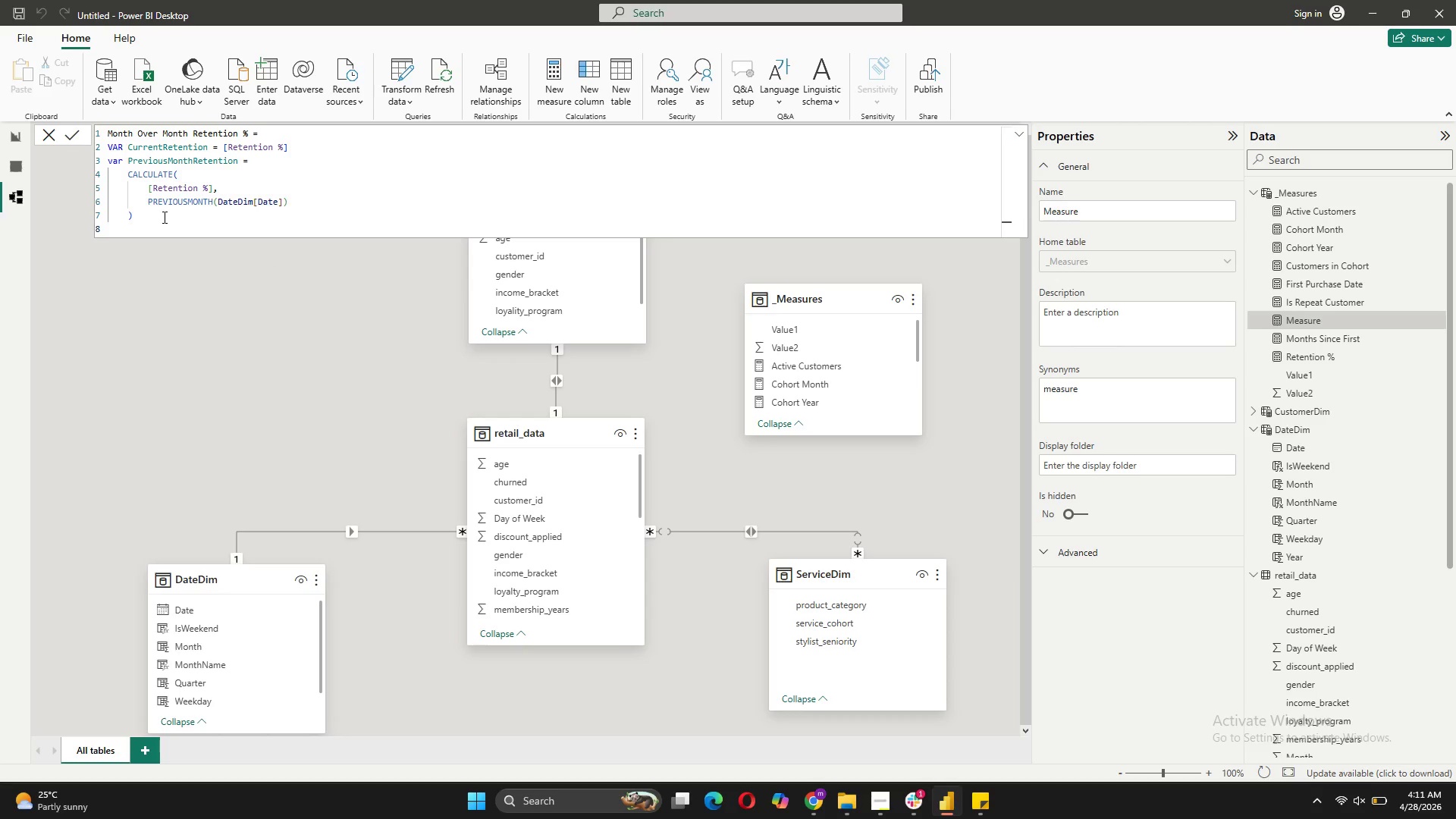 
key(Backspace)
type(RETUT)
key(Backspace)
type(RN)
 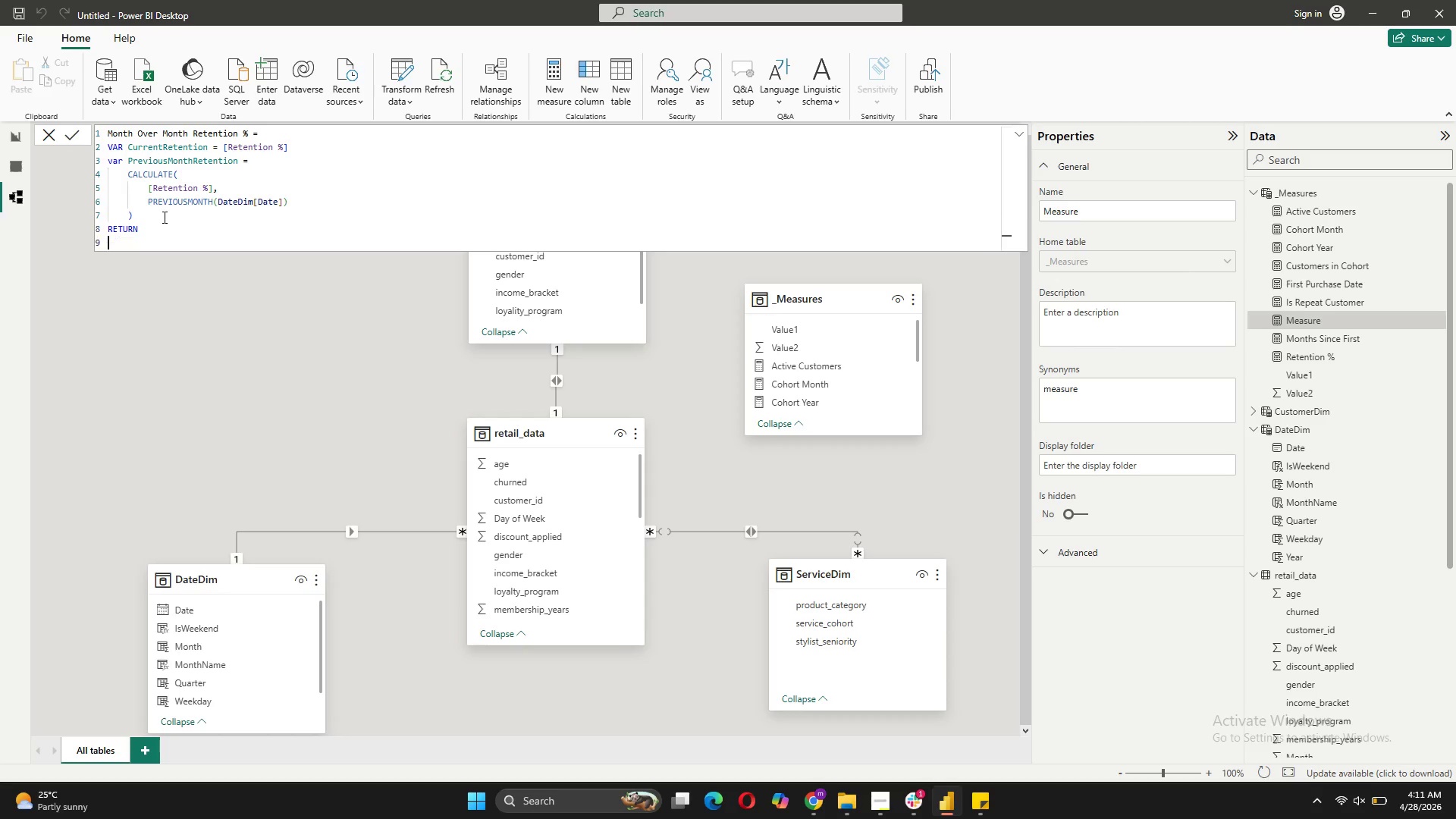 
key(Shift+Enter)
 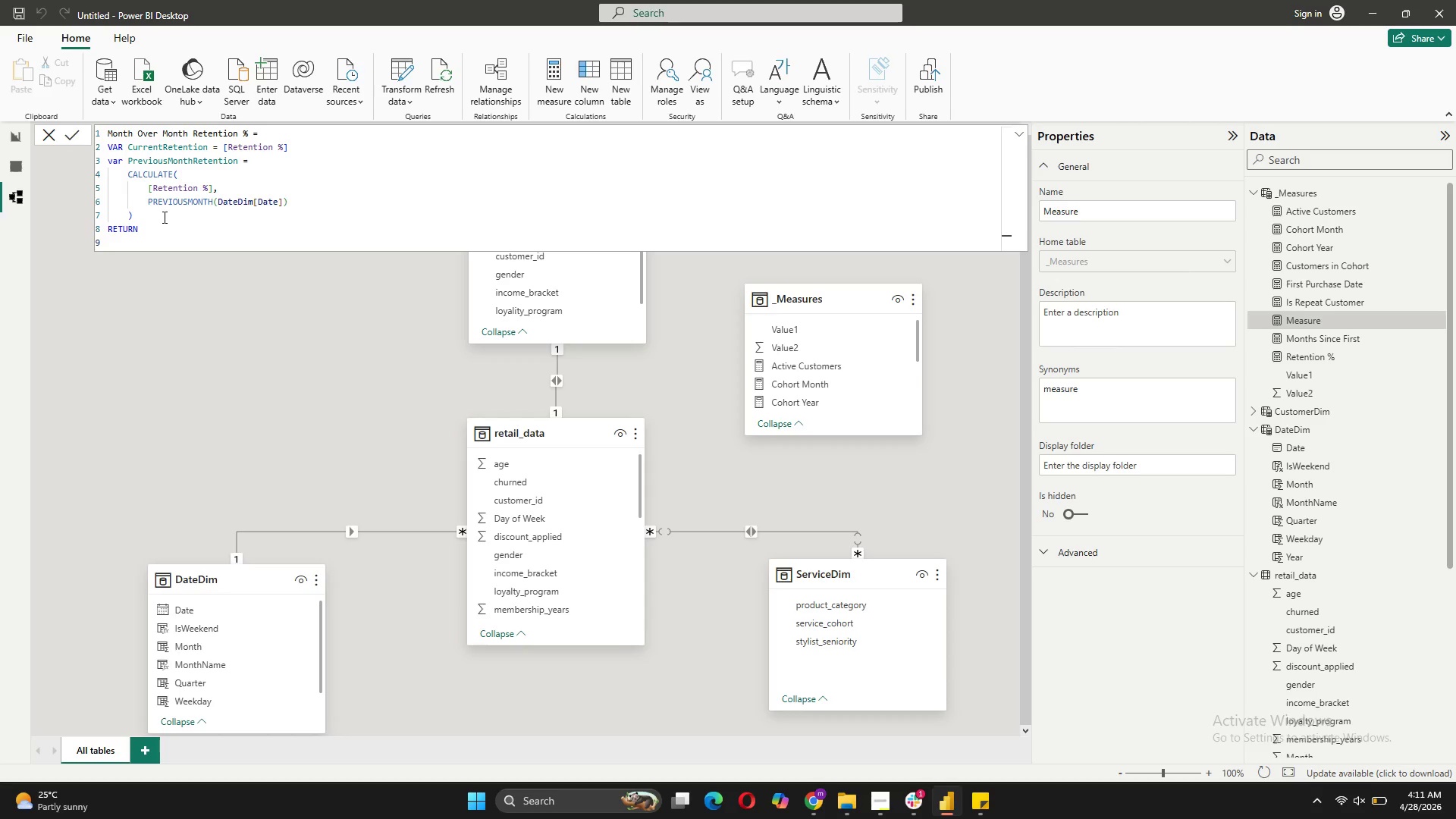 
key(Tab)
type(Curre)
 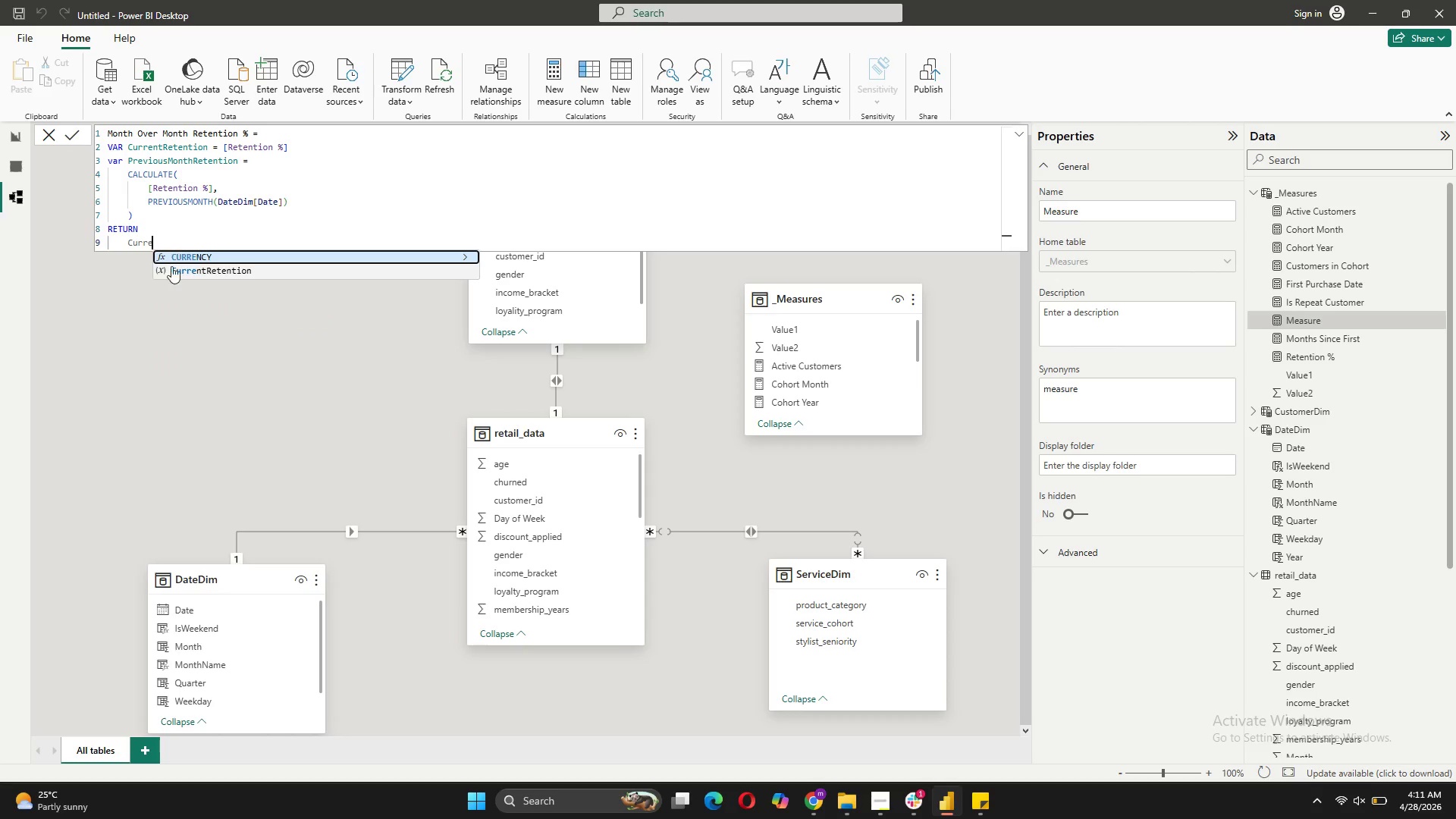 
left_click([189, 272])
 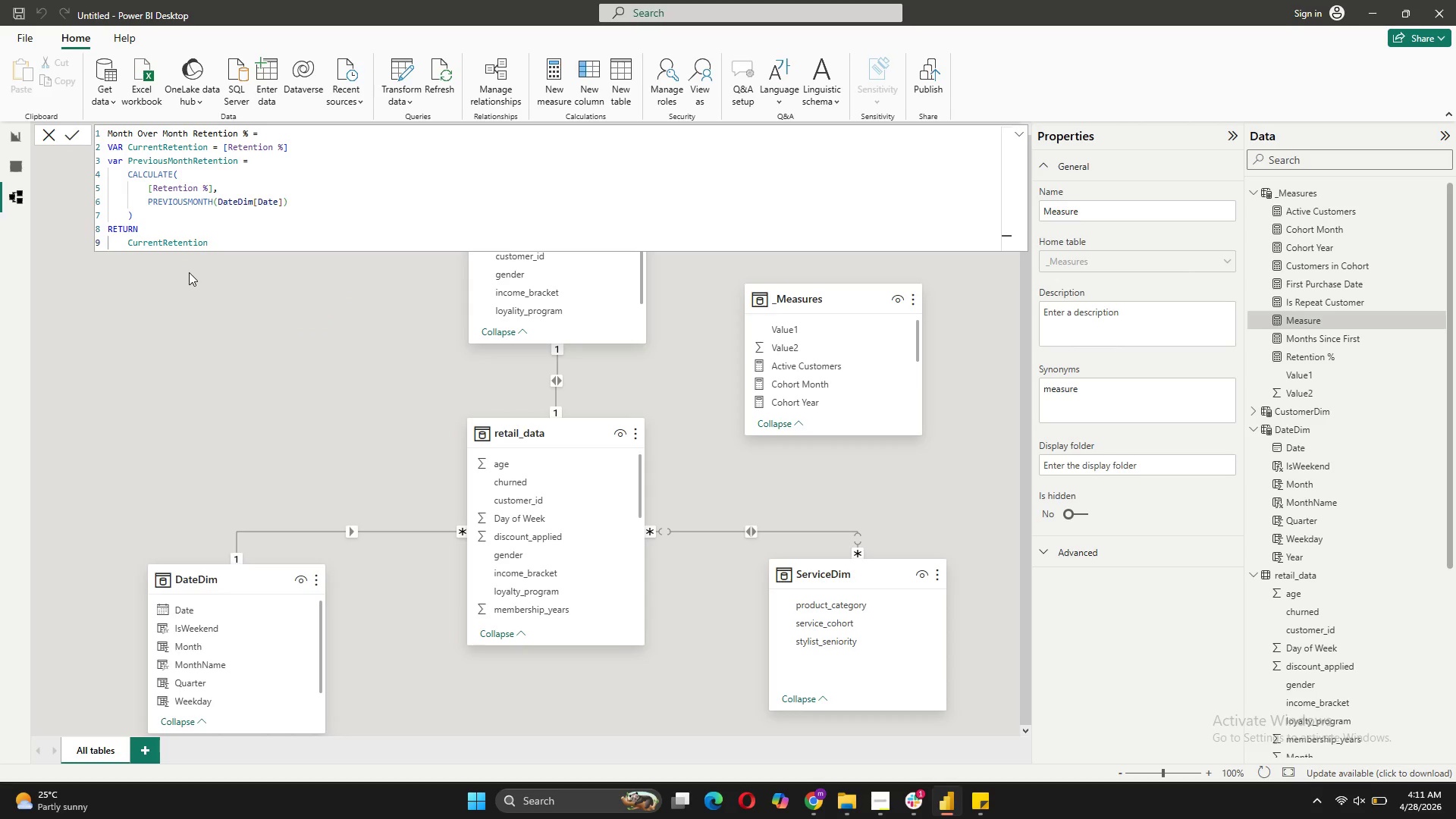 
type( - Prev)
 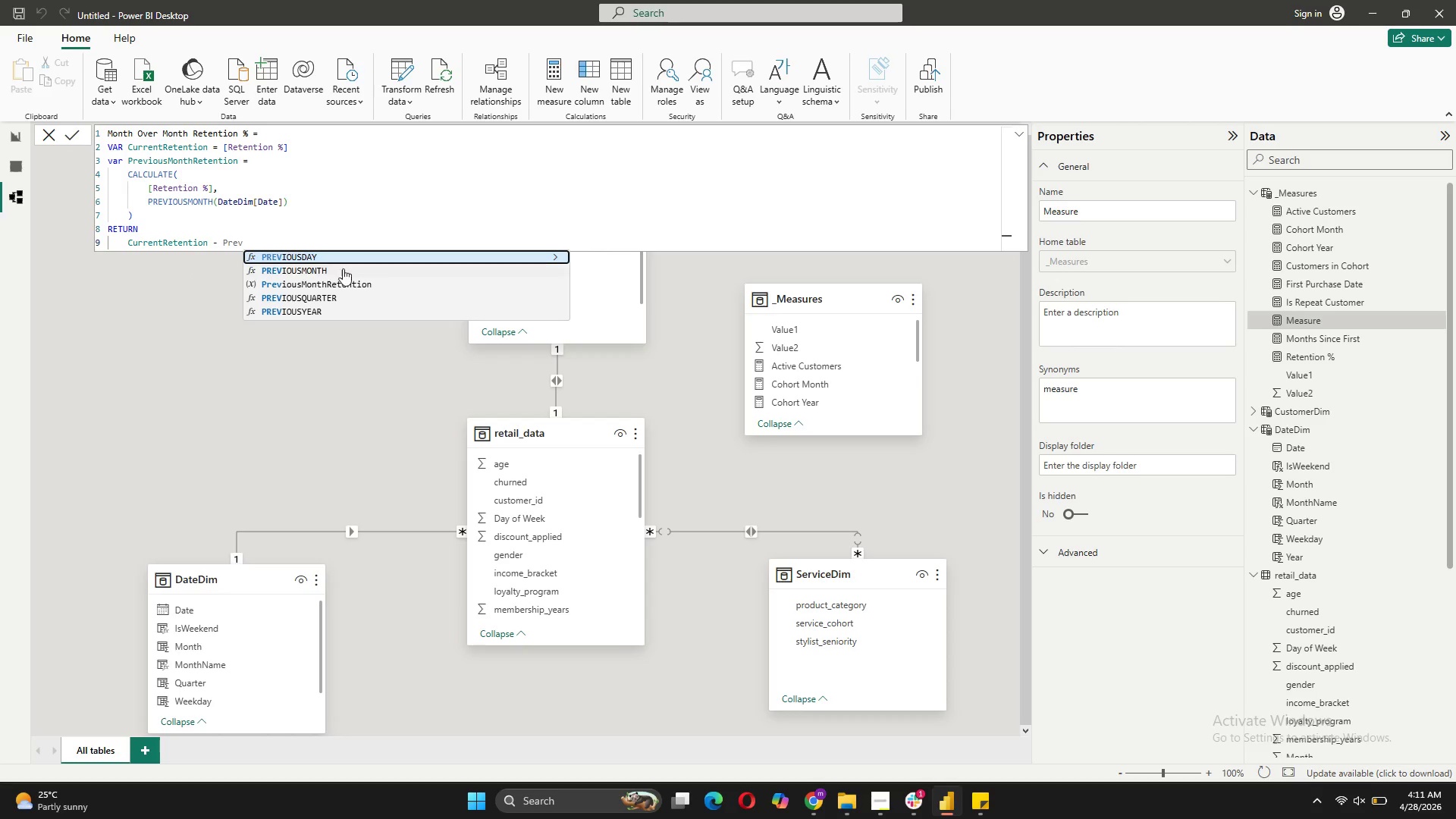 
left_click([336, 280])
 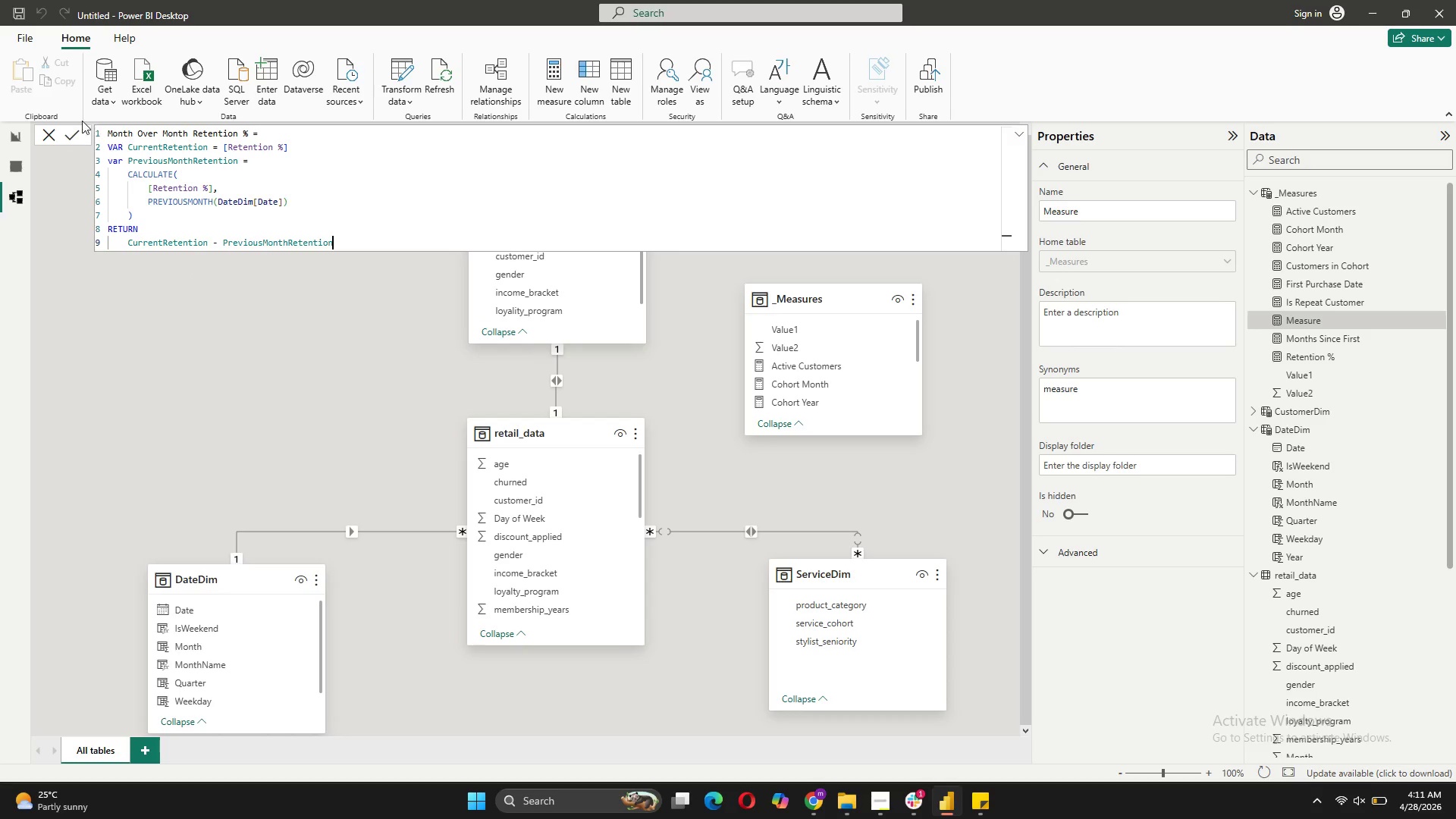 
left_click([71, 128])
 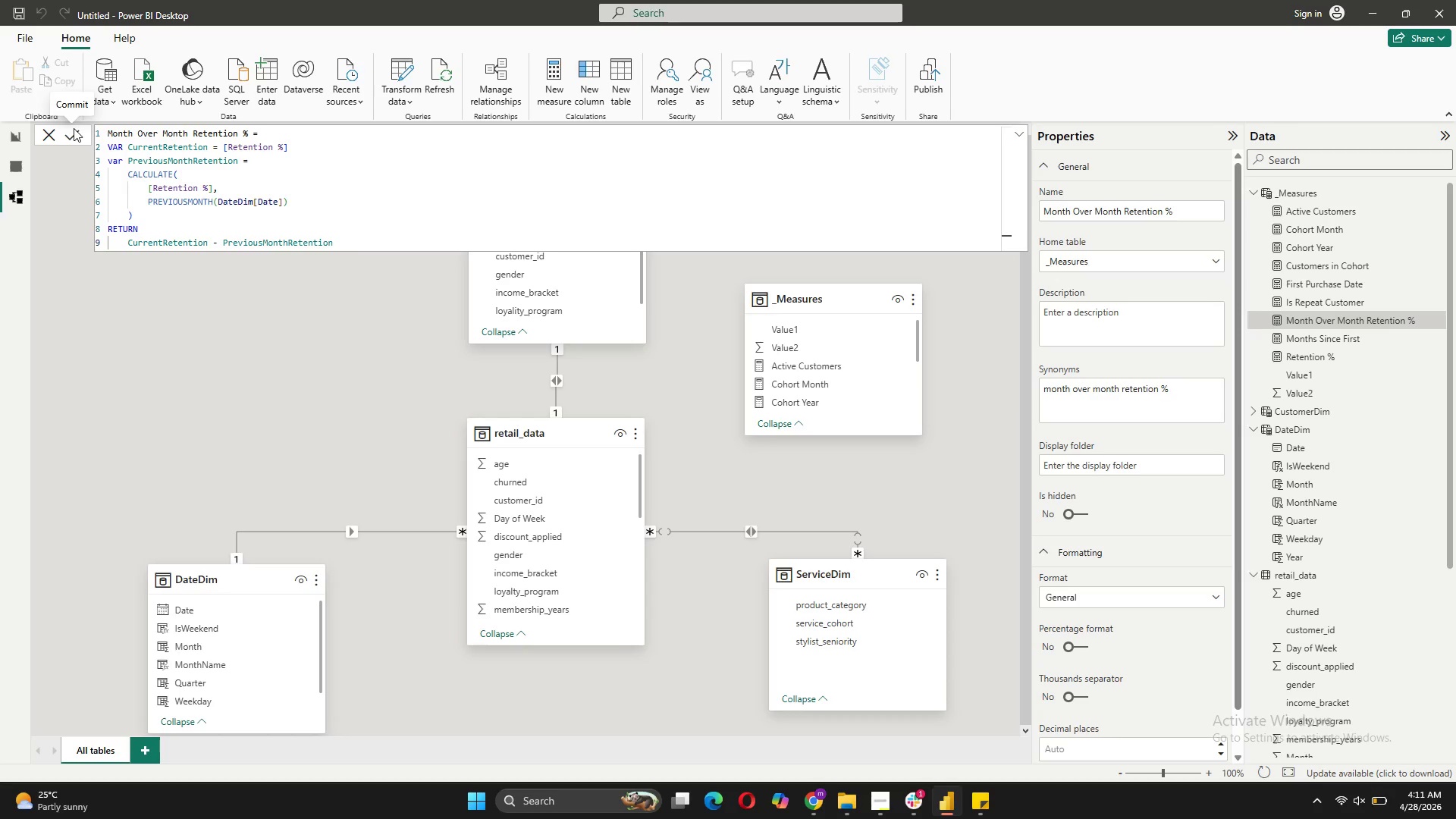 
wait(12.03)
 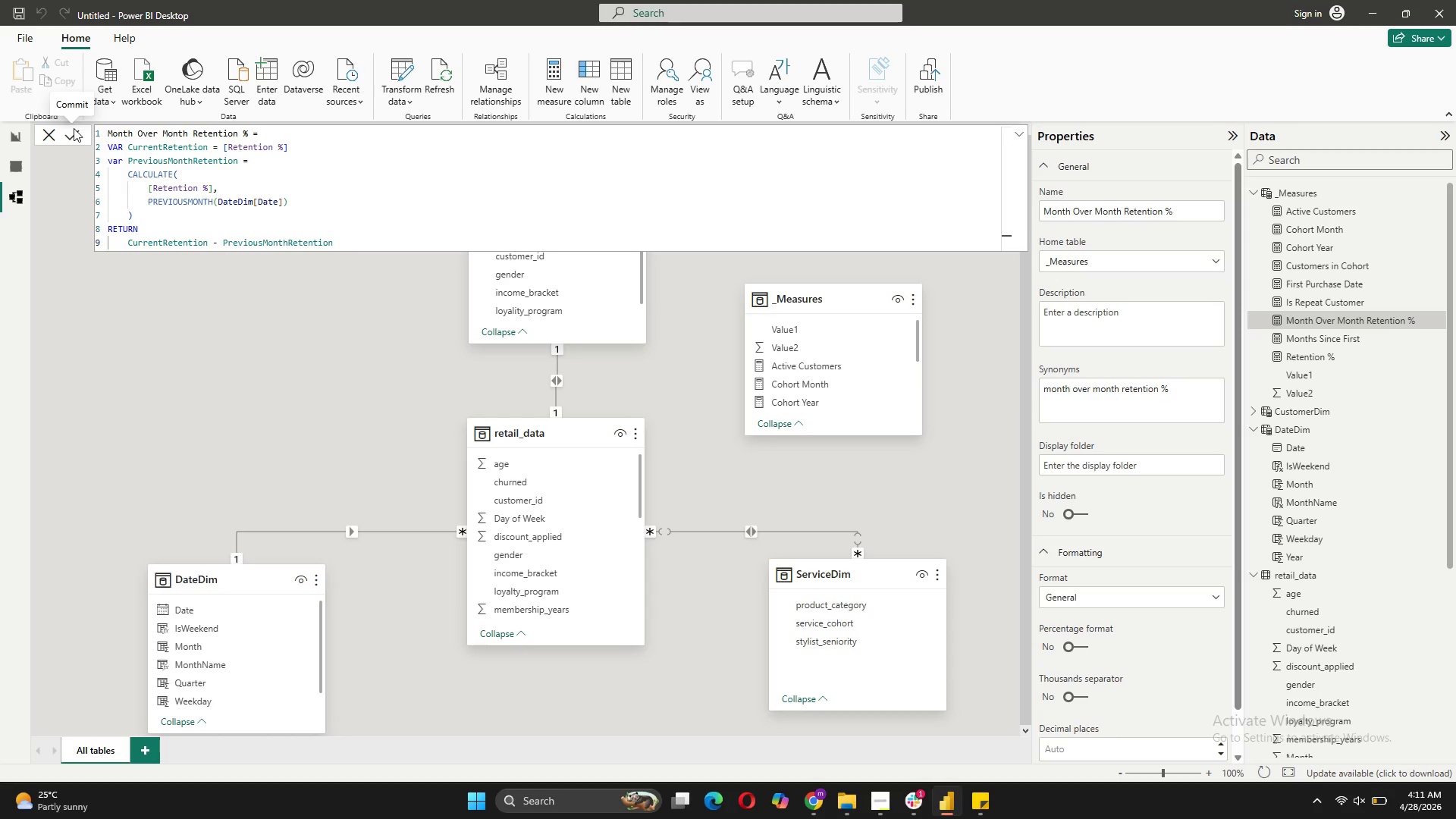 
left_click([566, 96])
 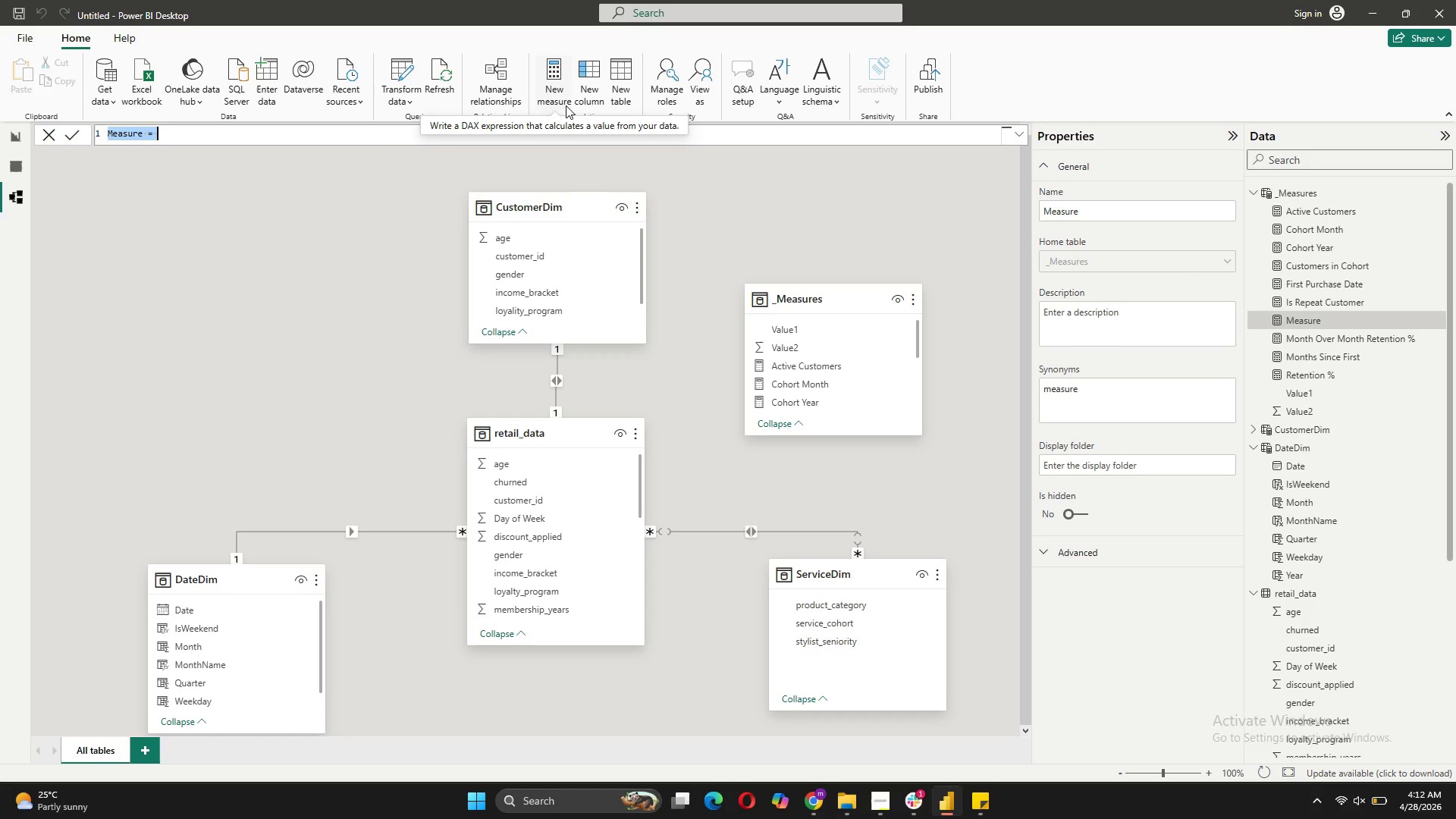 
wait(38.74)
 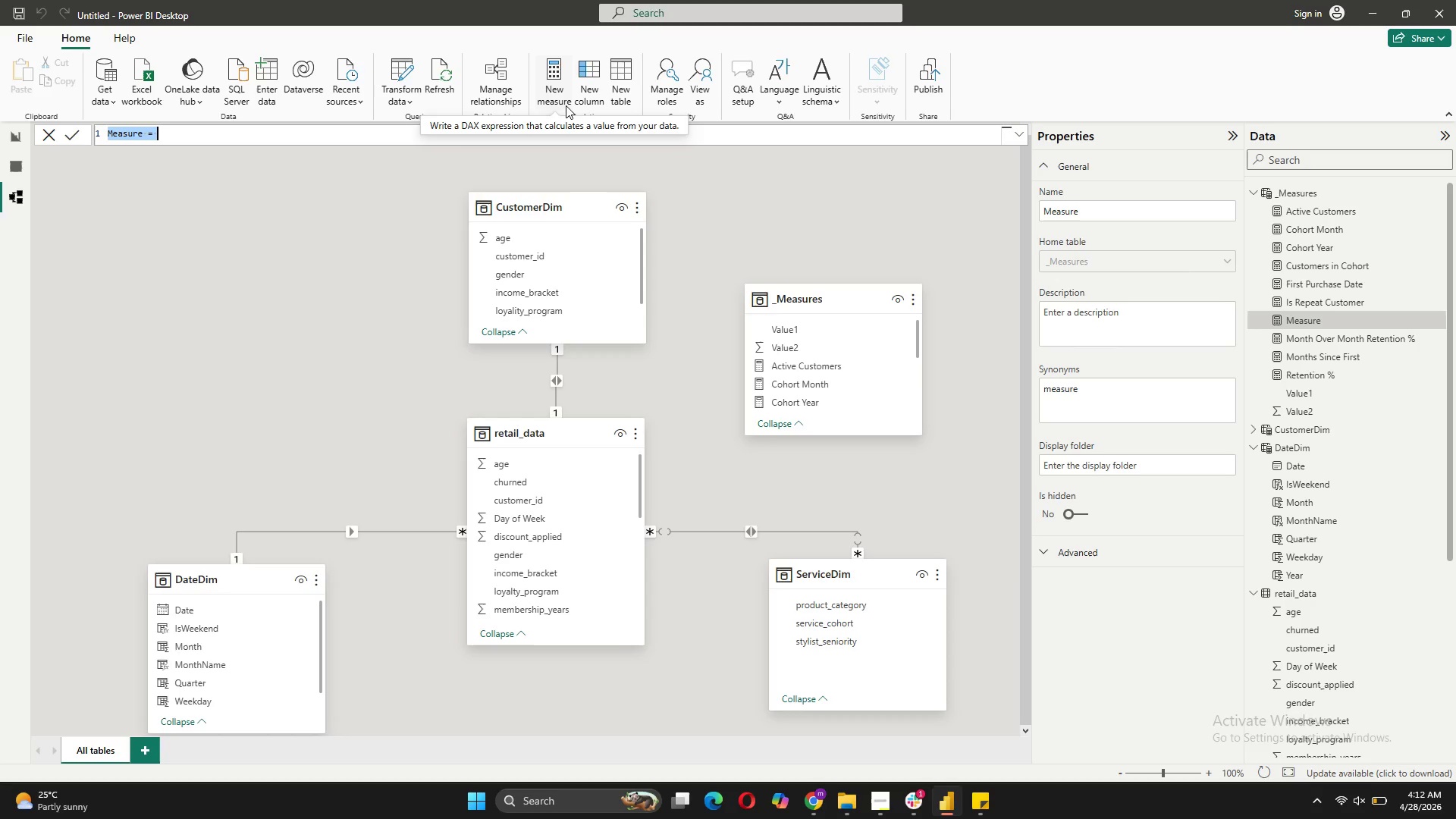 
key(Backspace)
 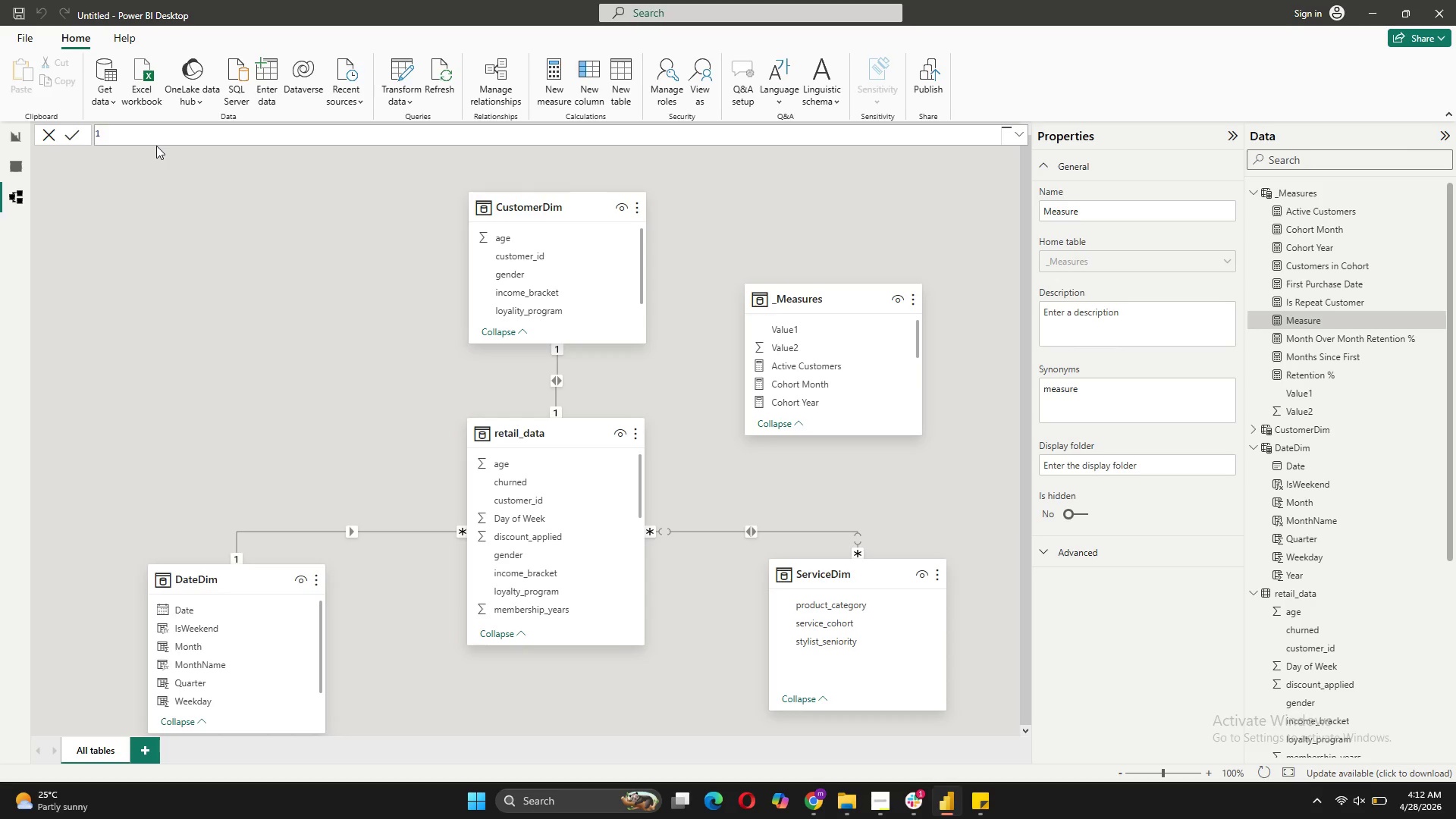 
wait(13.75)
 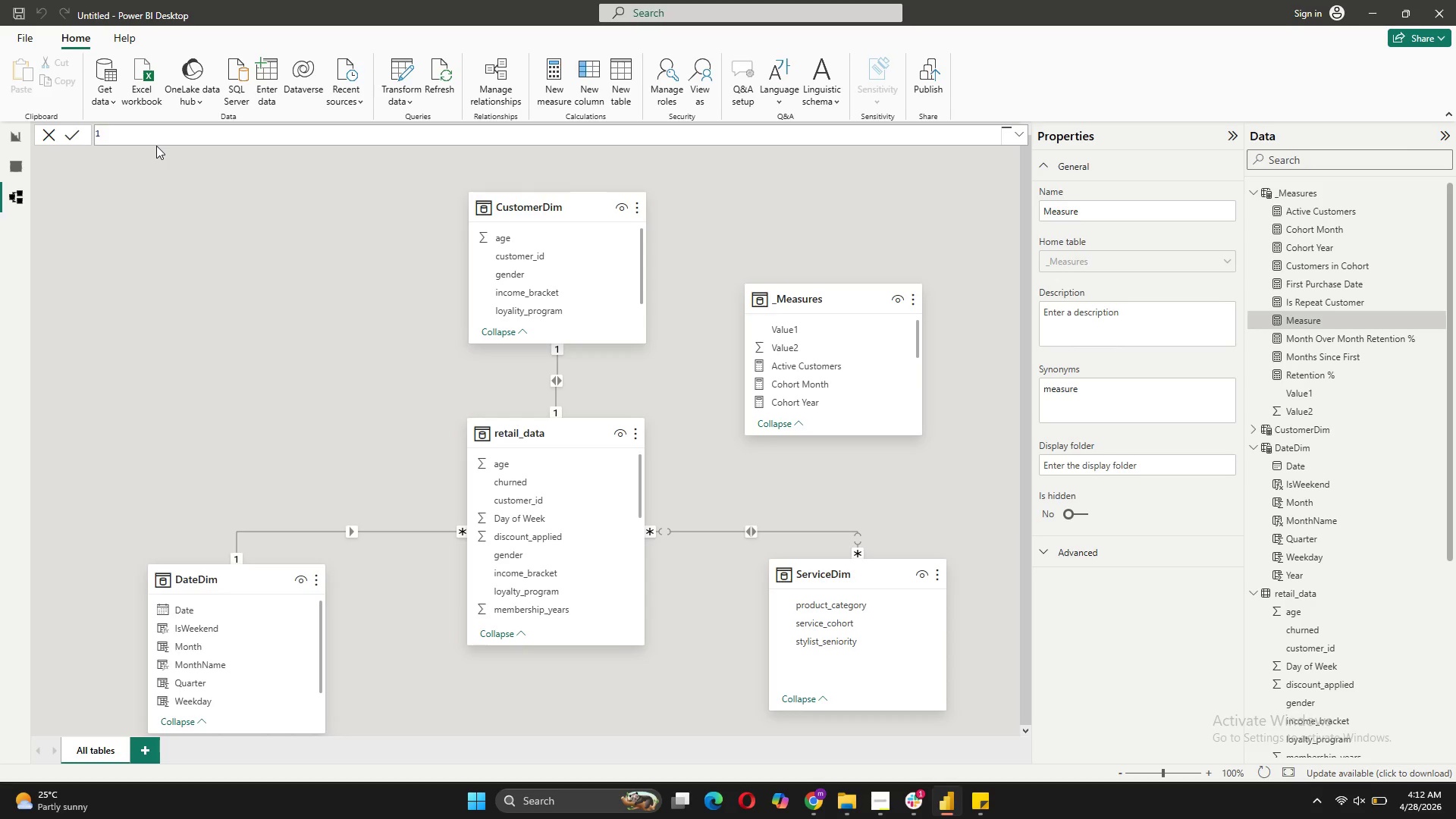 
type(Total Revenue = SUM()
 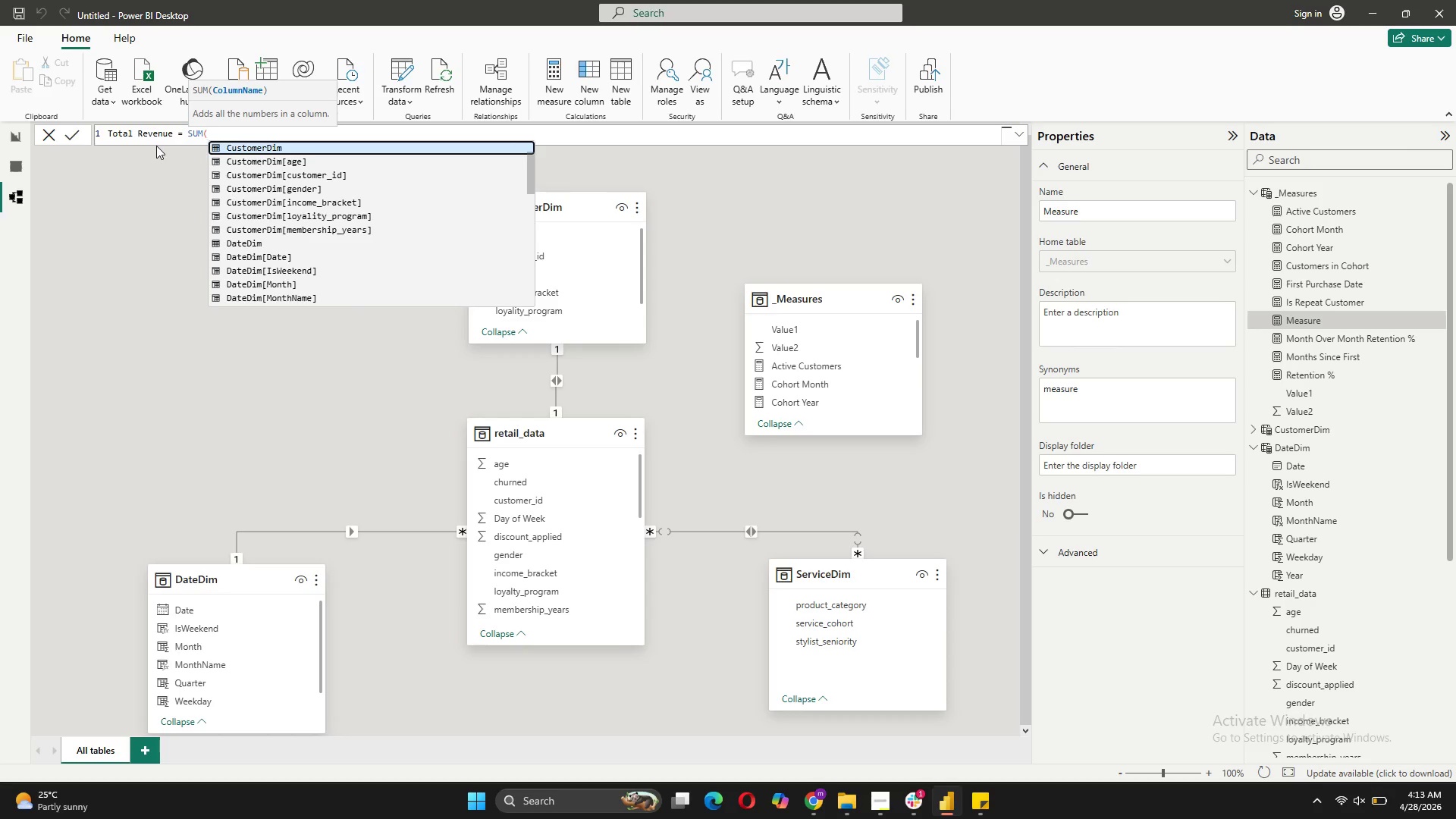 
scroll: coordinate [297, 281], scroll_direction: down, amount: 11.0
 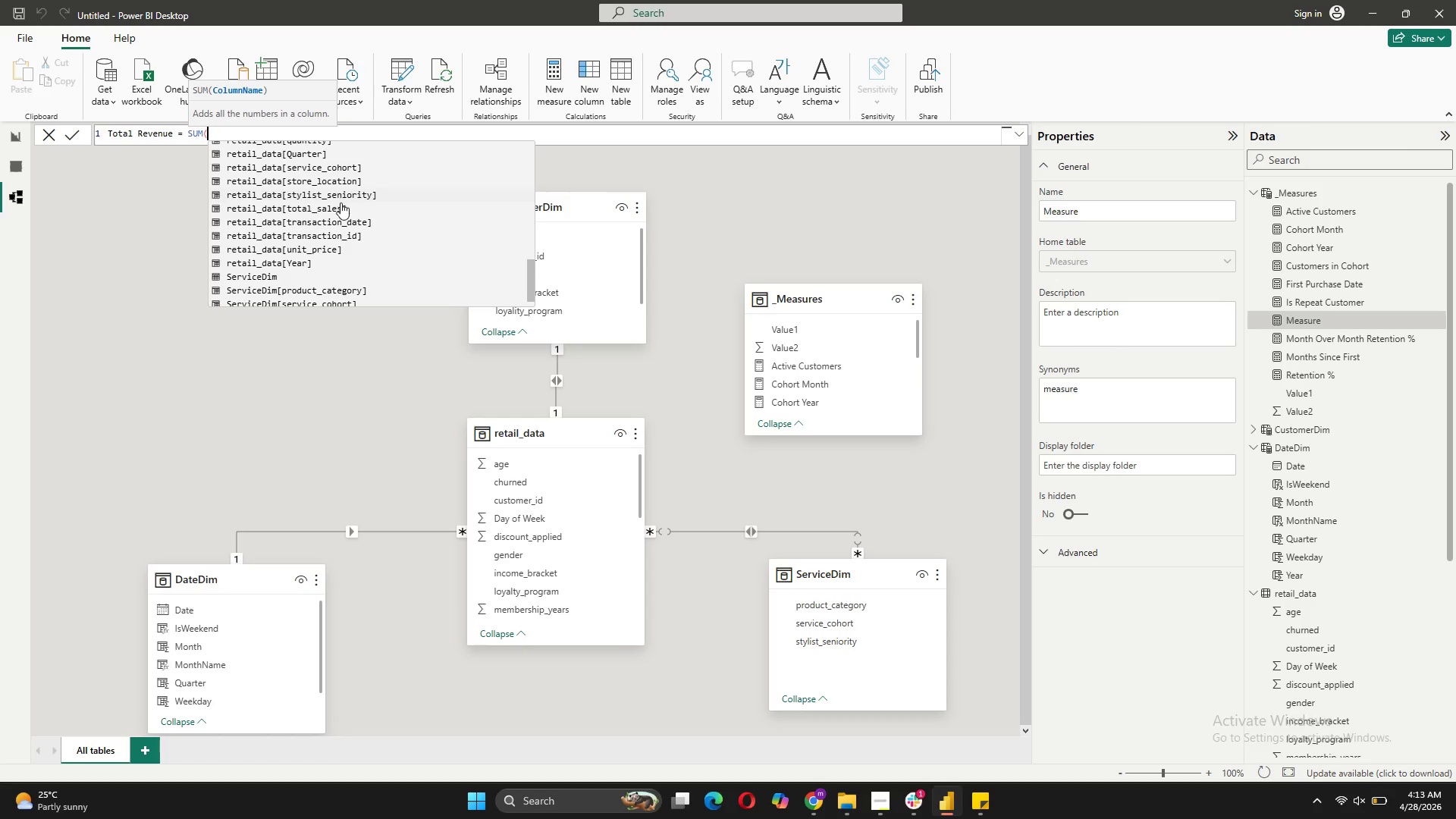 
left_click([338, 211])
 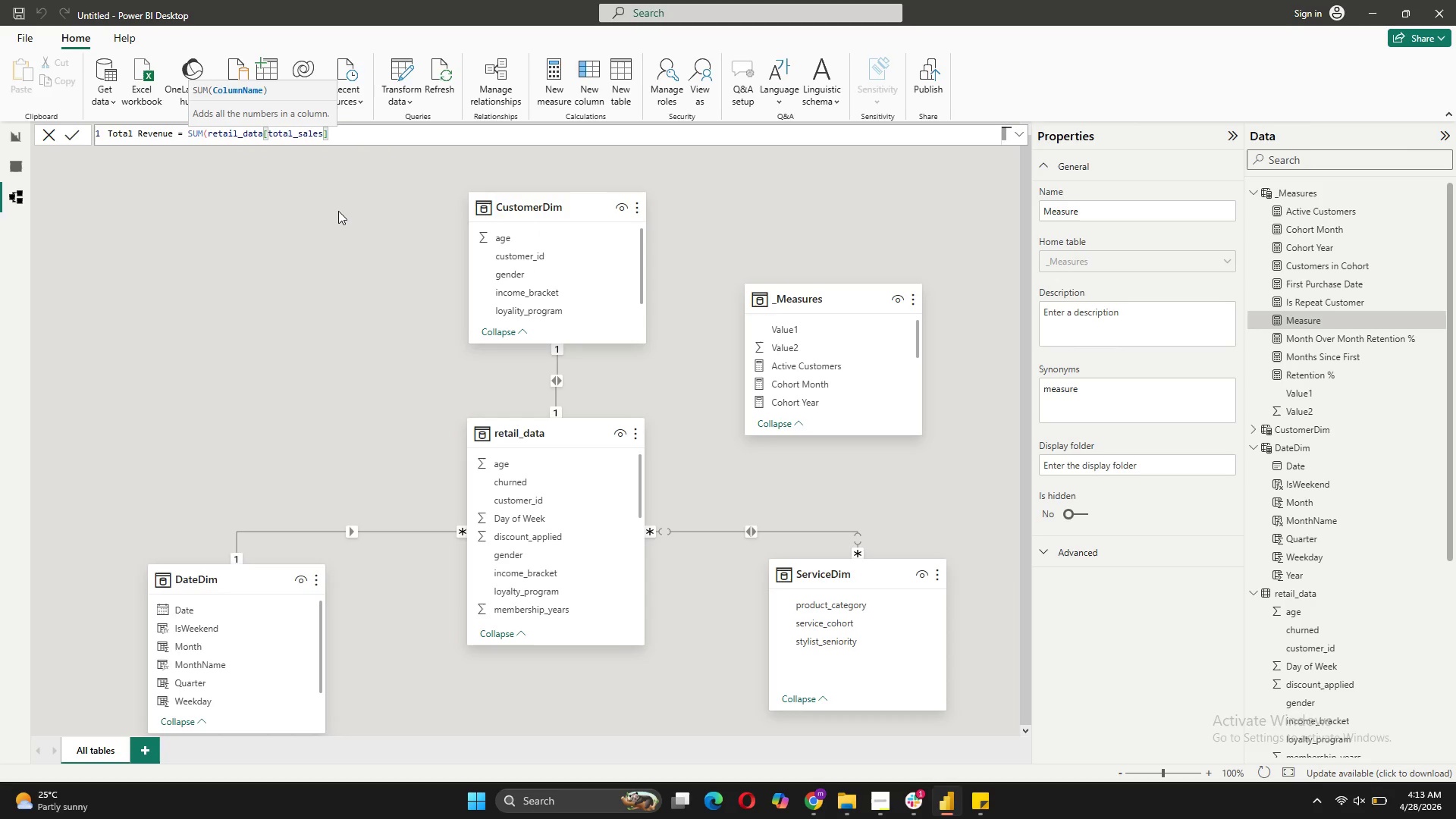 
key(Shift+0)
 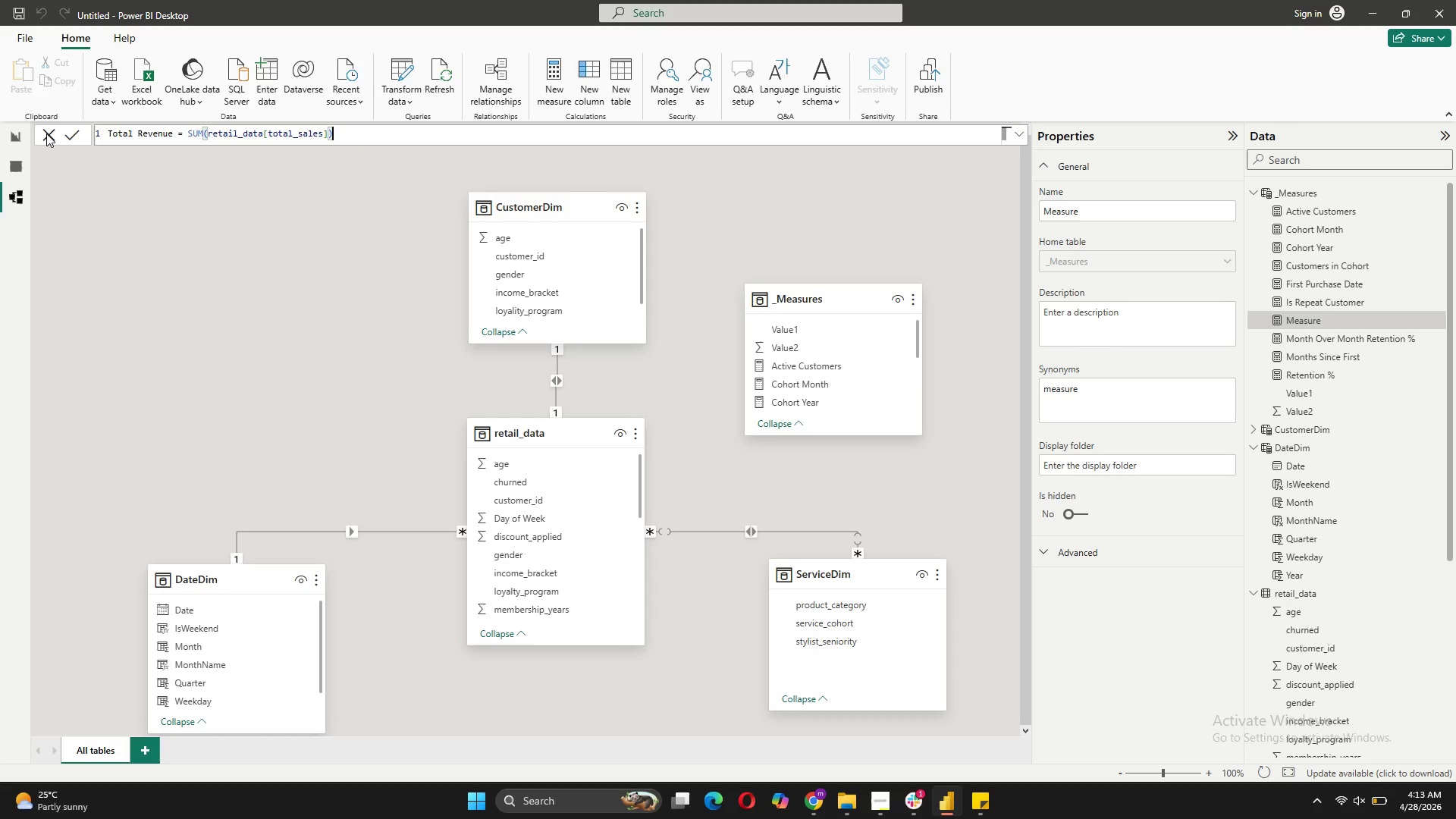 
left_click([66, 133])
 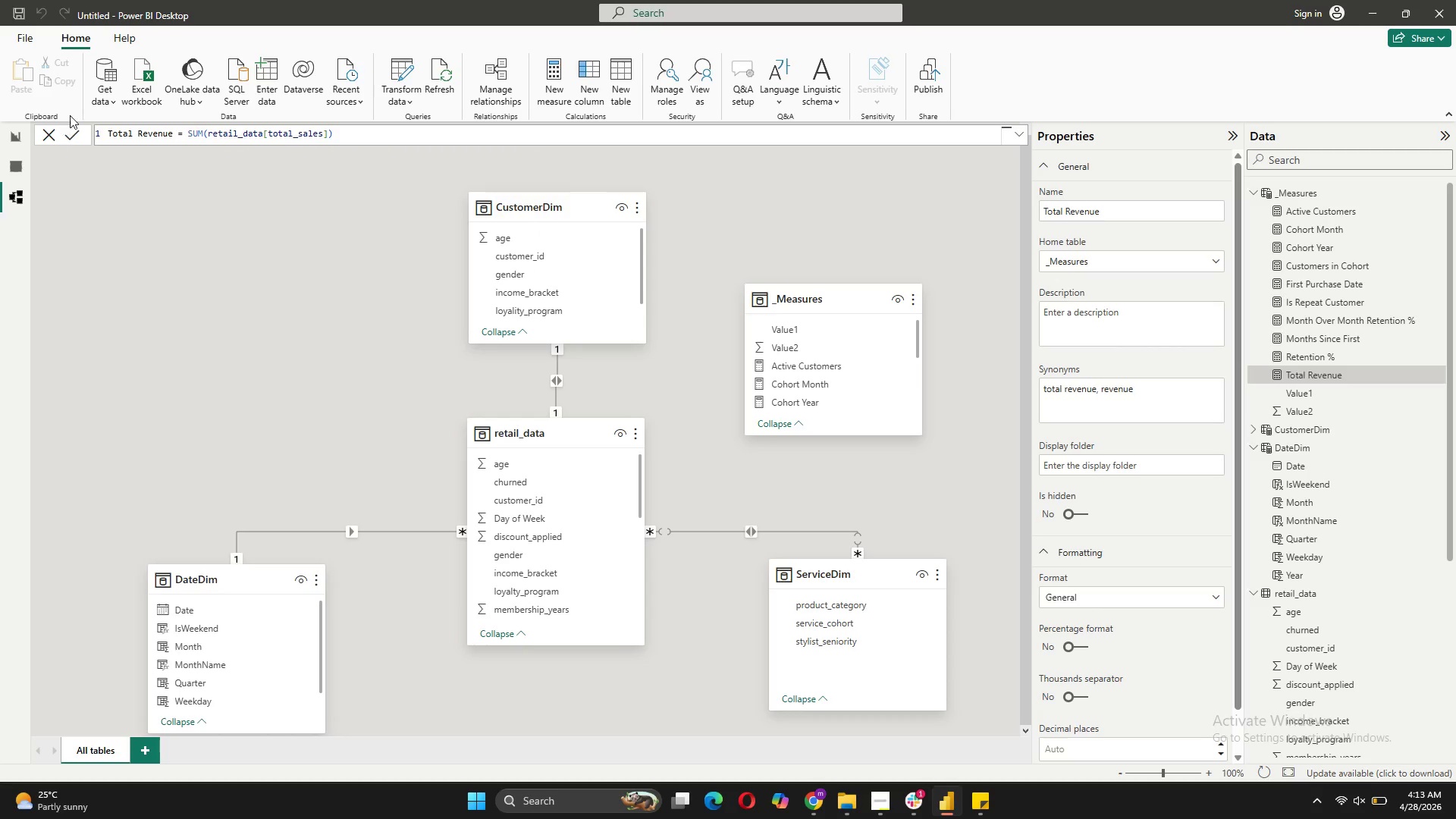 
wait(5.31)
 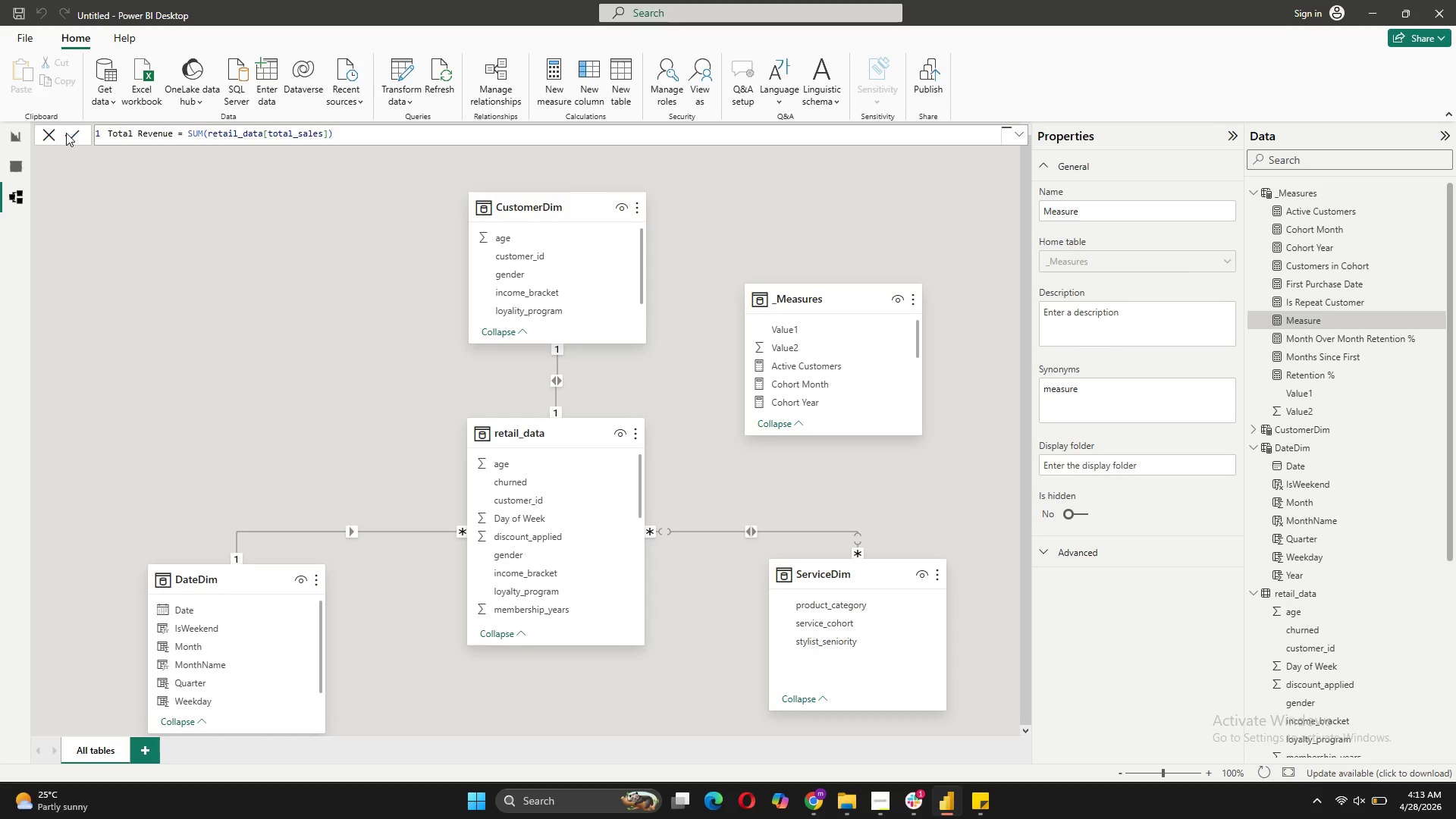 
left_click([553, 100])
 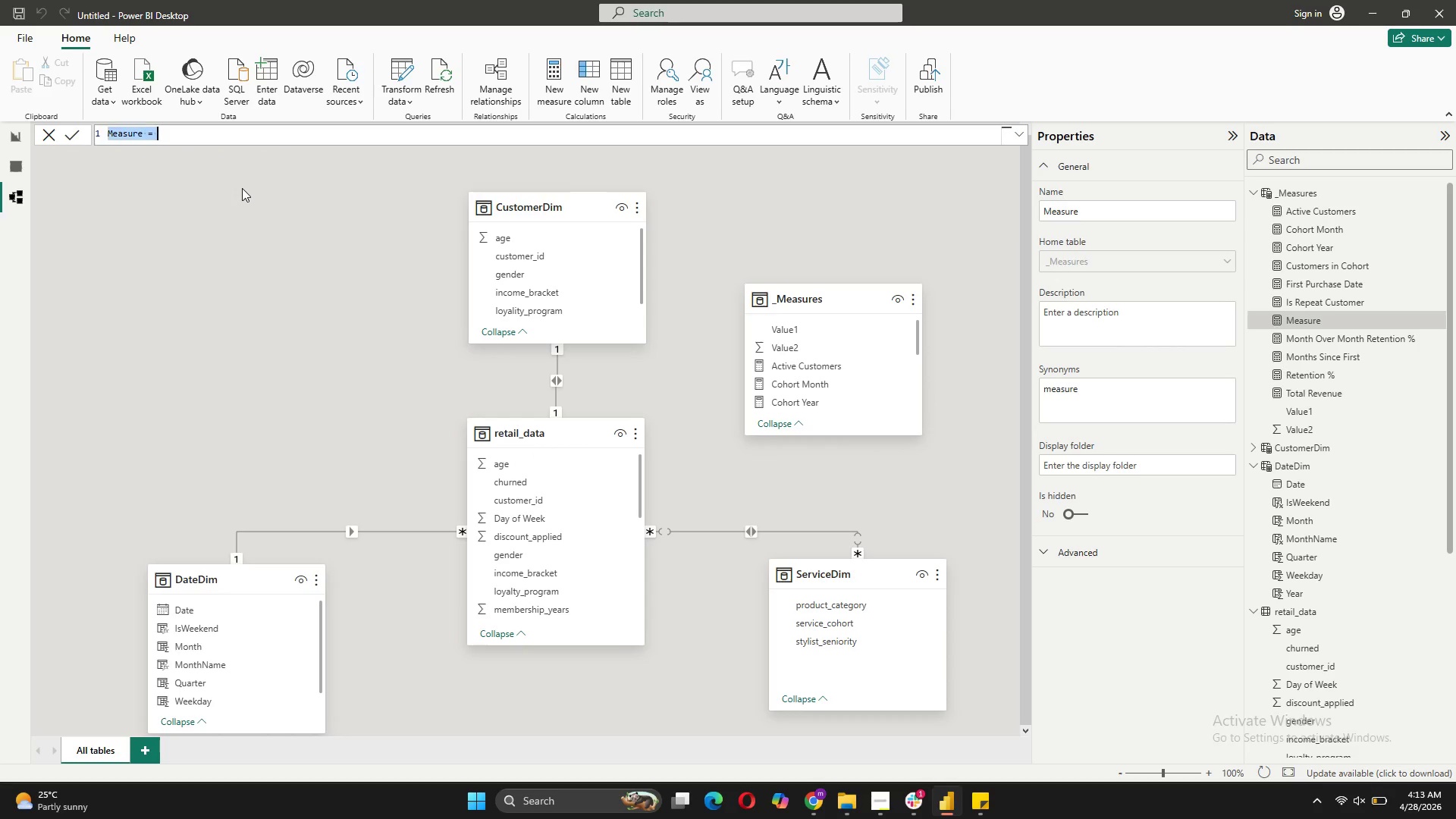 
type(Revenue Per Customer -)
key(Backspace)
type(= )
 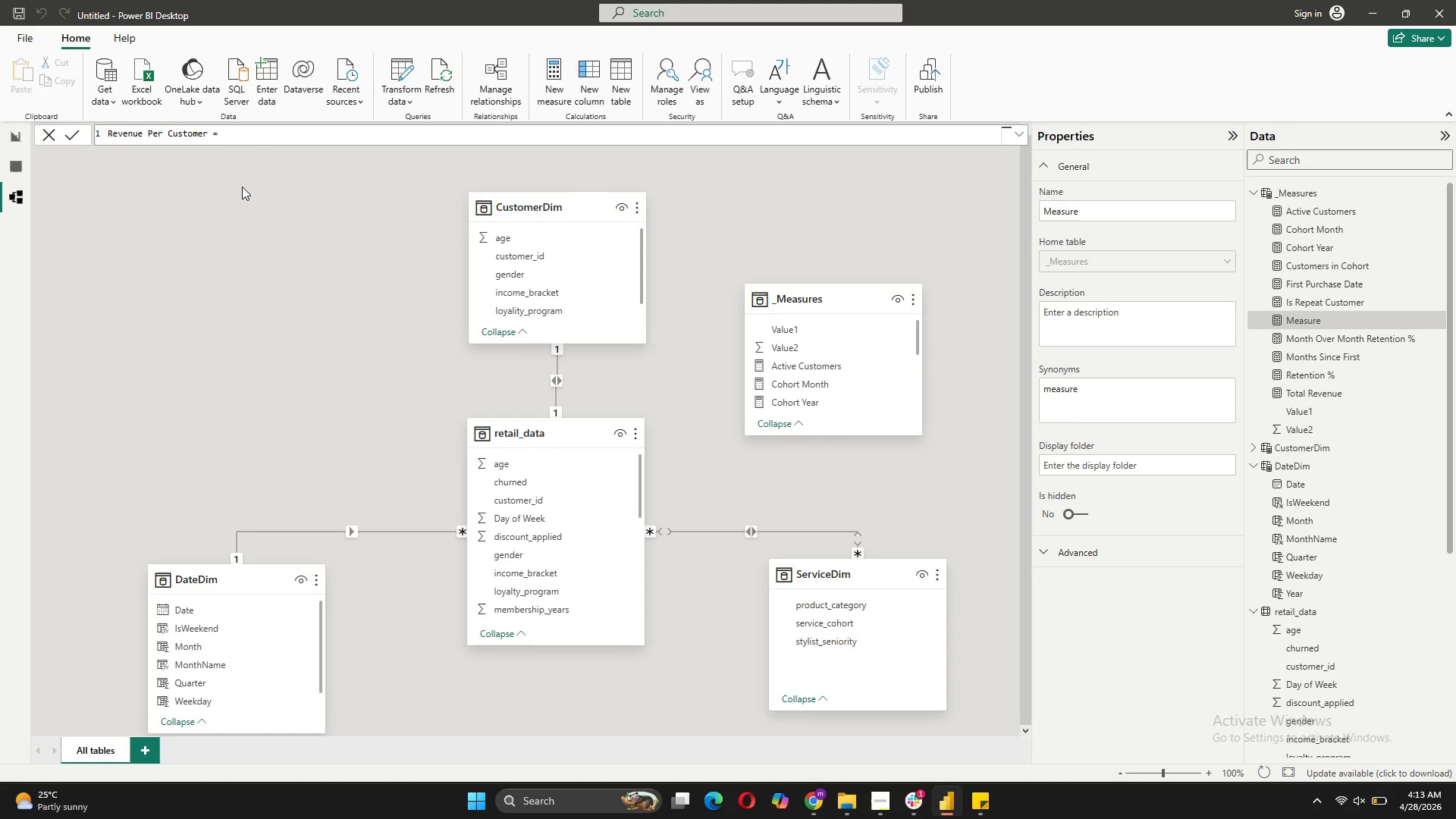 
key(Shift+Enter)
 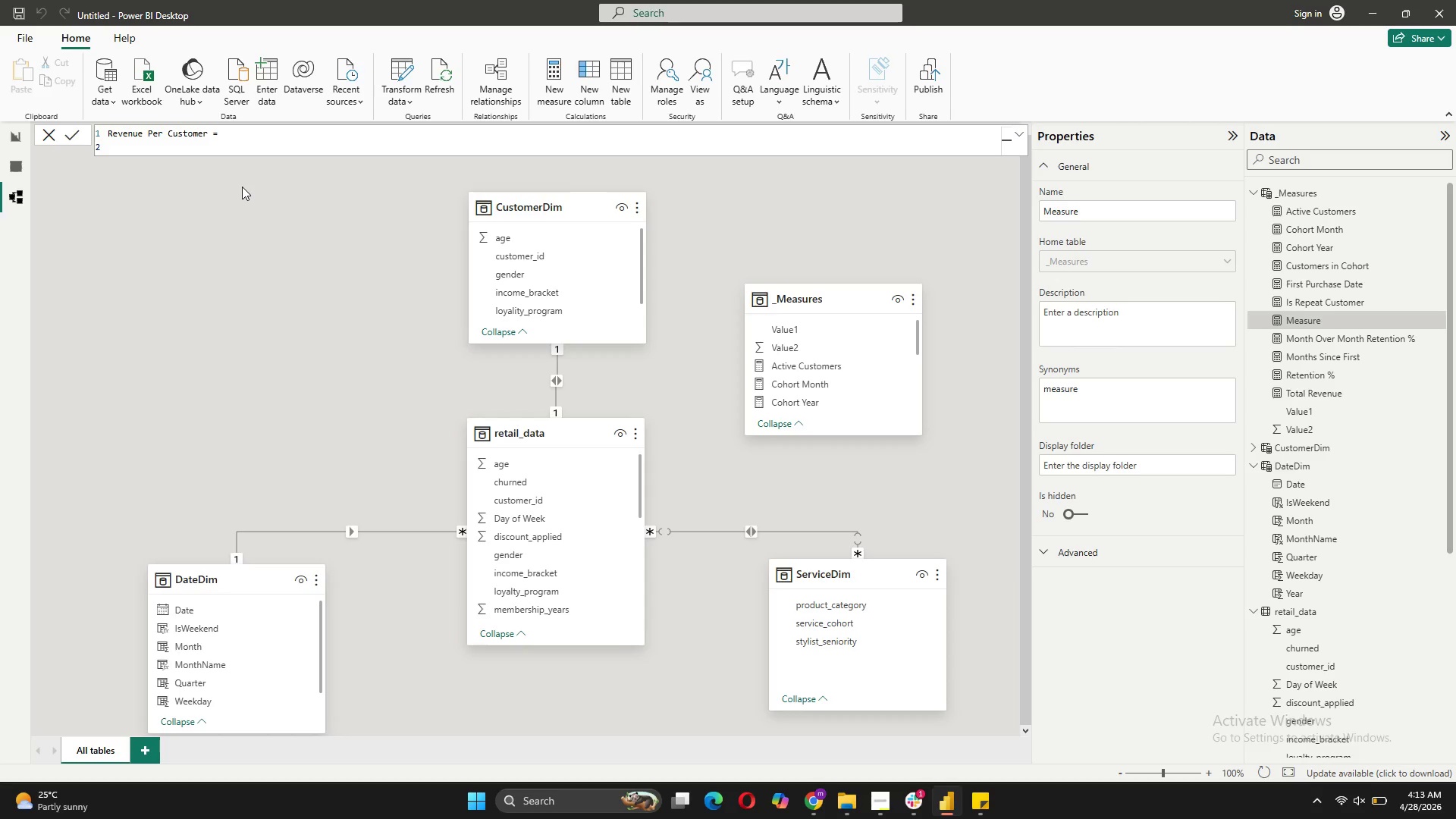 
type(DIVIDE([)
 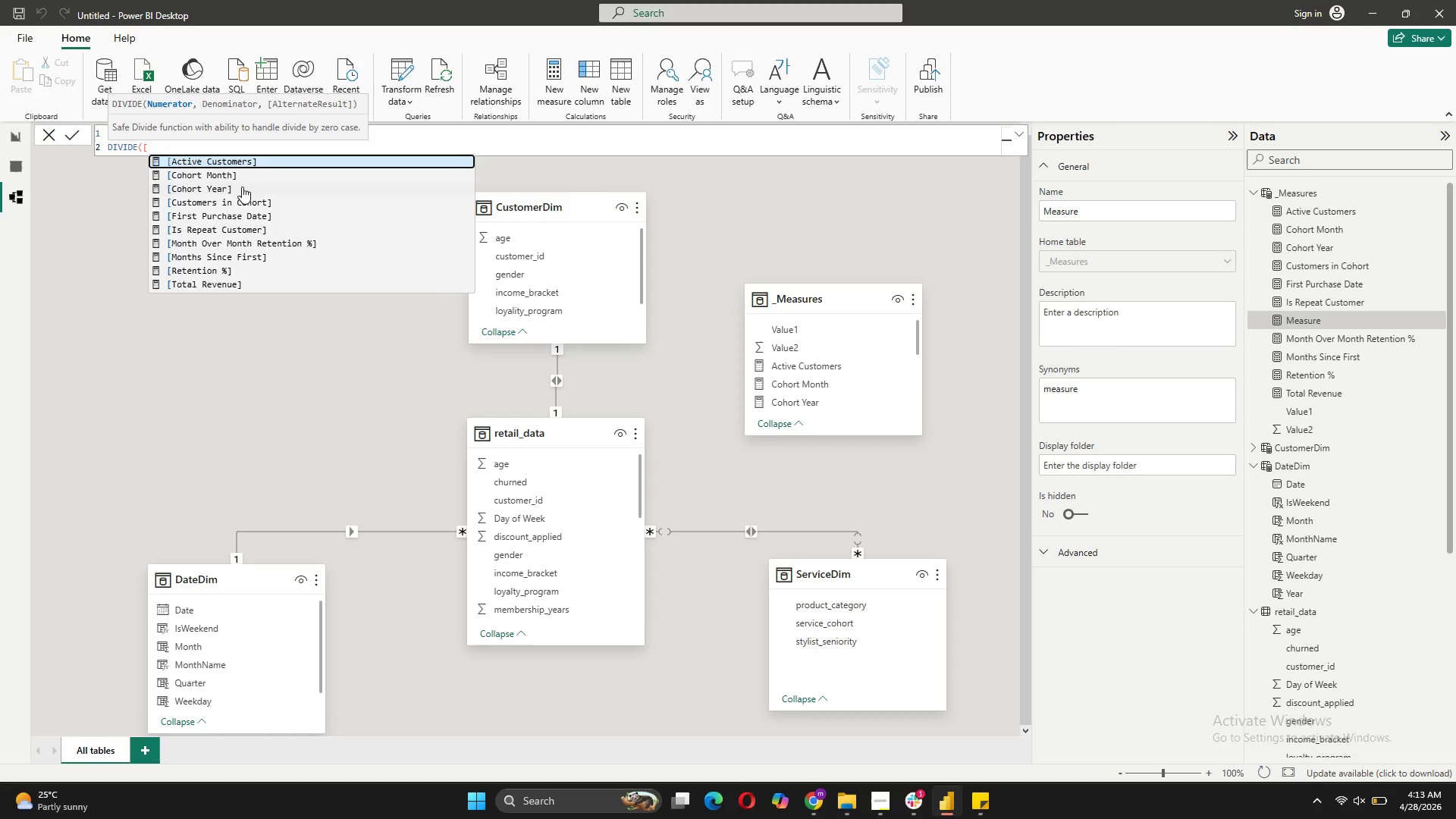 
scroll: coordinate [253, 210], scroll_direction: down, amount: 1.0
 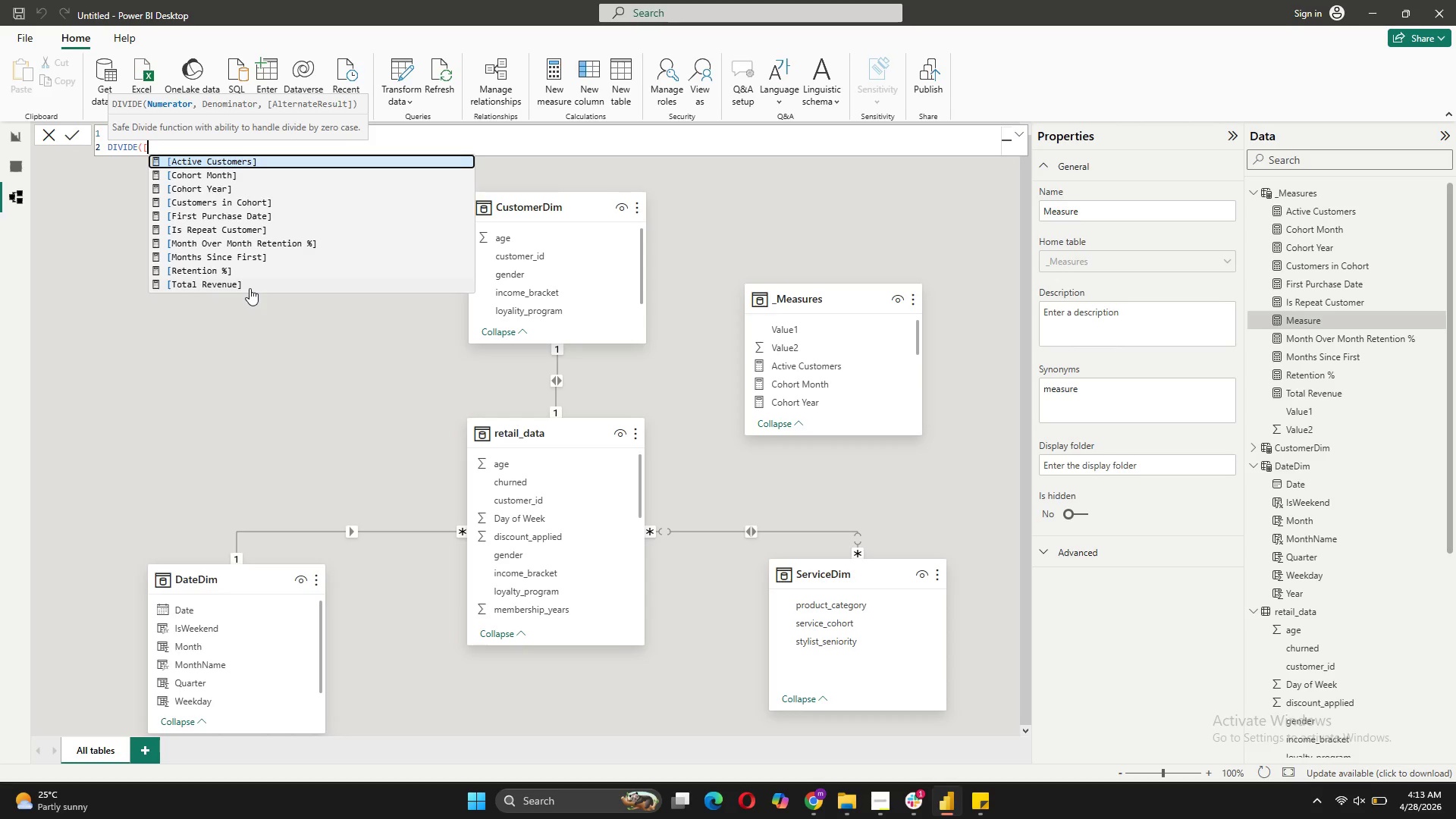 
left_click([249, 288])
 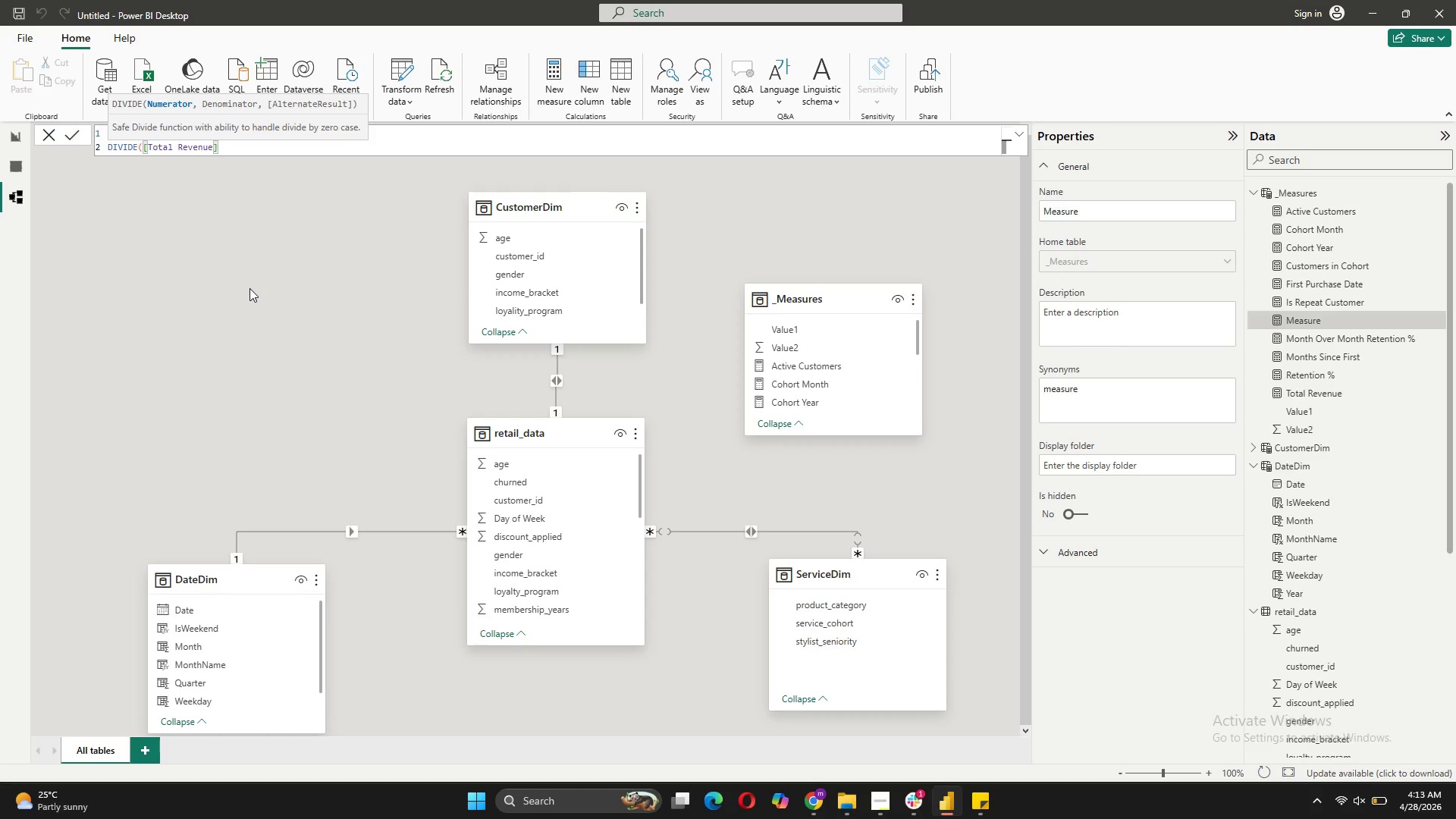 
type(, DIST)
 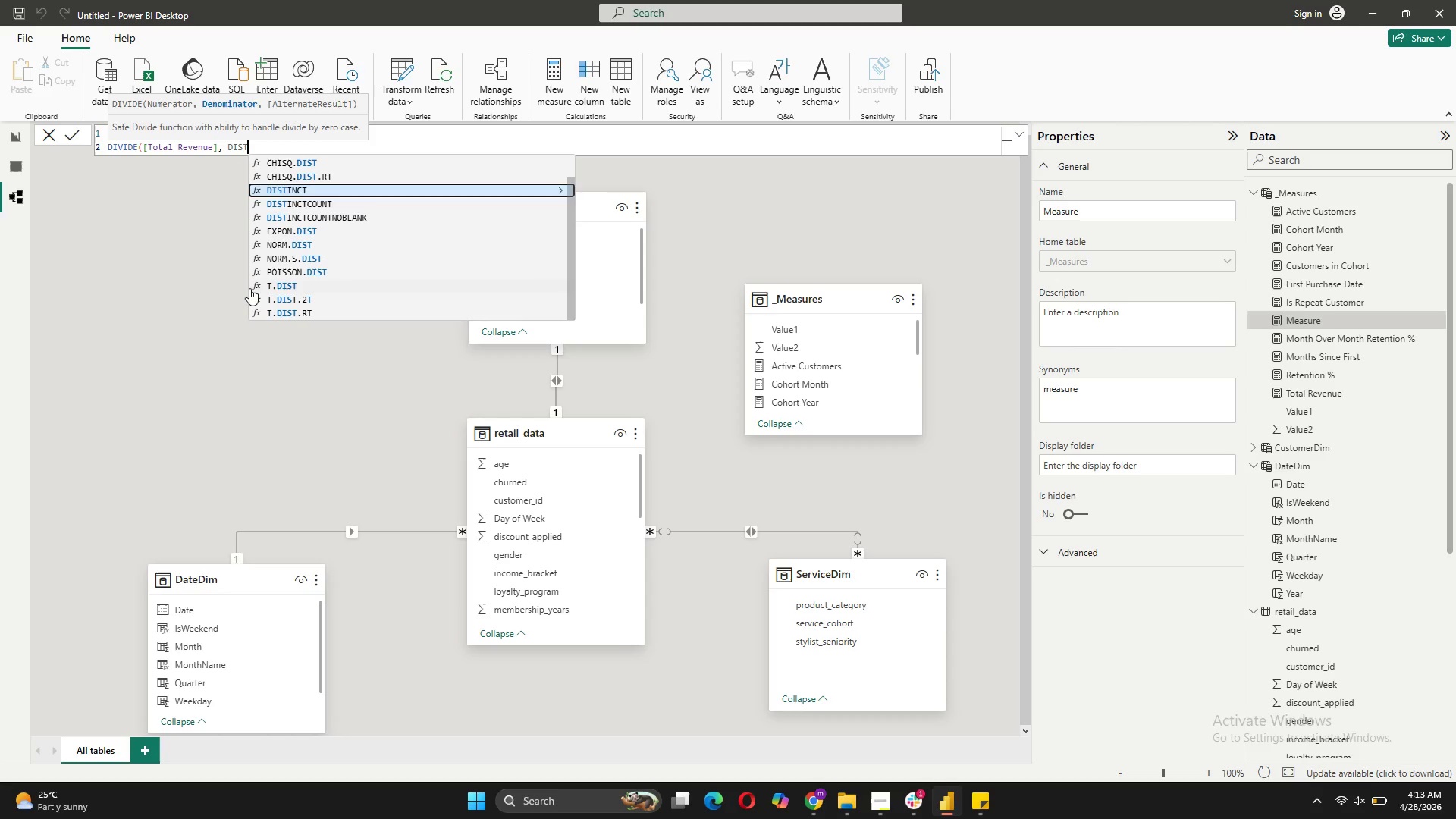 
key(ArrowDown)
 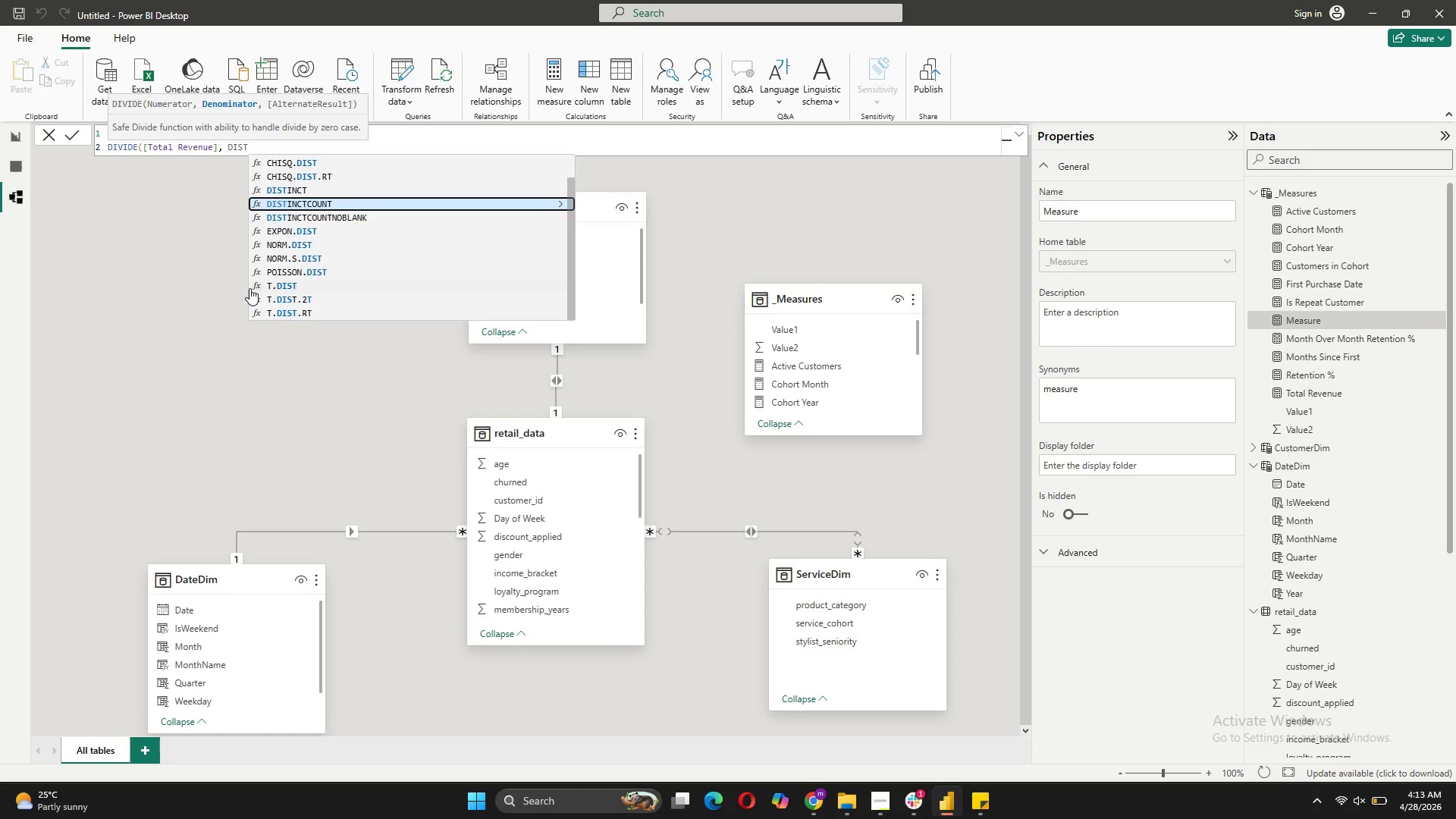 
key(Tab)
 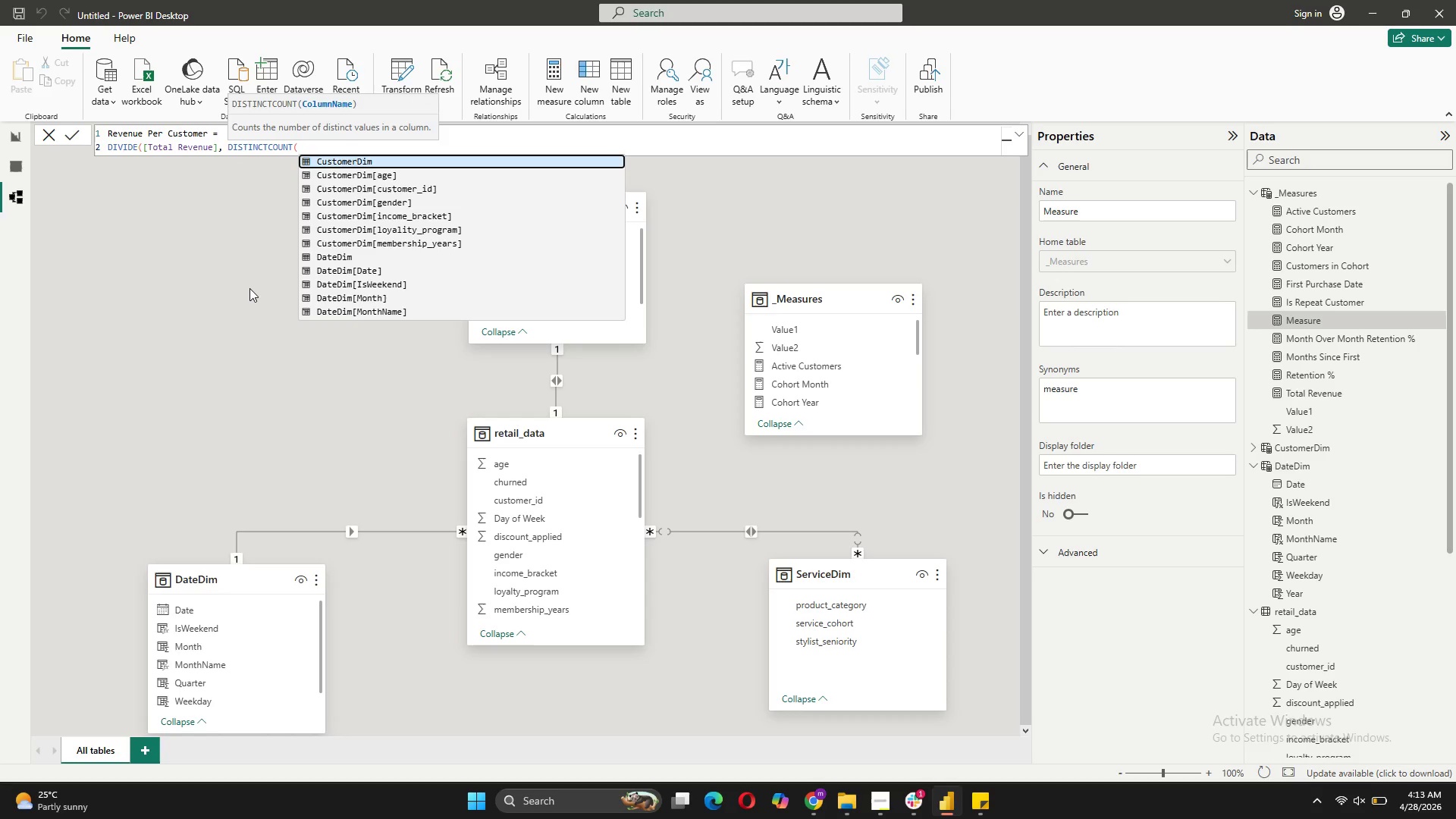 
key(Shift+9)
 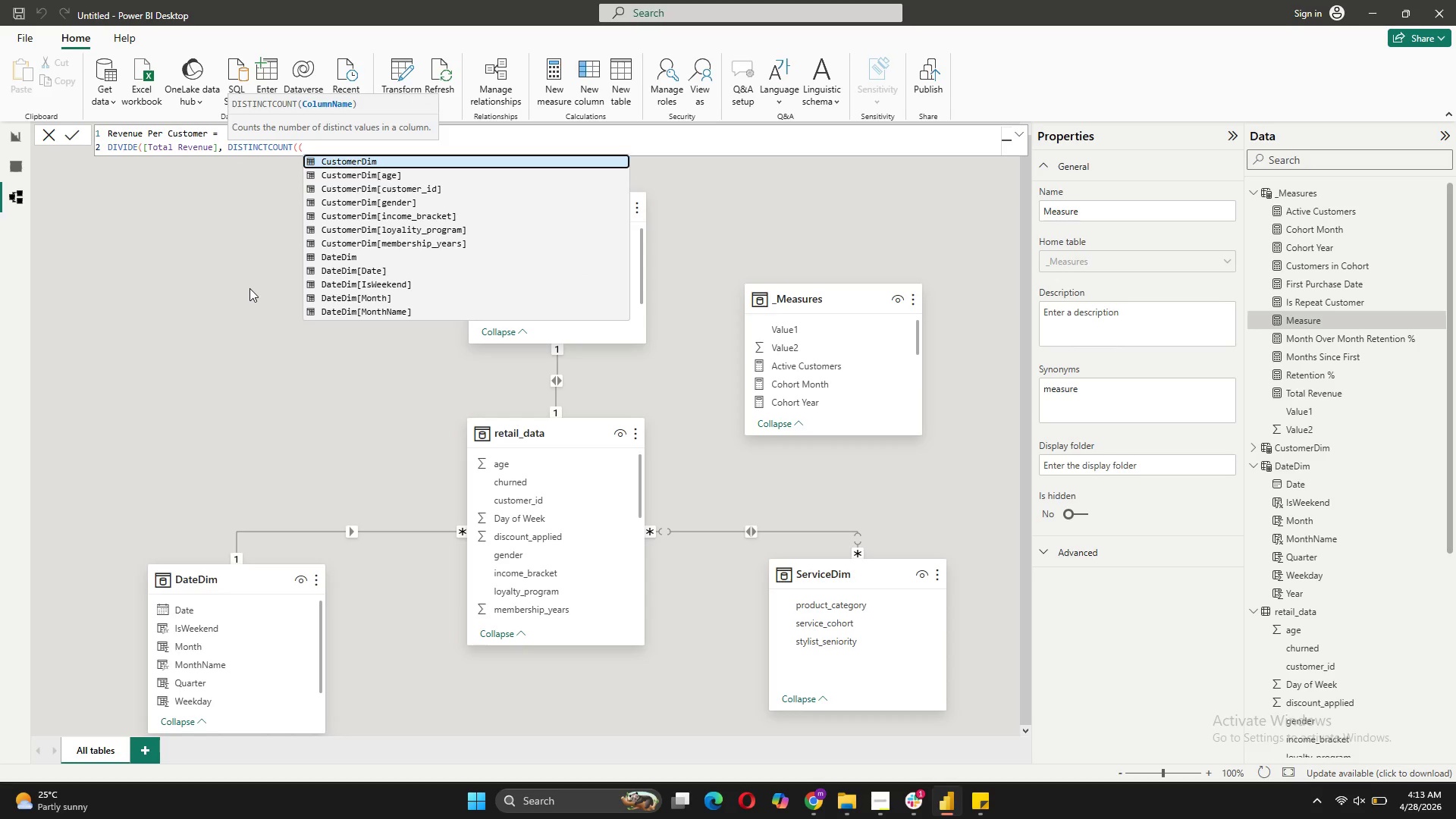 
key(Backspace)
 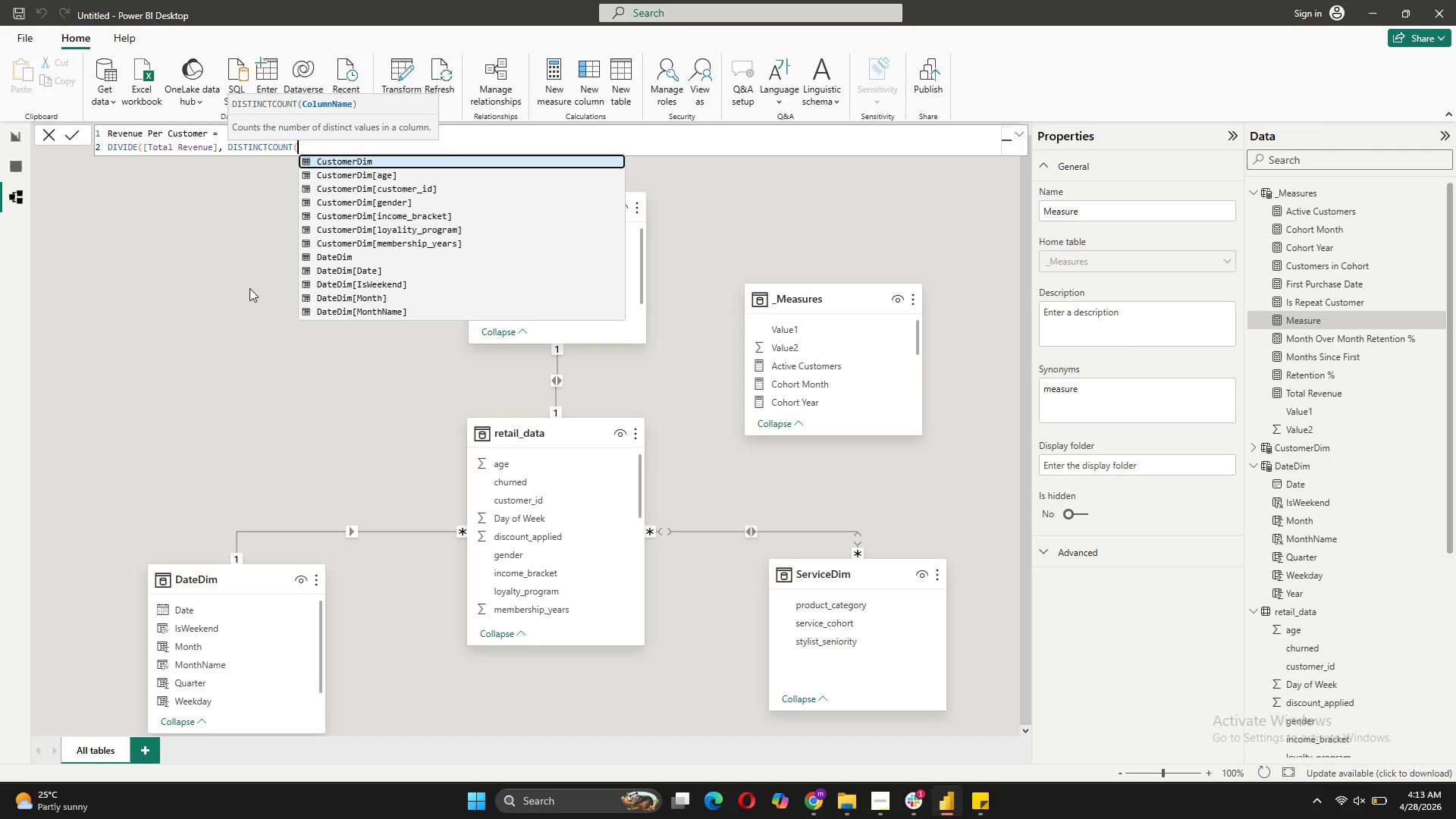 
key(Quote)
 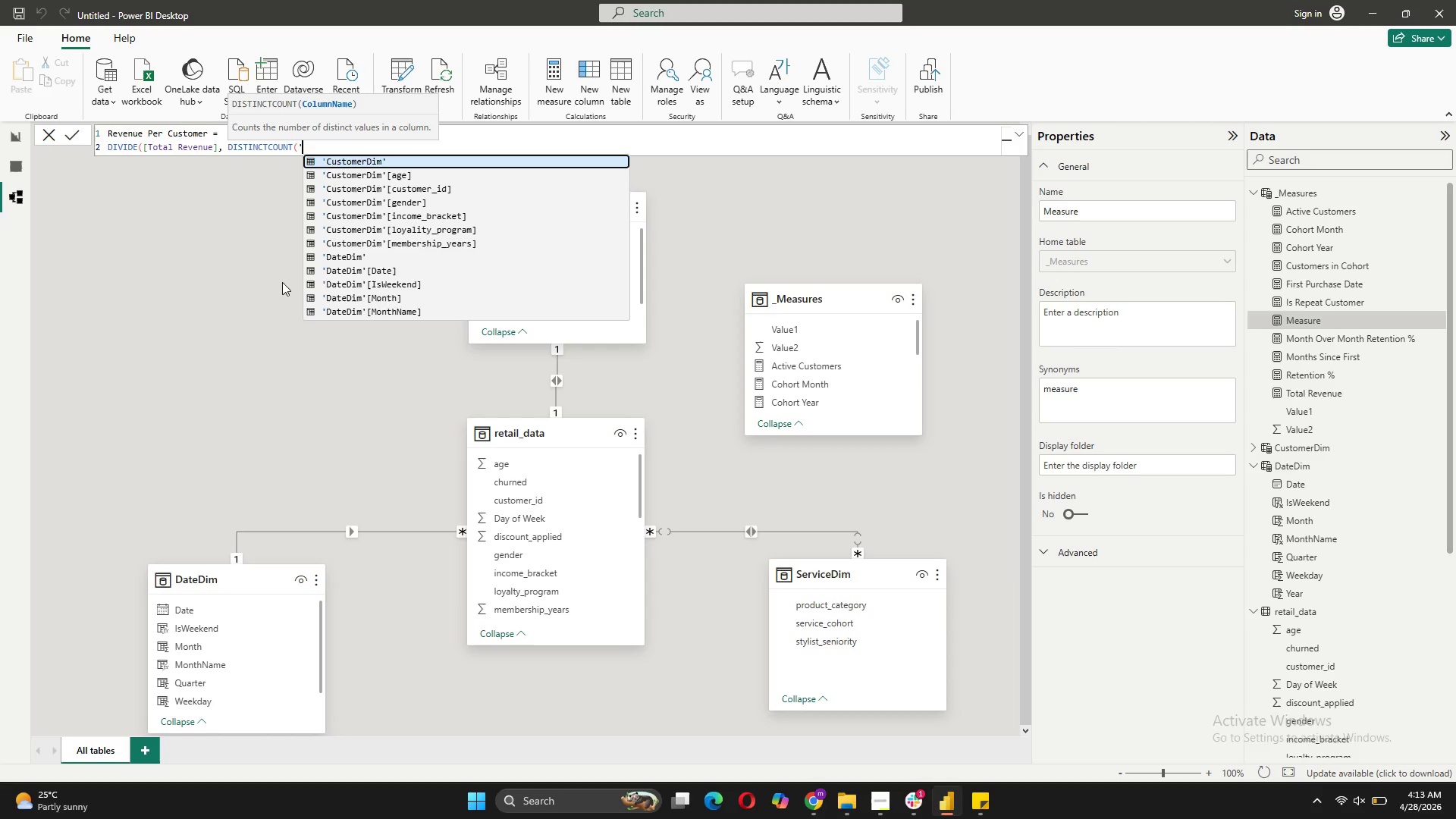 
scroll: coordinate [324, 273], scroll_direction: down, amount: 6.0
 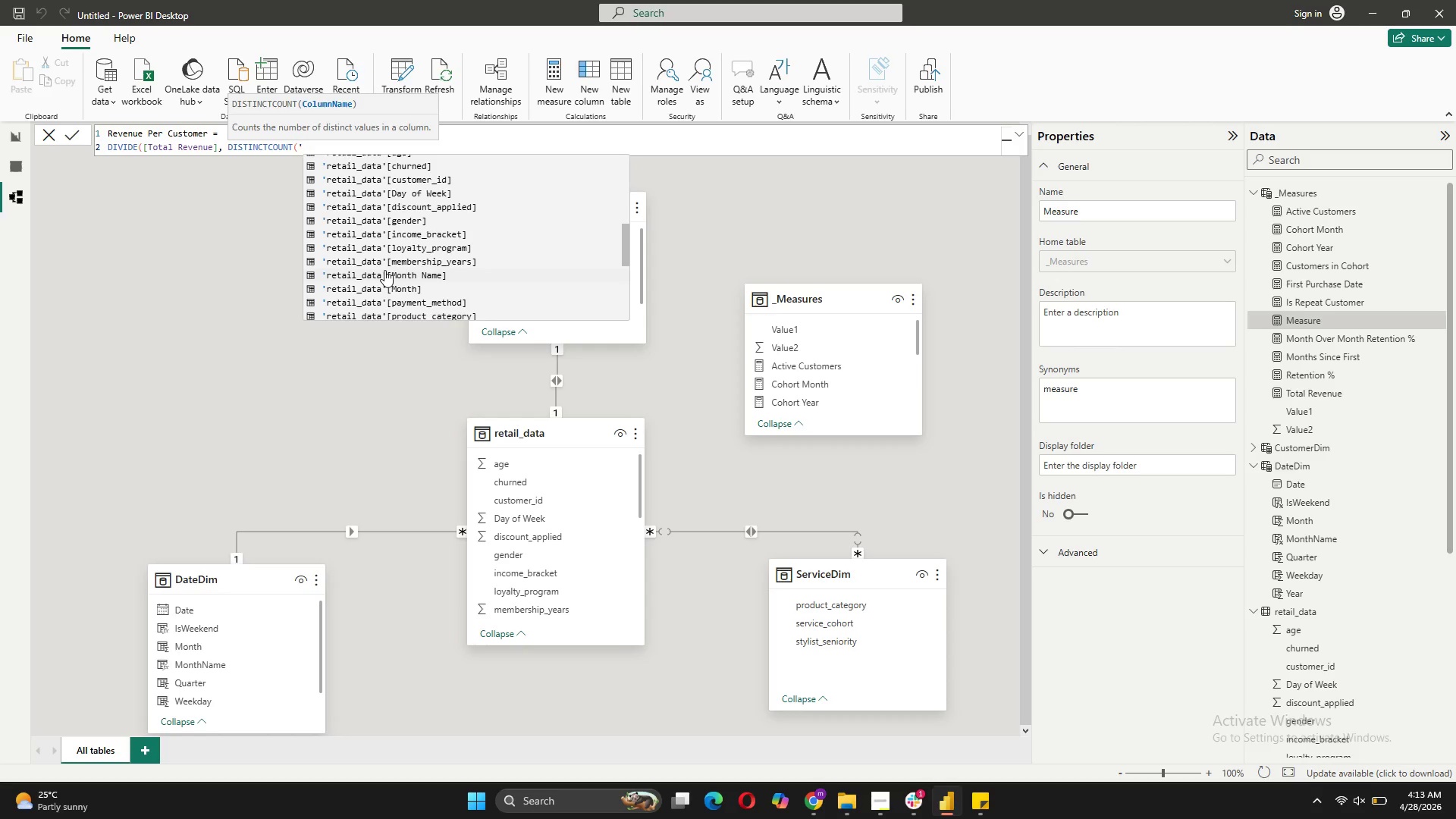 
scroll: coordinate [413, 253], scroll_direction: up, amount: 1.0
 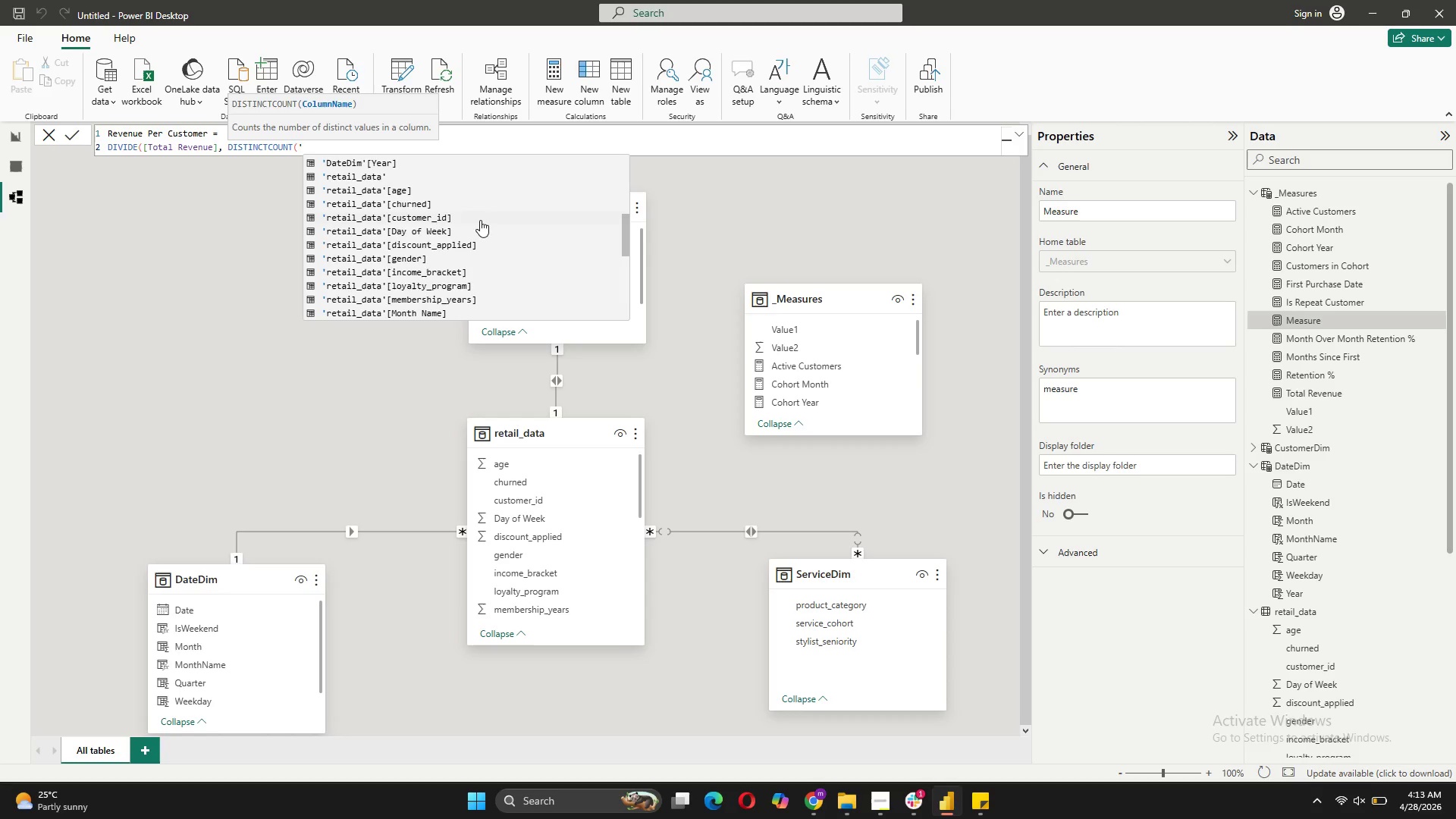 
left_click([482, 218])
 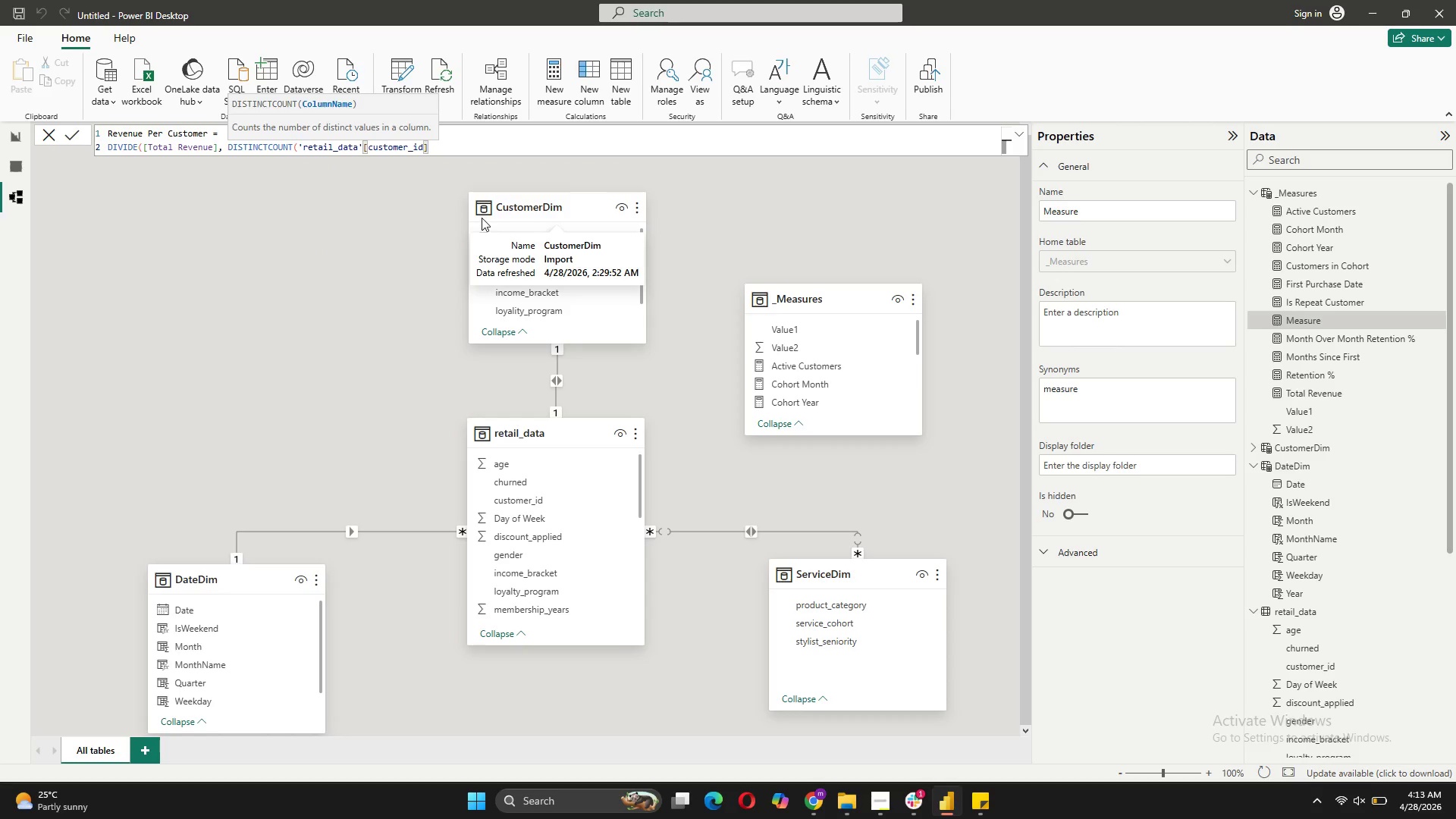 
key(Shift+0)
 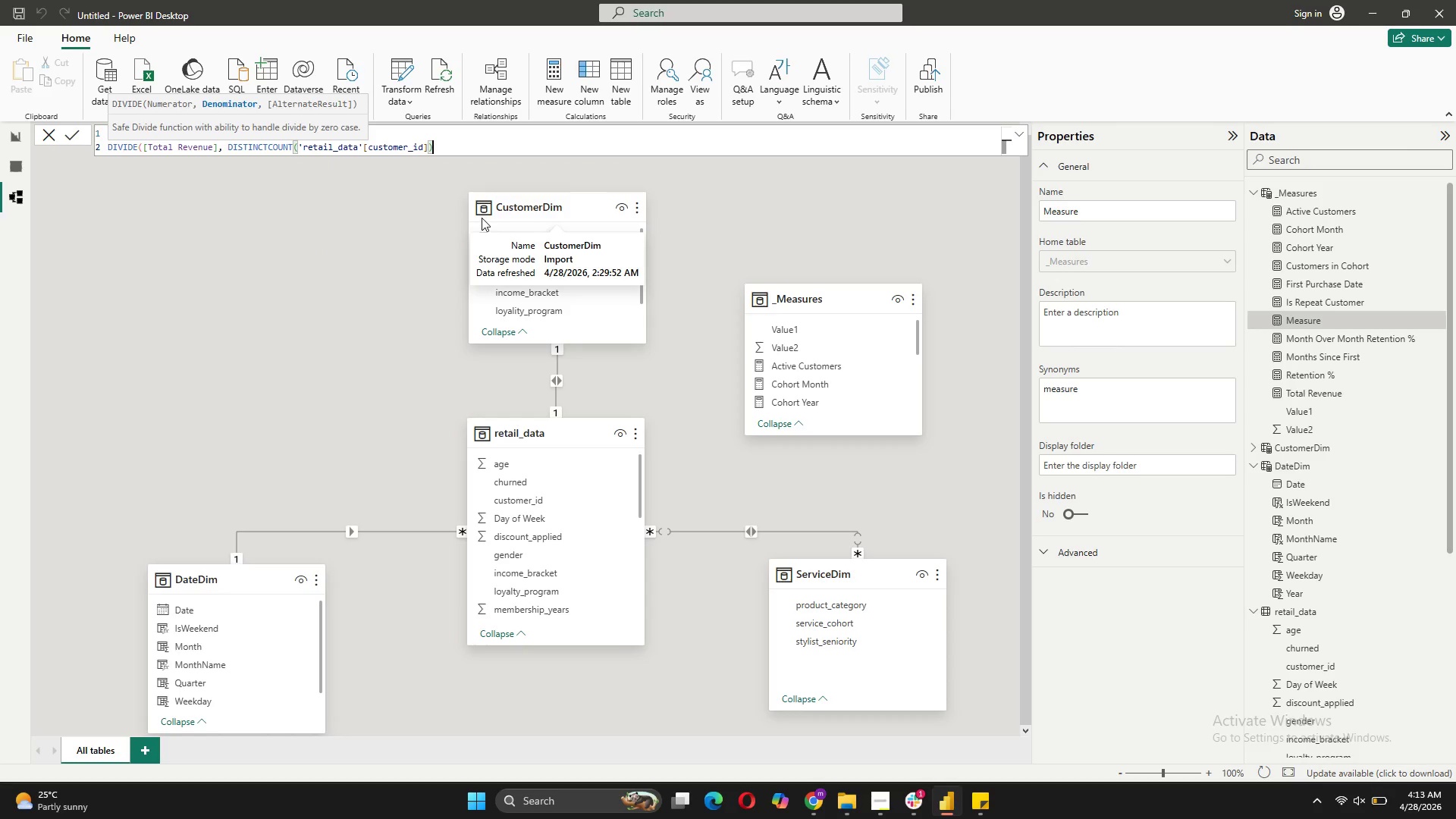 
mouse_move([450, 187])
 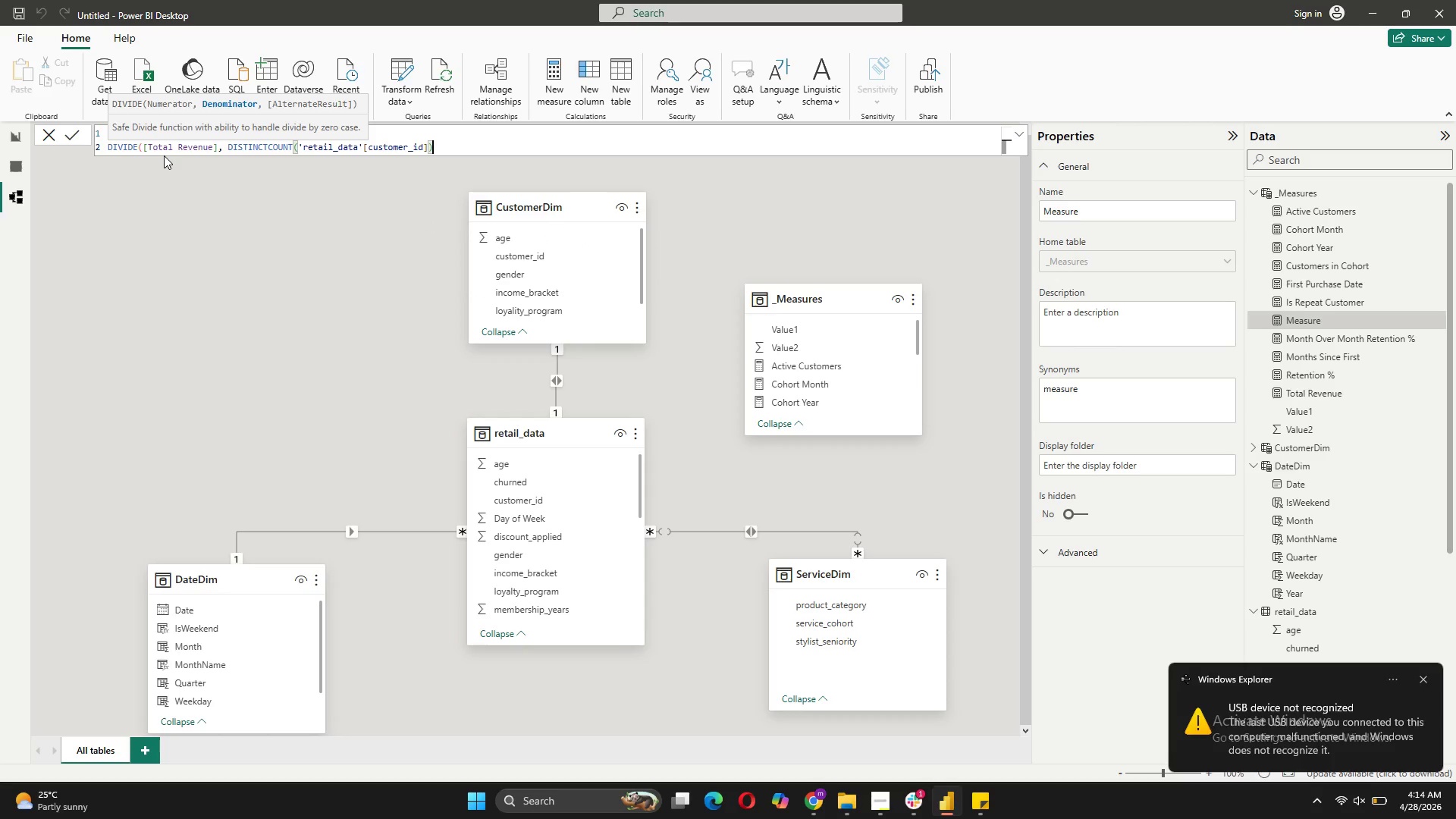 
wait(5.51)
 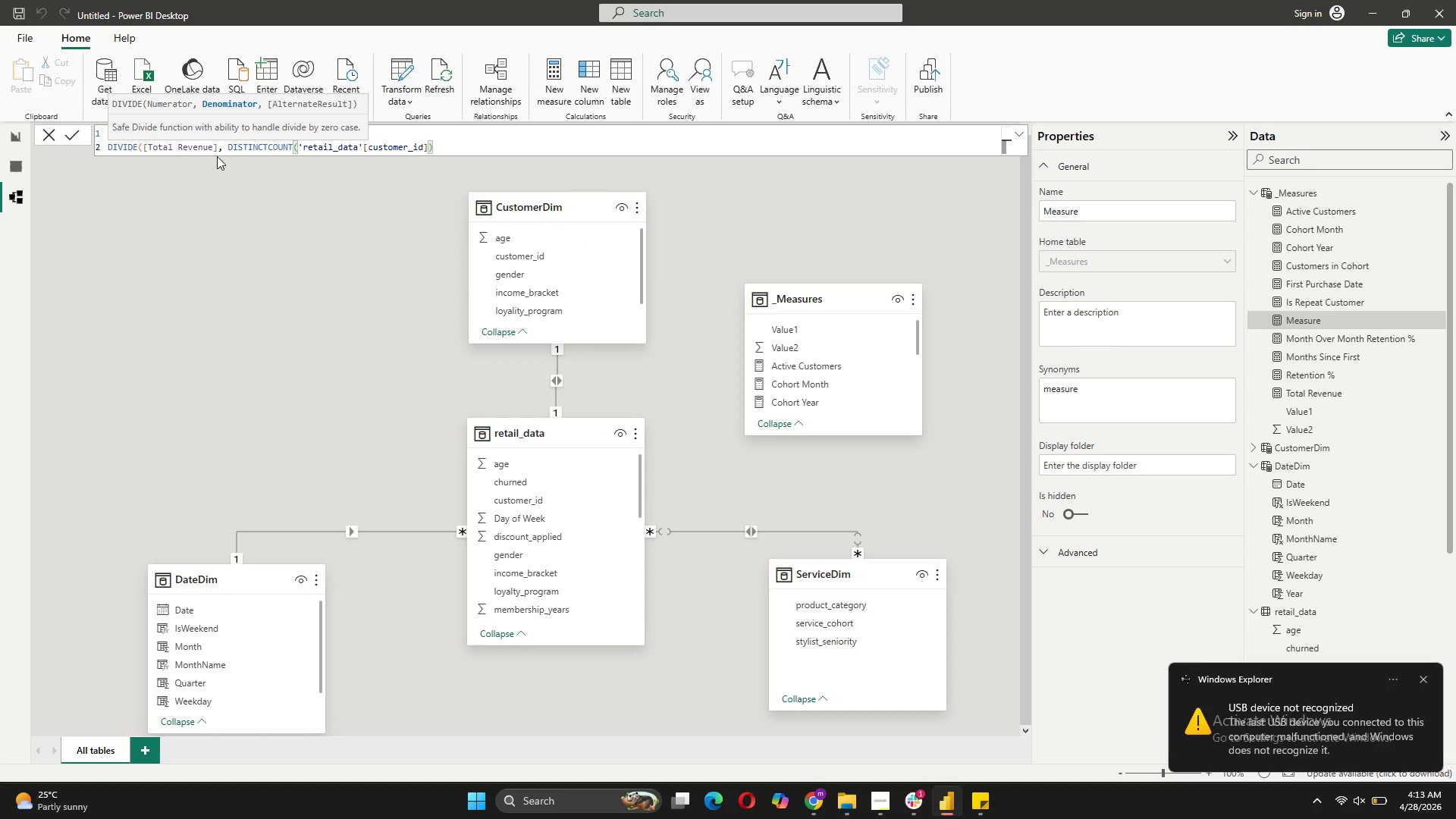 
key(Shift+0)
 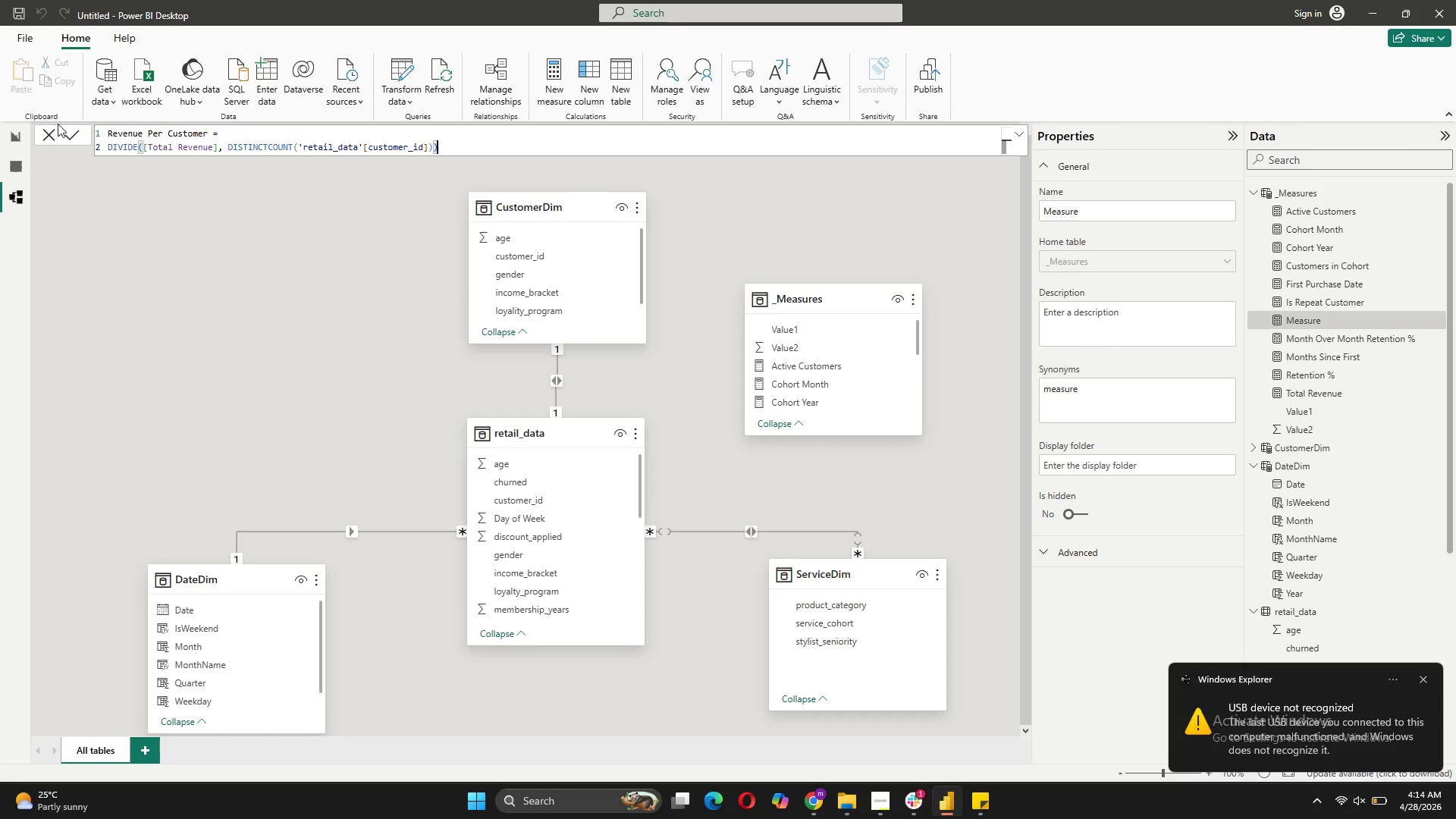 
left_click([69, 136])
 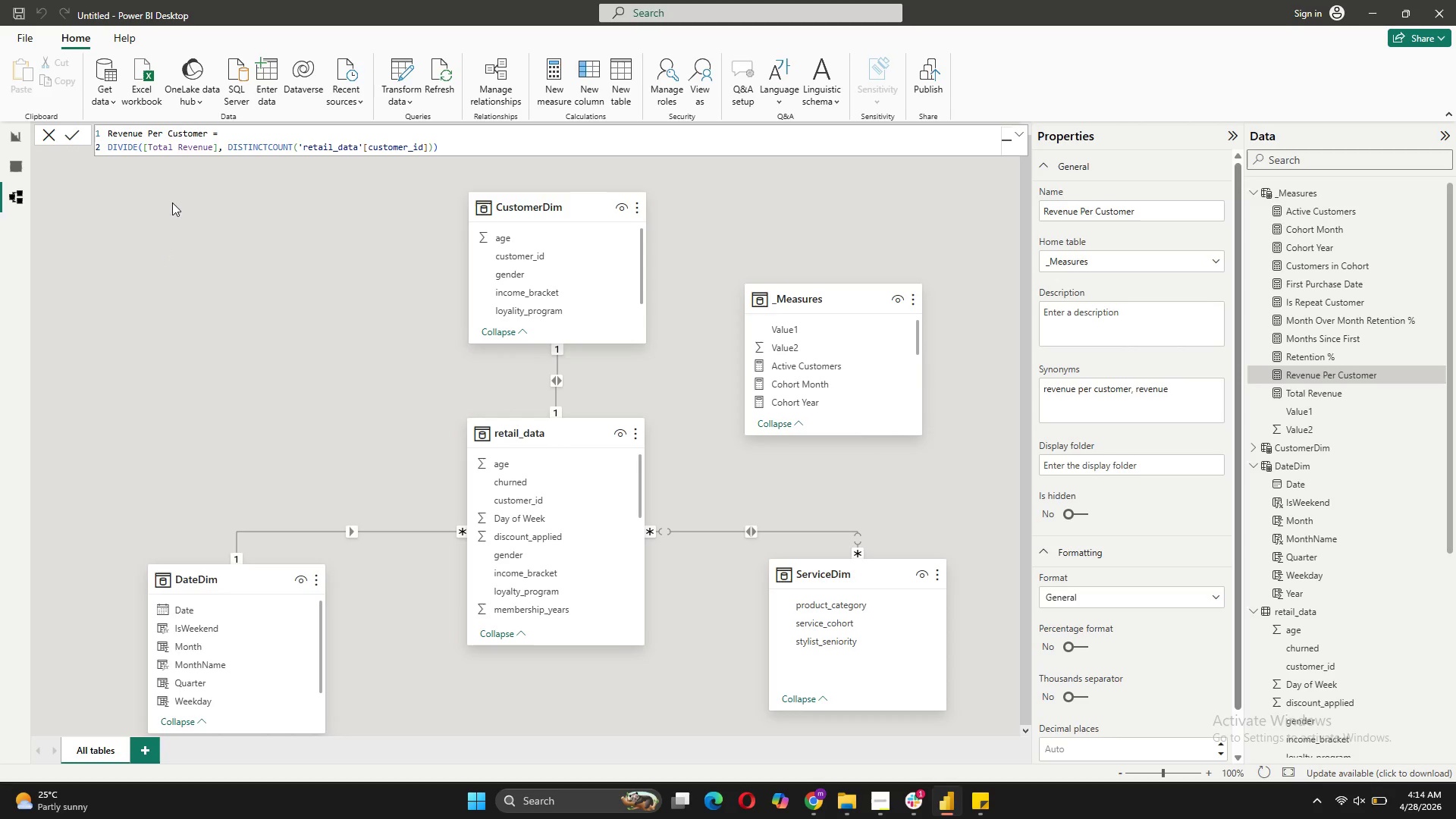 
wait(6.22)
 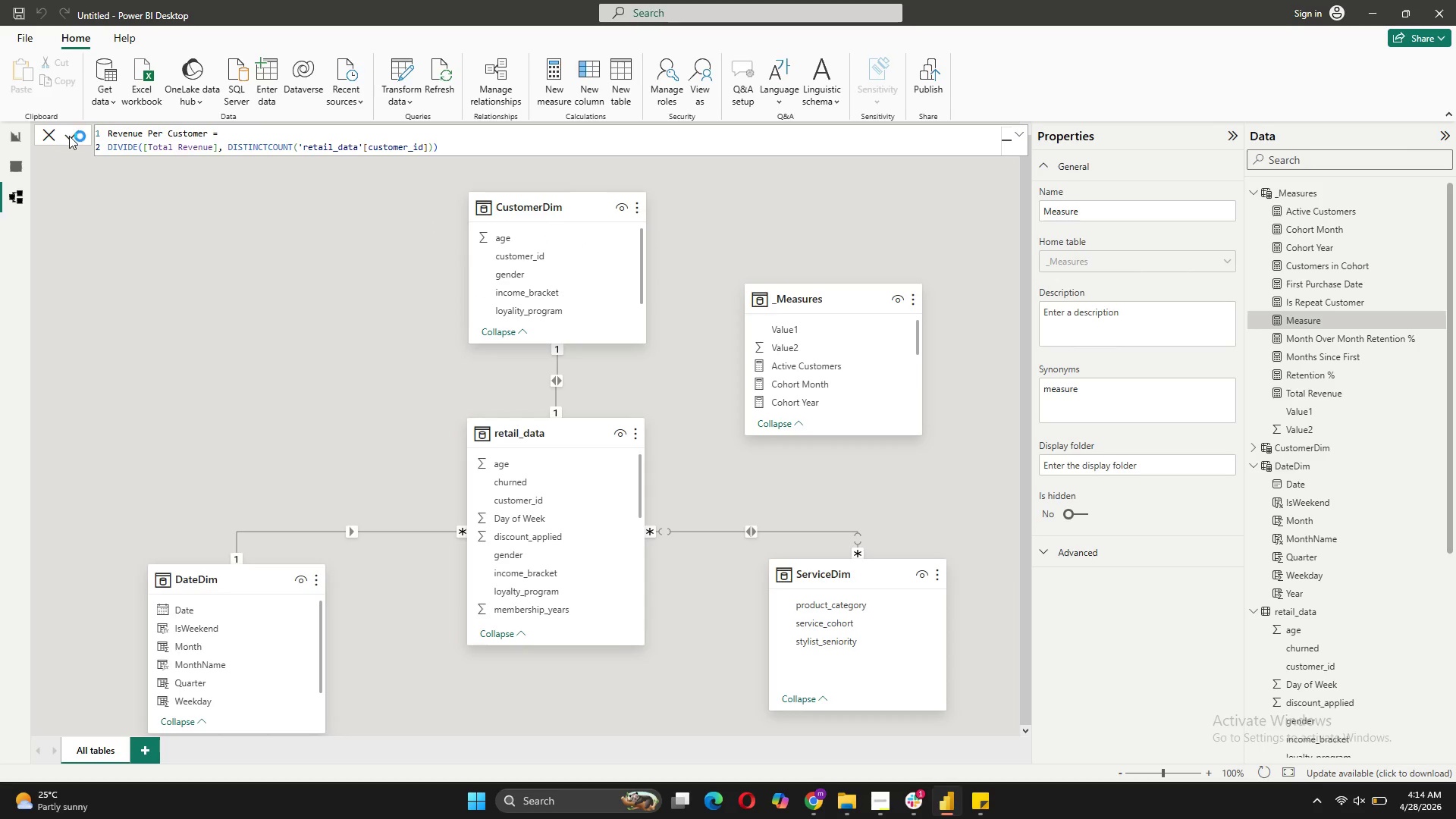 
left_click([559, 80])
 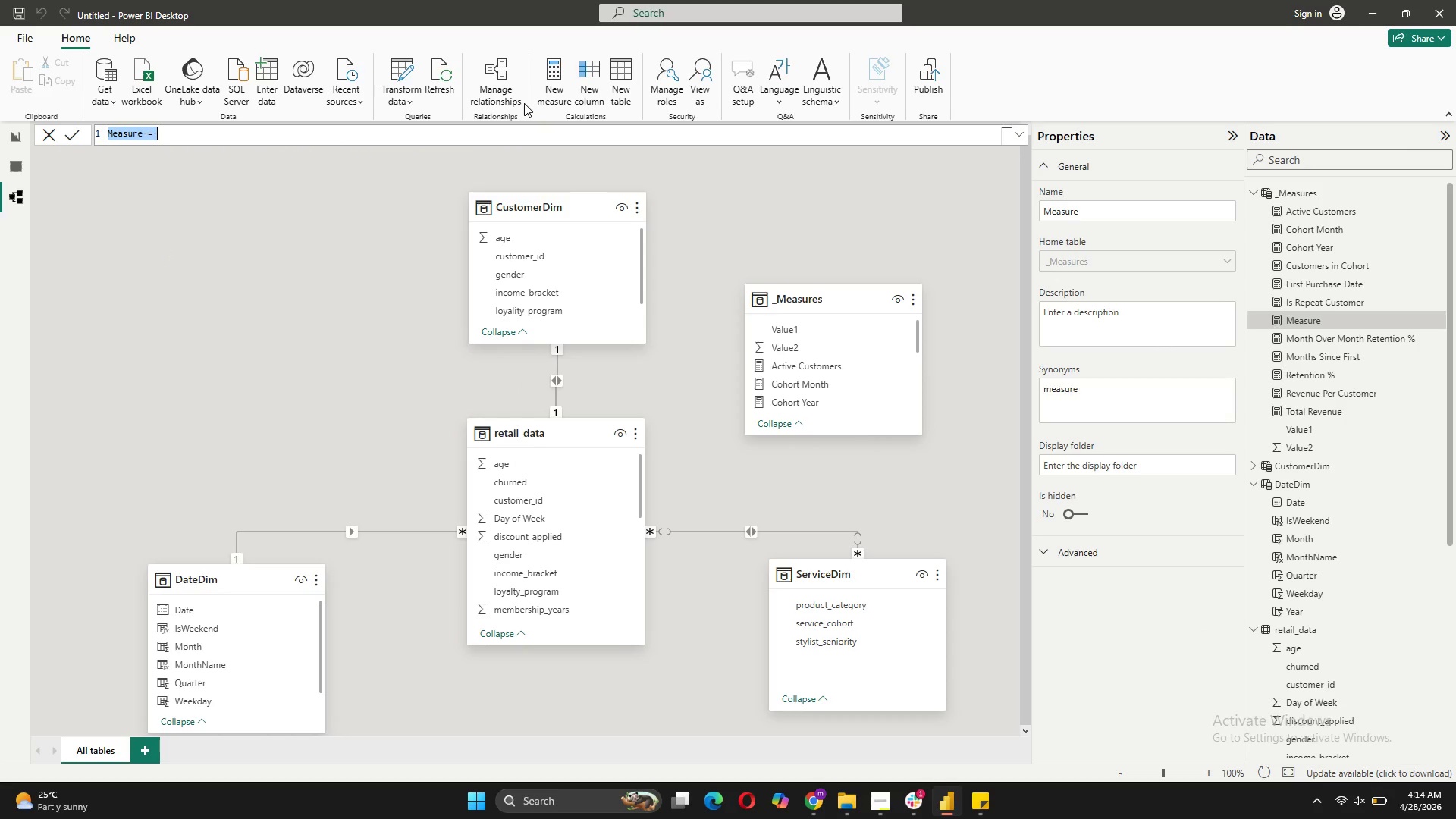 
type(Cumulative Revenue by Cohort = )
 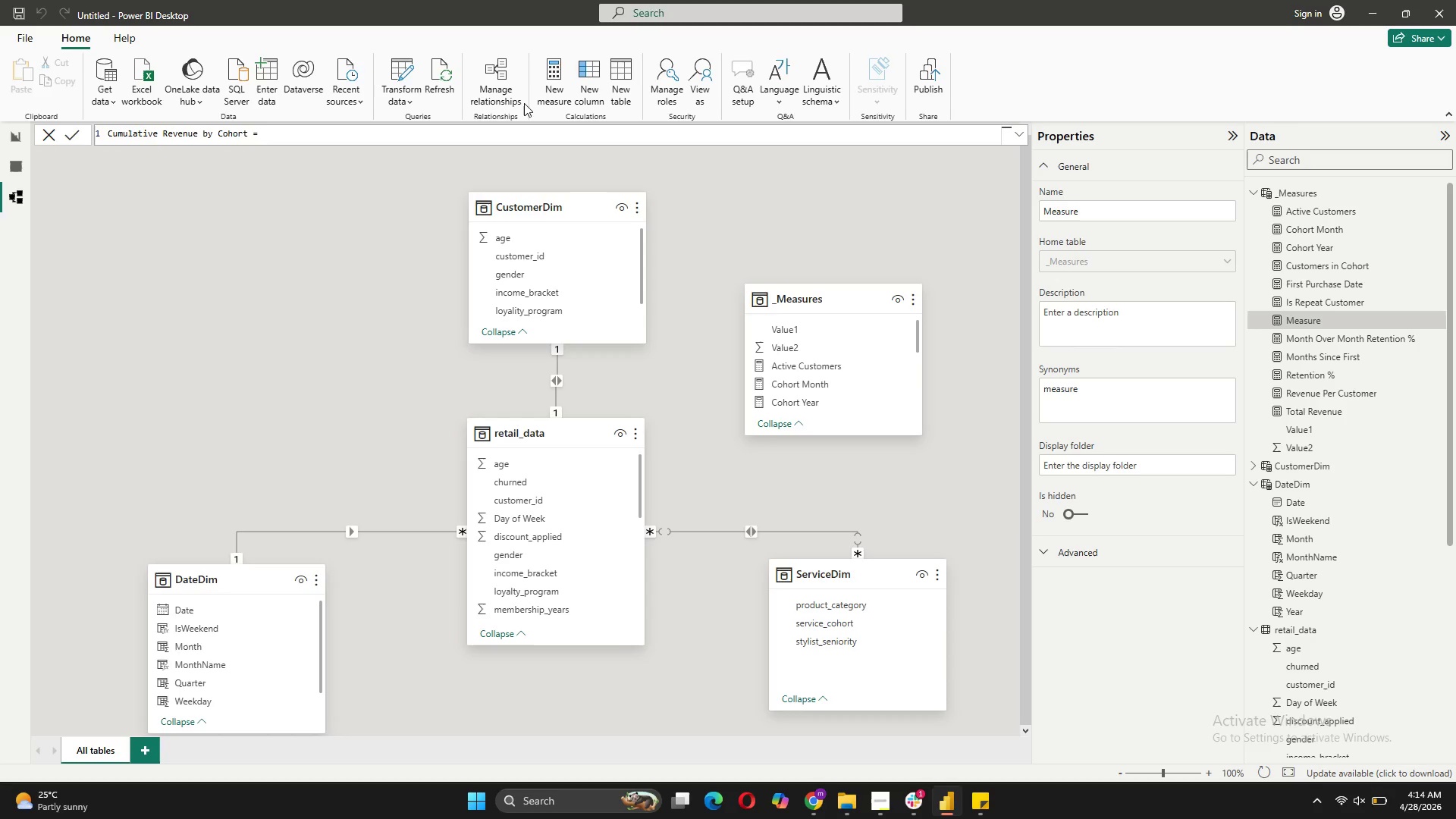 
key(Shift+Enter)
 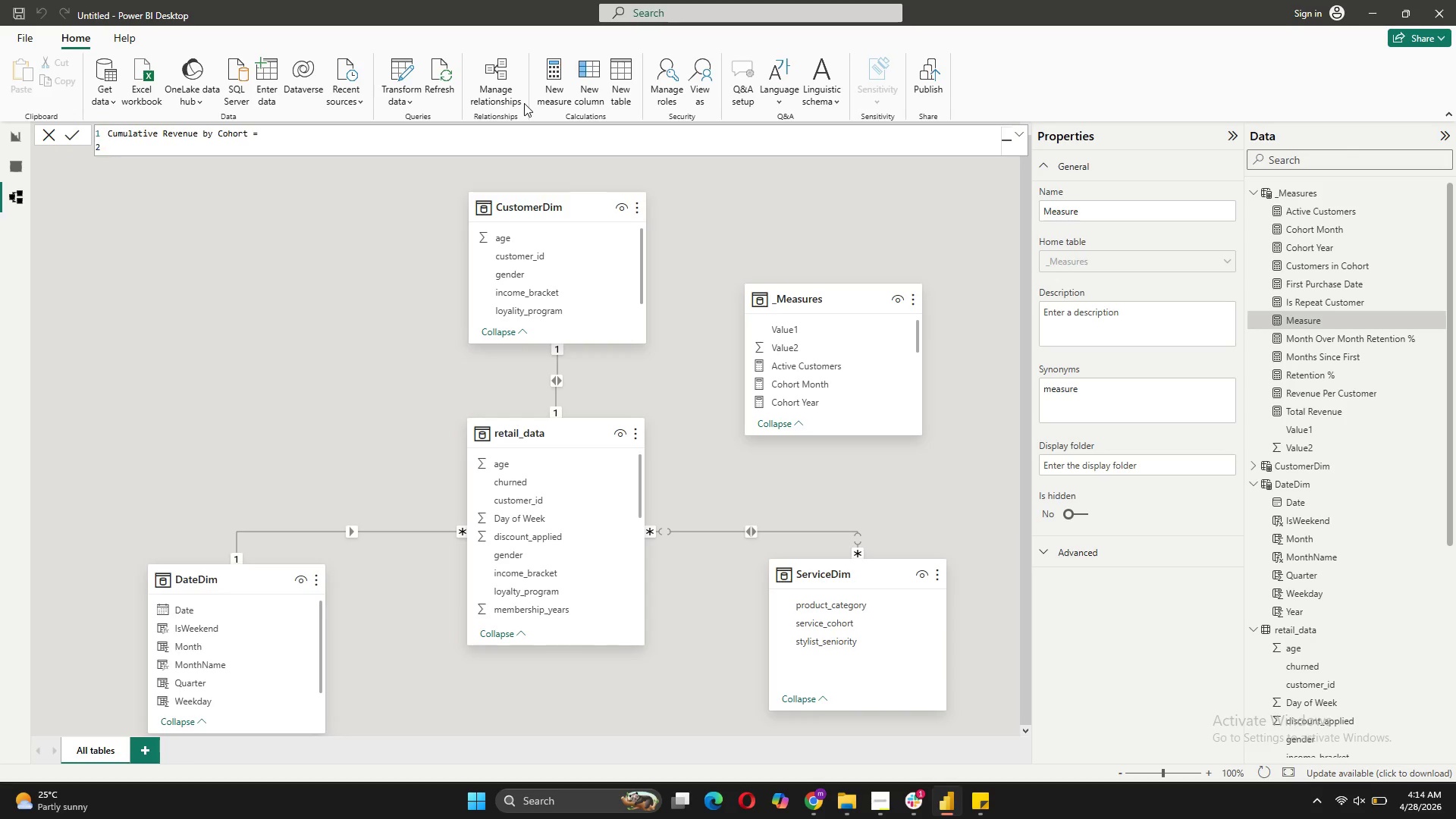 
type(CALCULATE())
 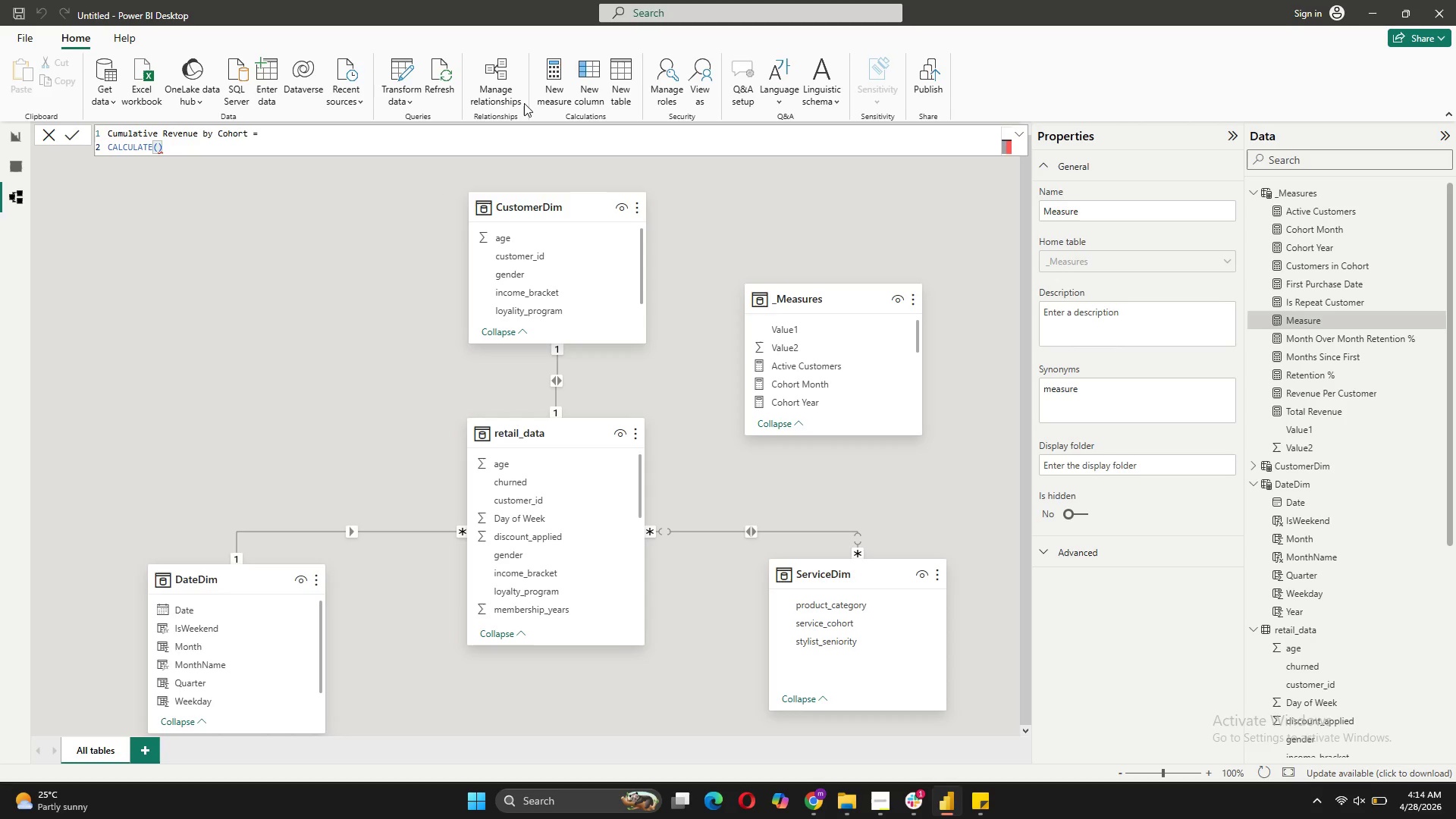 
key(ArrowLeft)
 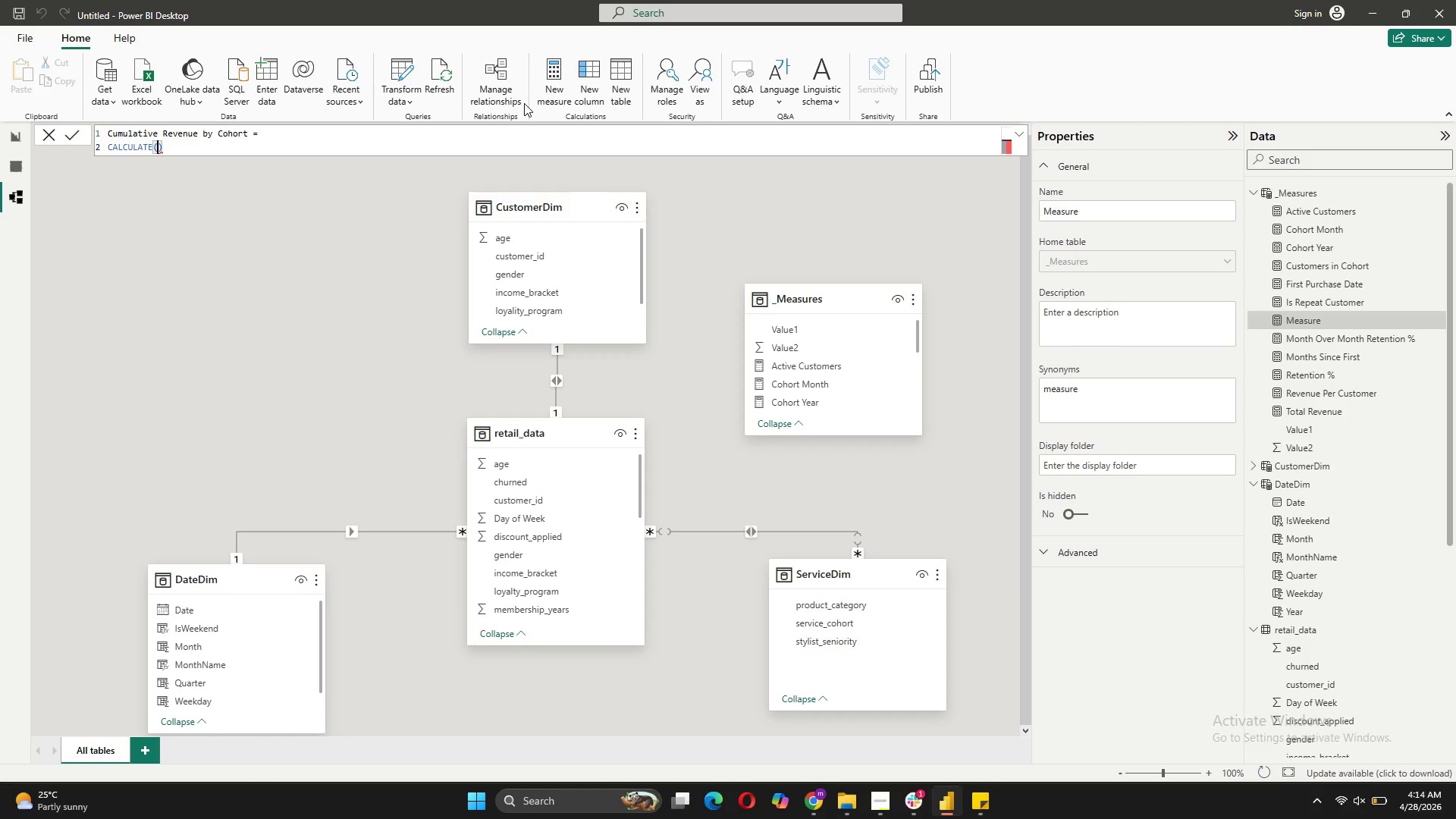 
key(Shift+Enter)
 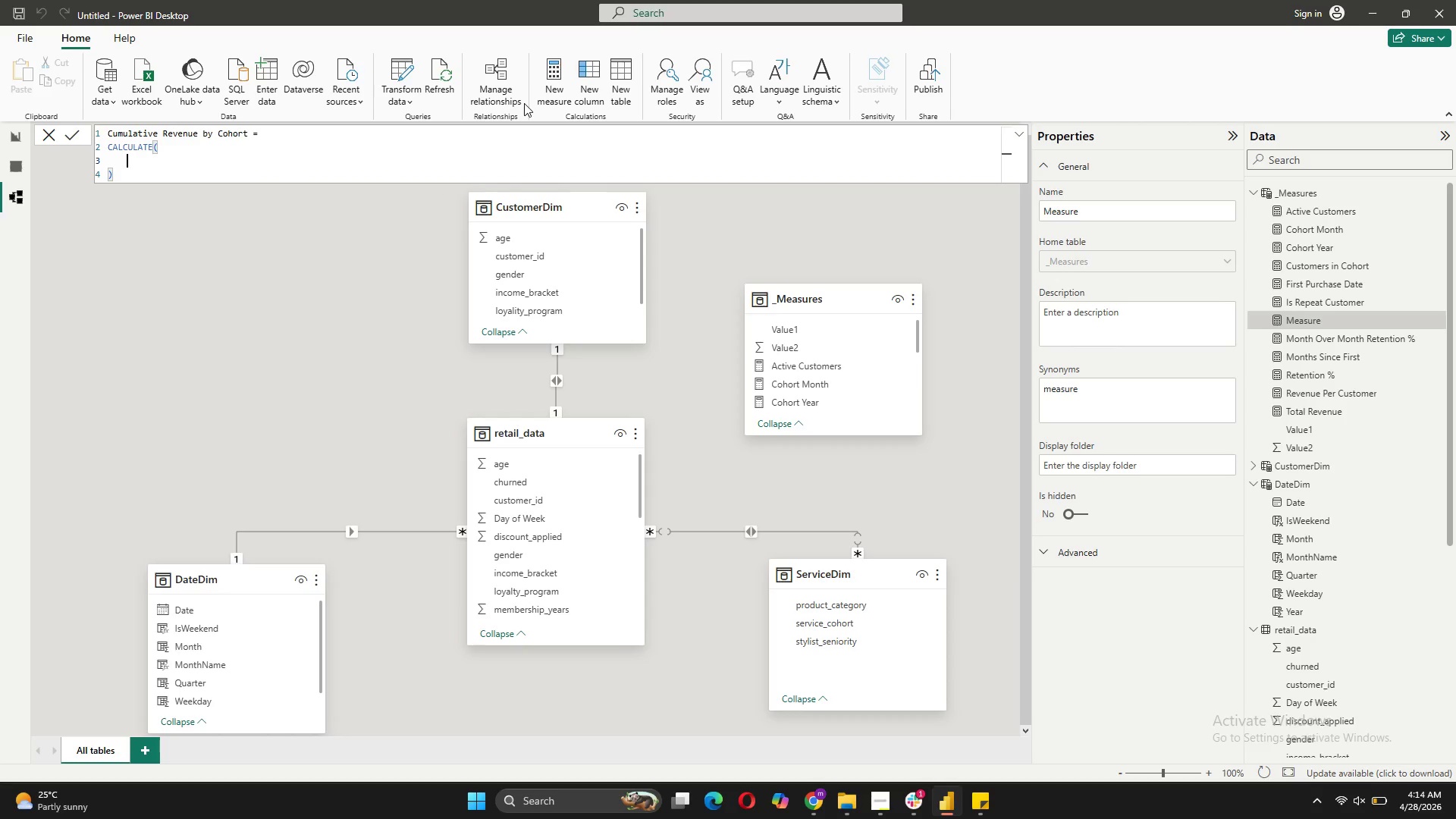 
key(BracketLeft)
 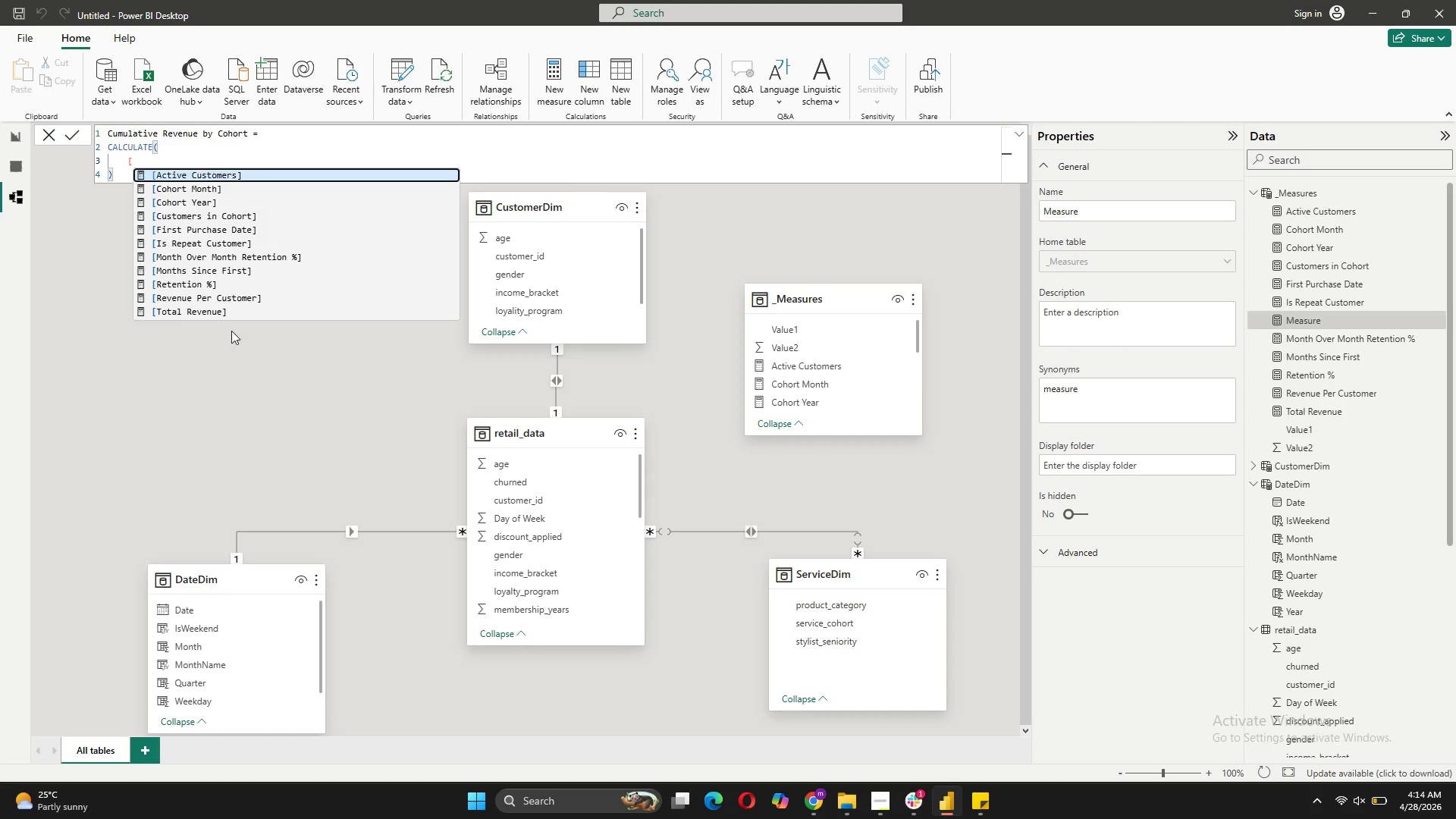 
left_click([230, 313])
 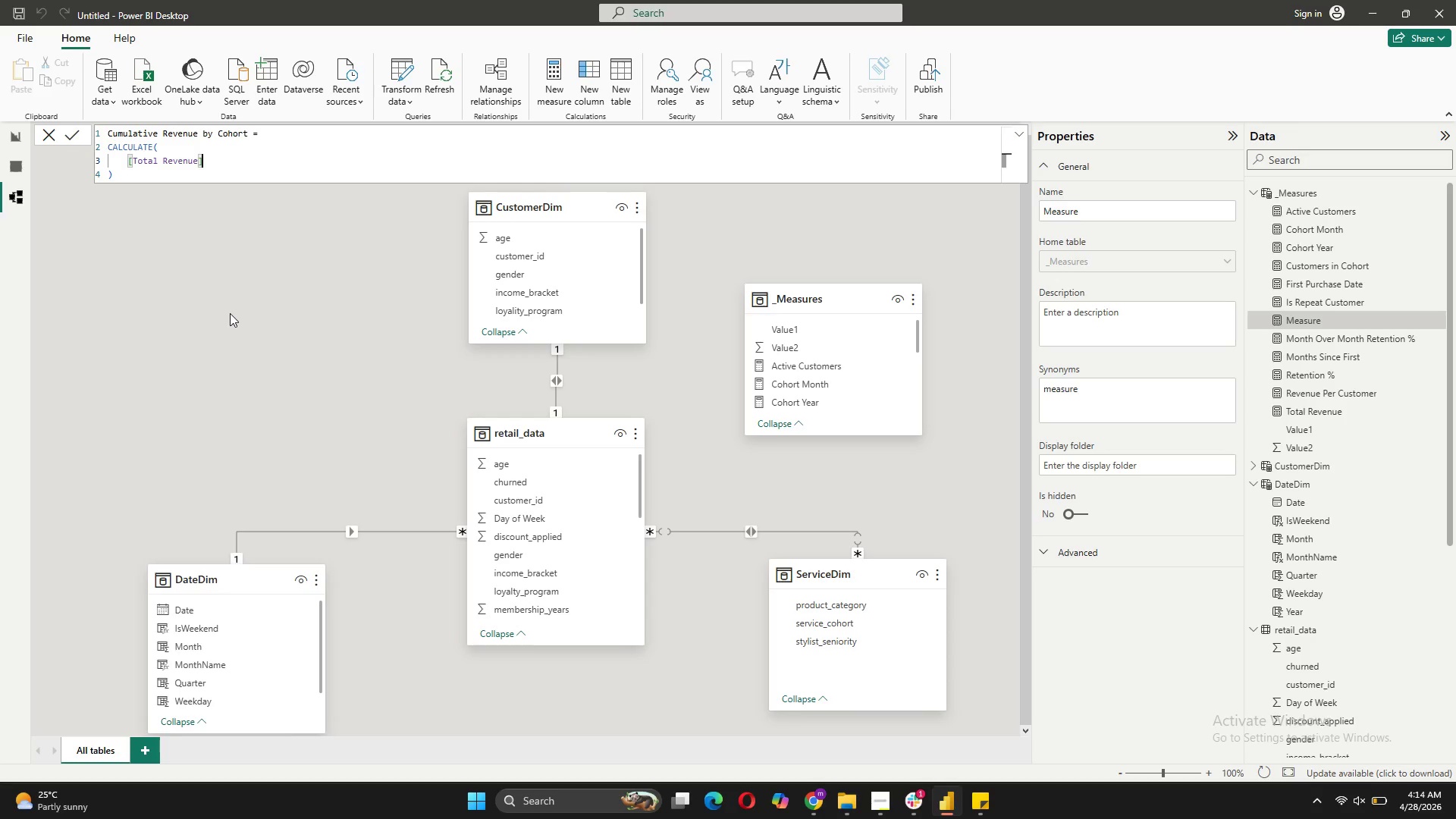 
key(Comma)
 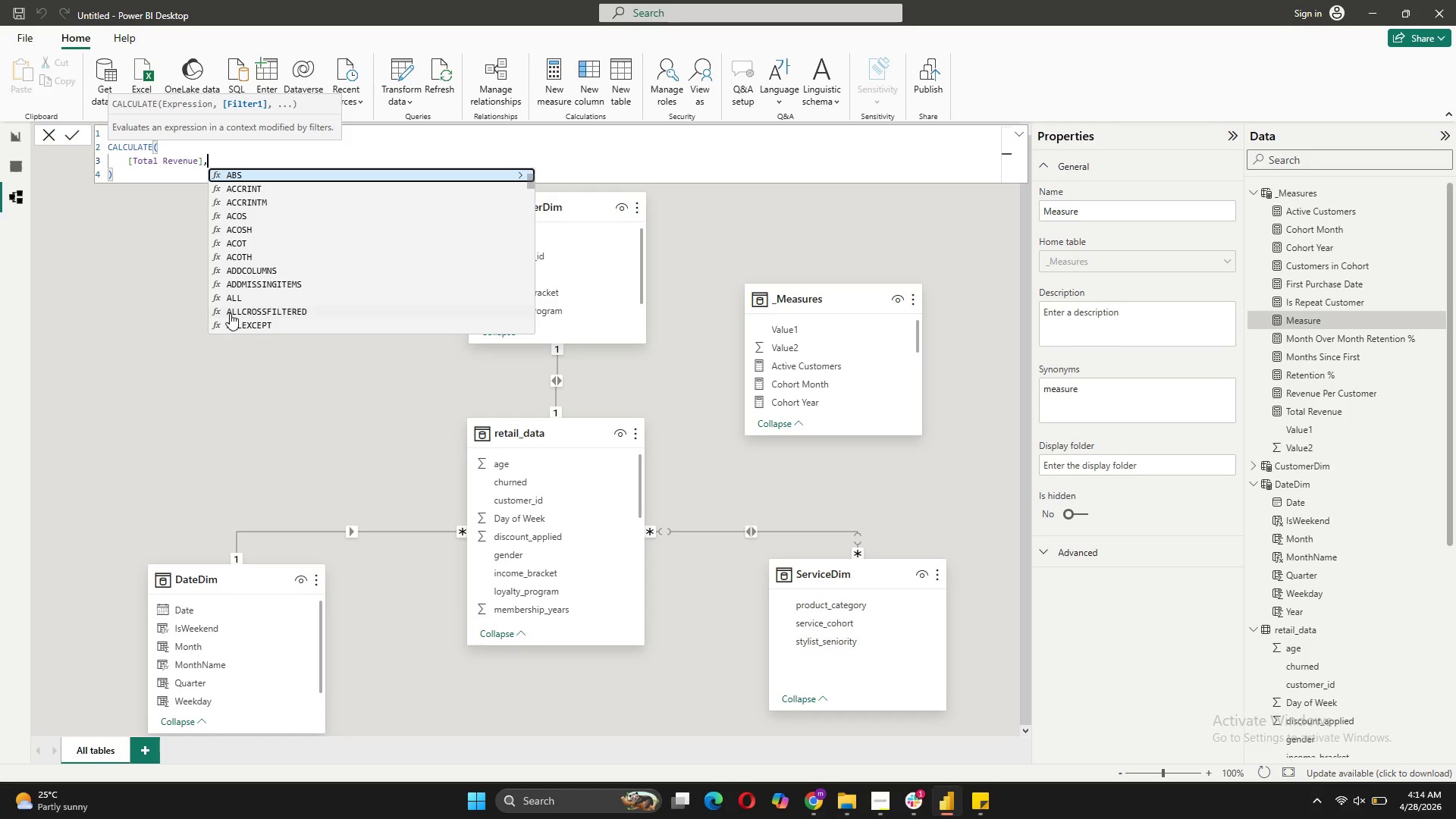 
key(Shift+ShiftRight)
 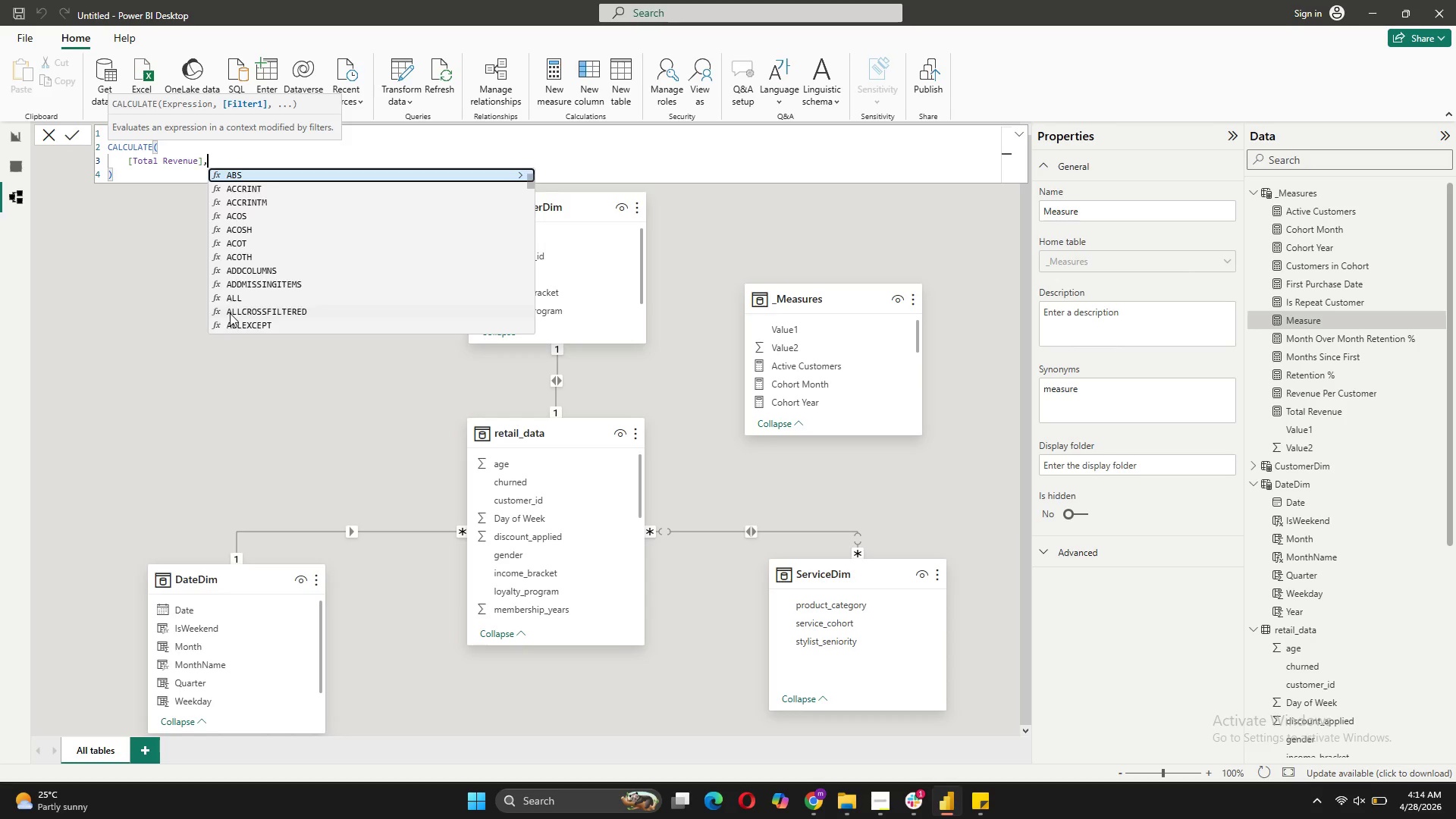 
key(Shift+Enter)
 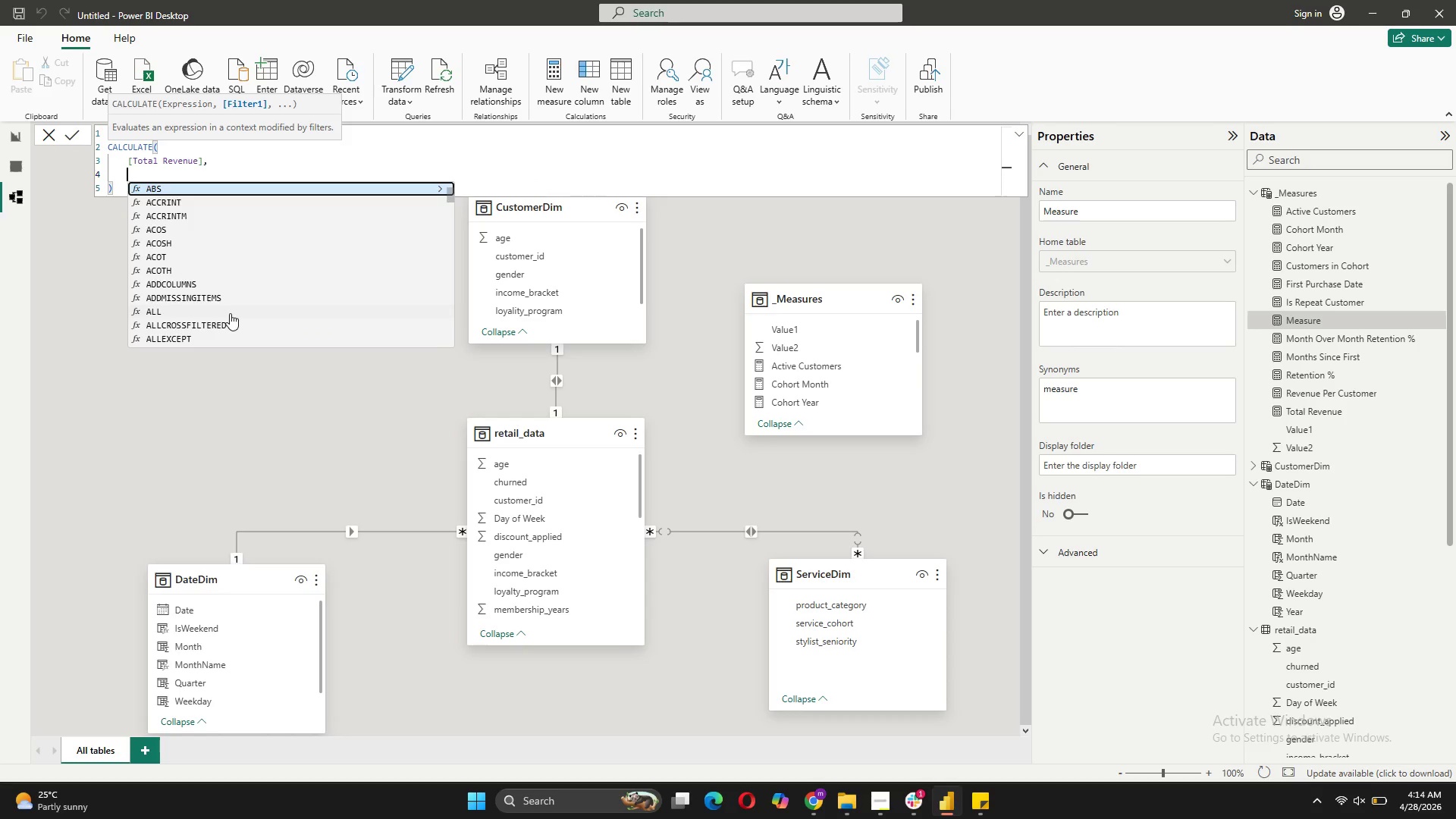 
type(FIL)
 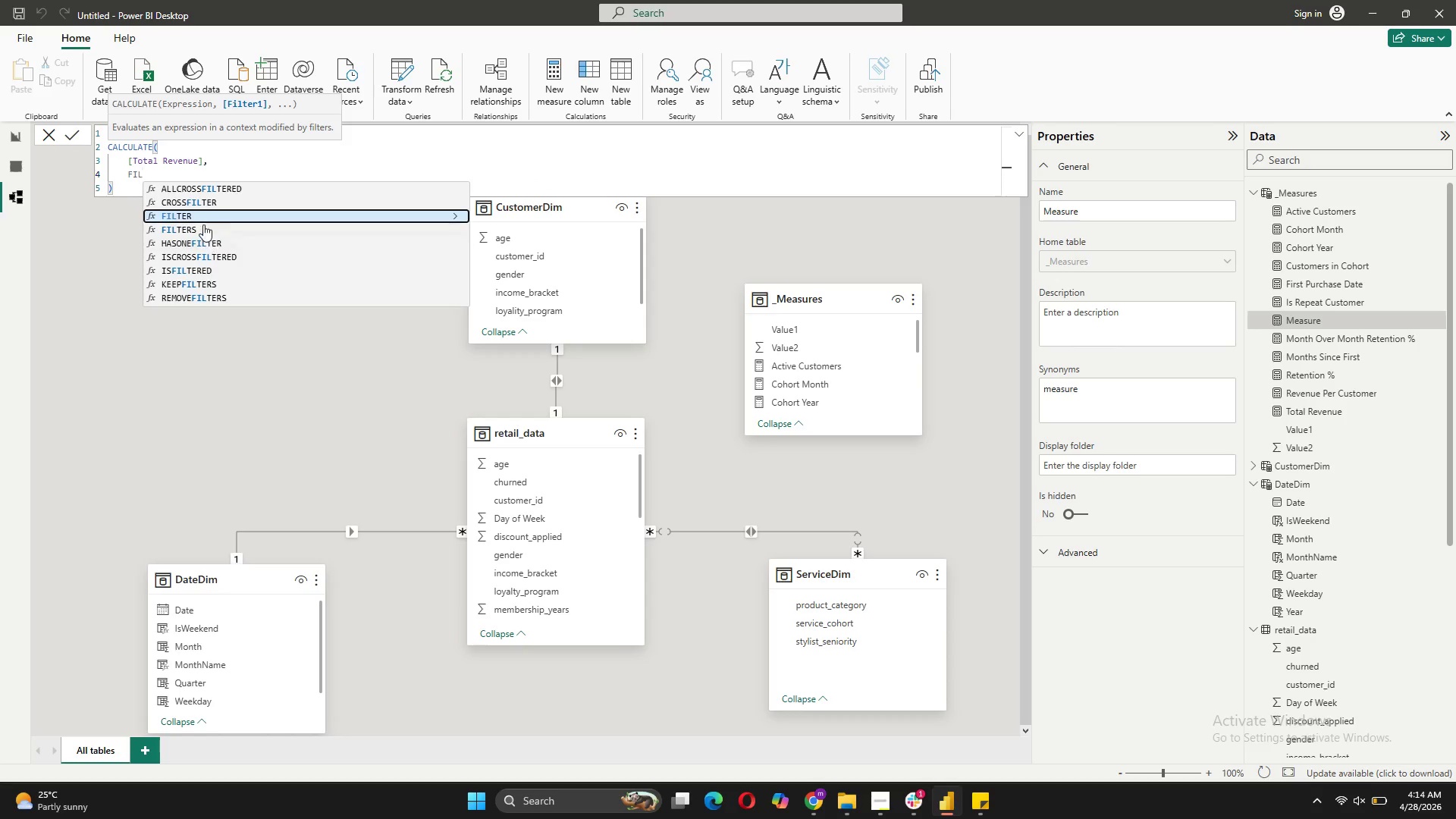 
left_click([202, 220])
 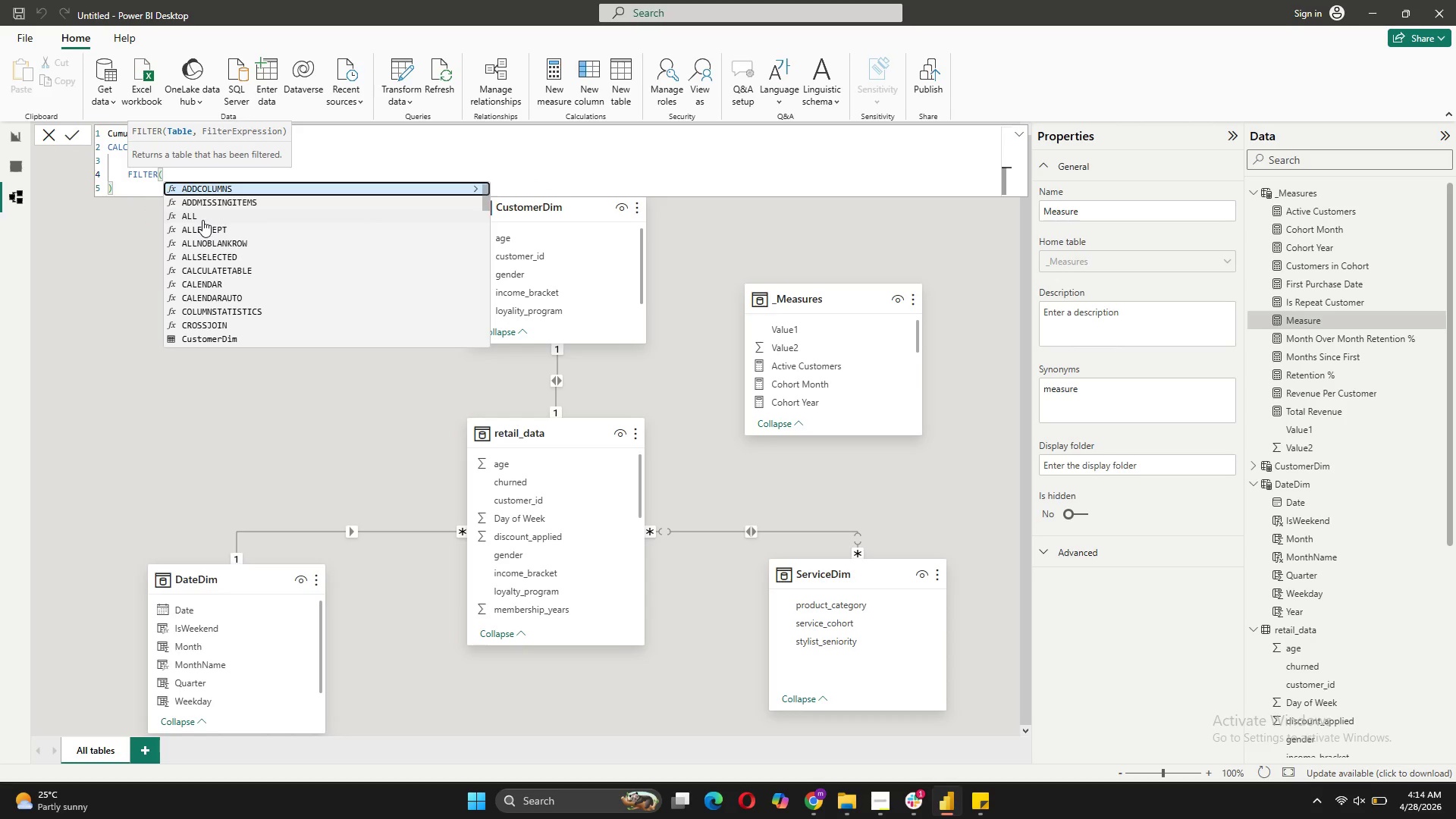 
key(Shift+0)
 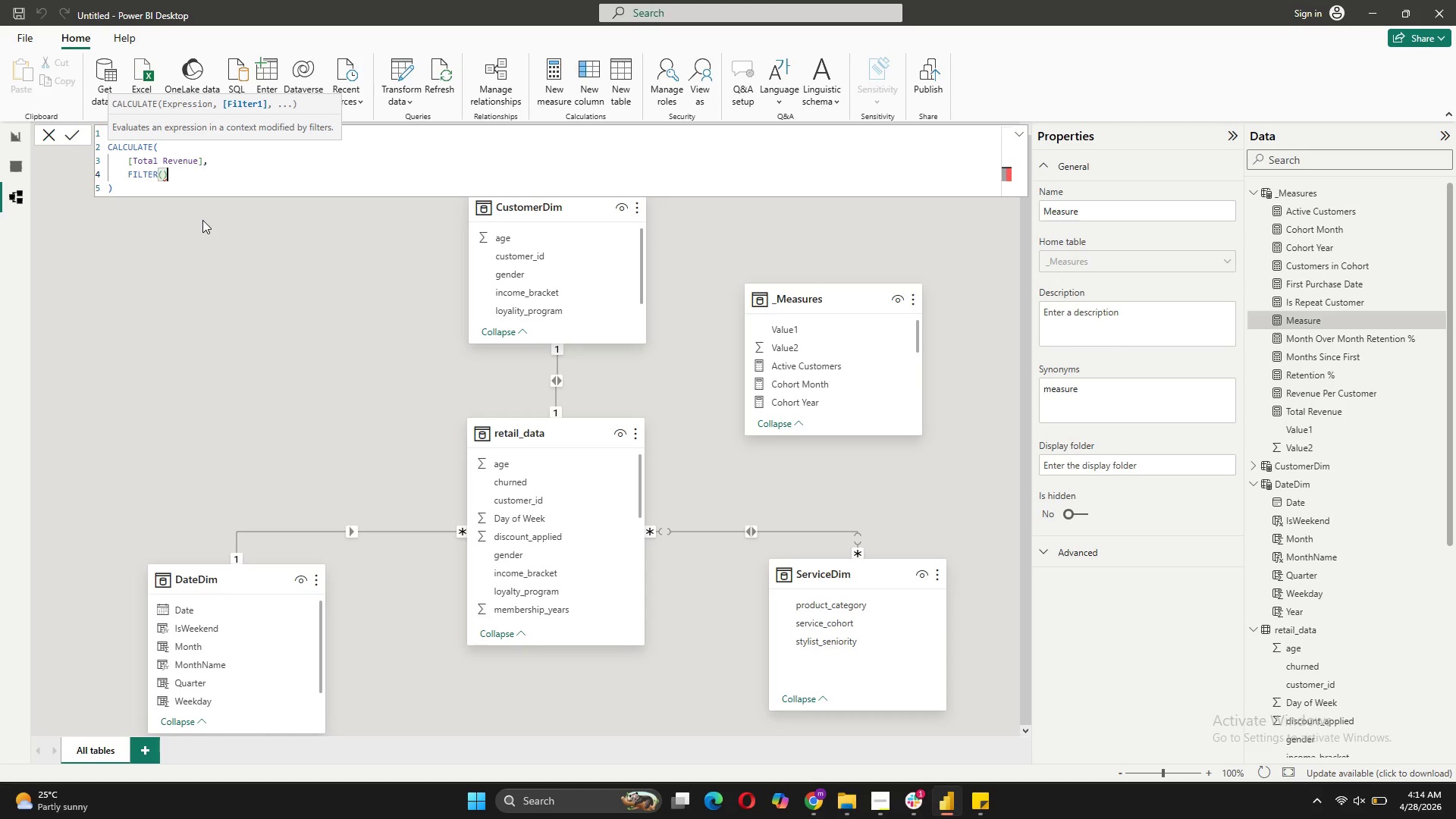 
key(ArrowLeft)
 